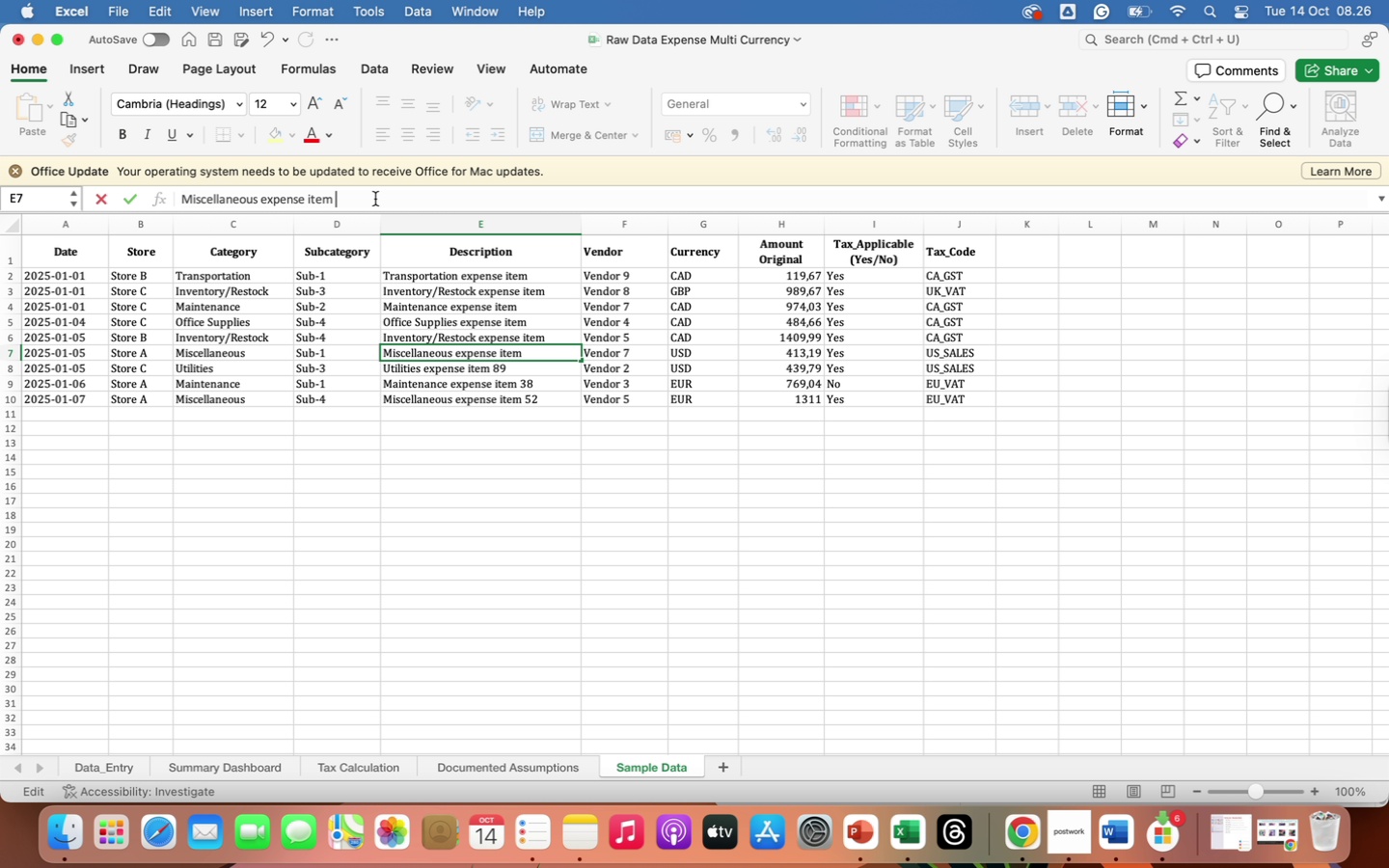 
key(Backspace)
 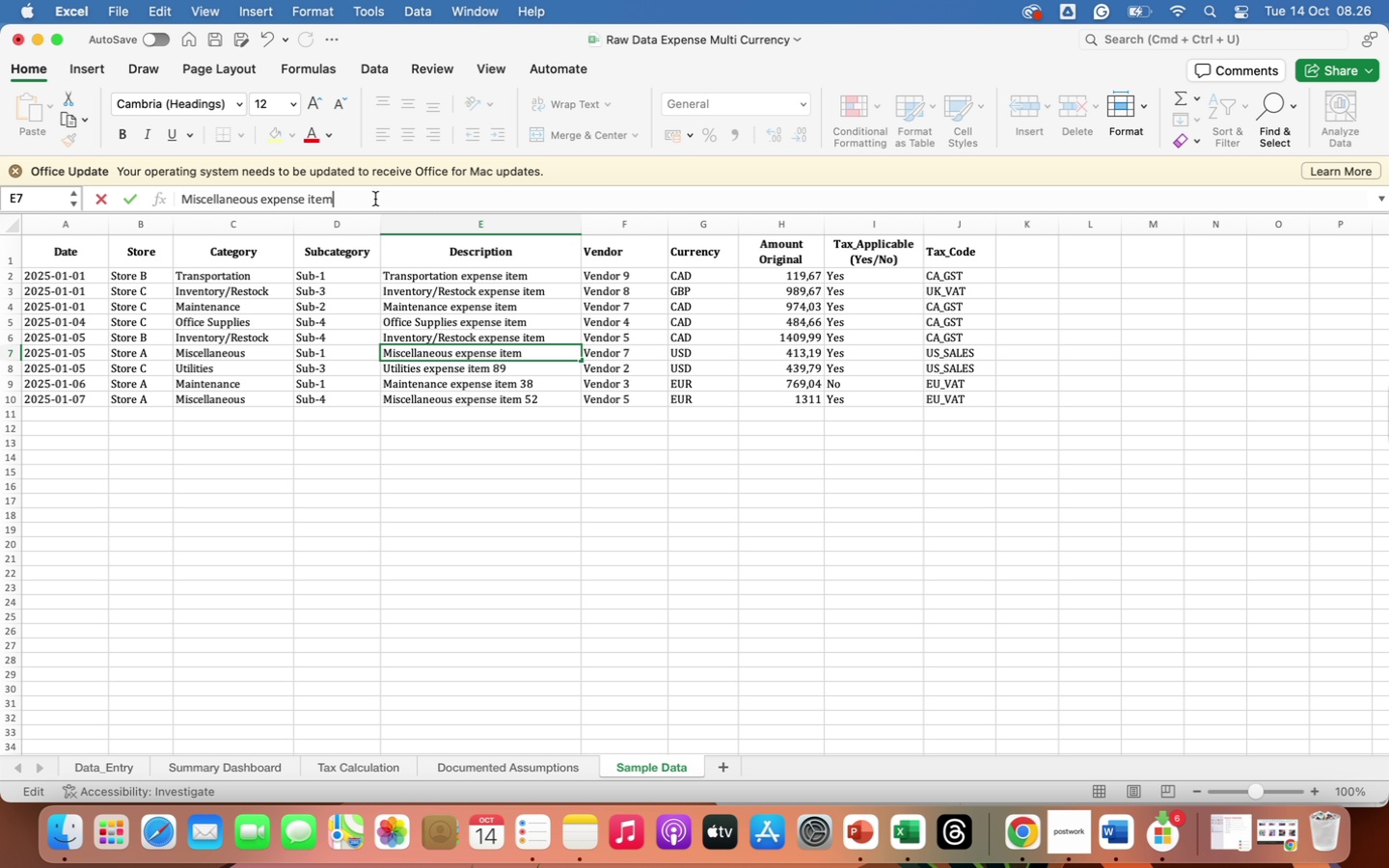 
key(Enter)
 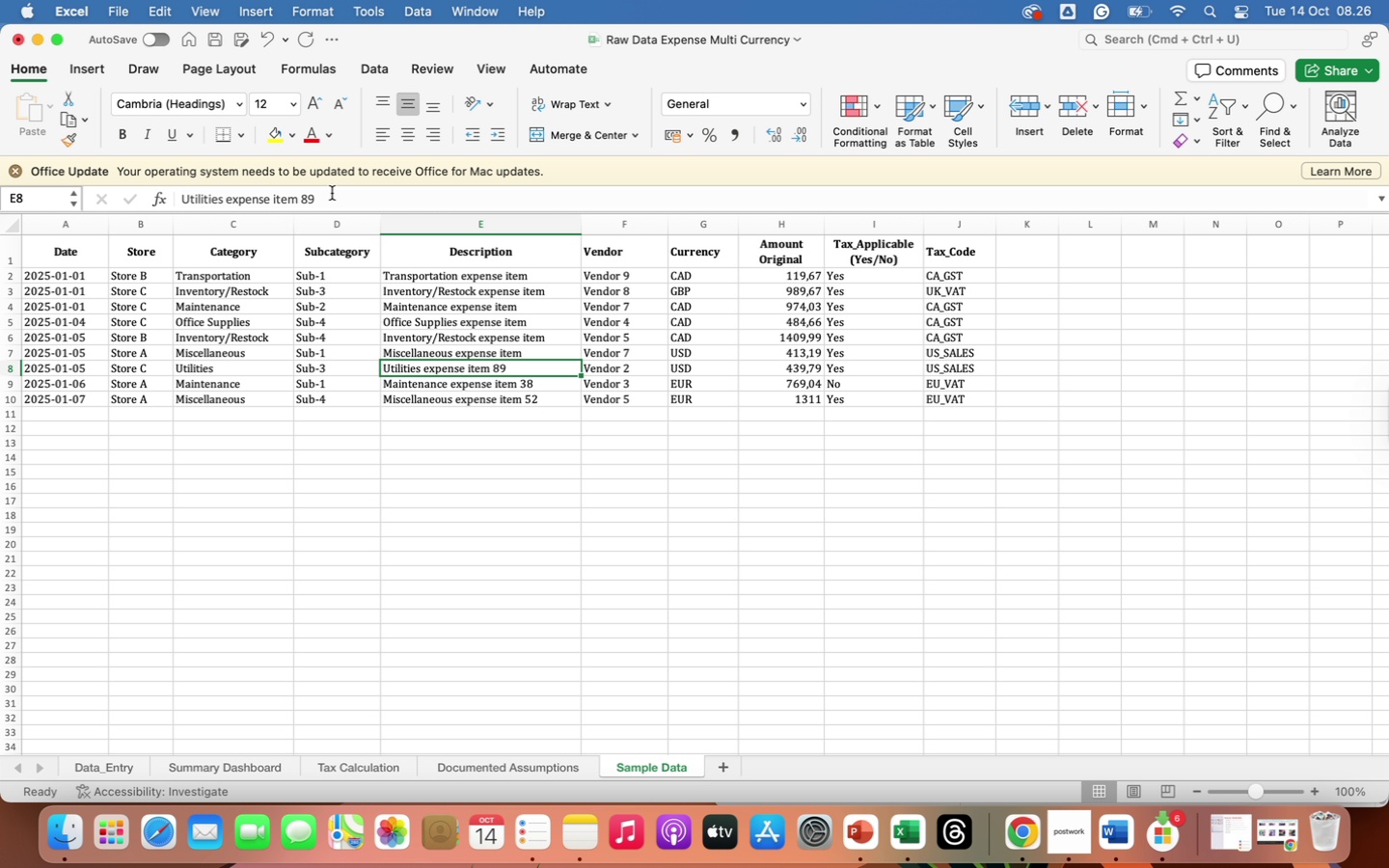 
left_click([331, 197])
 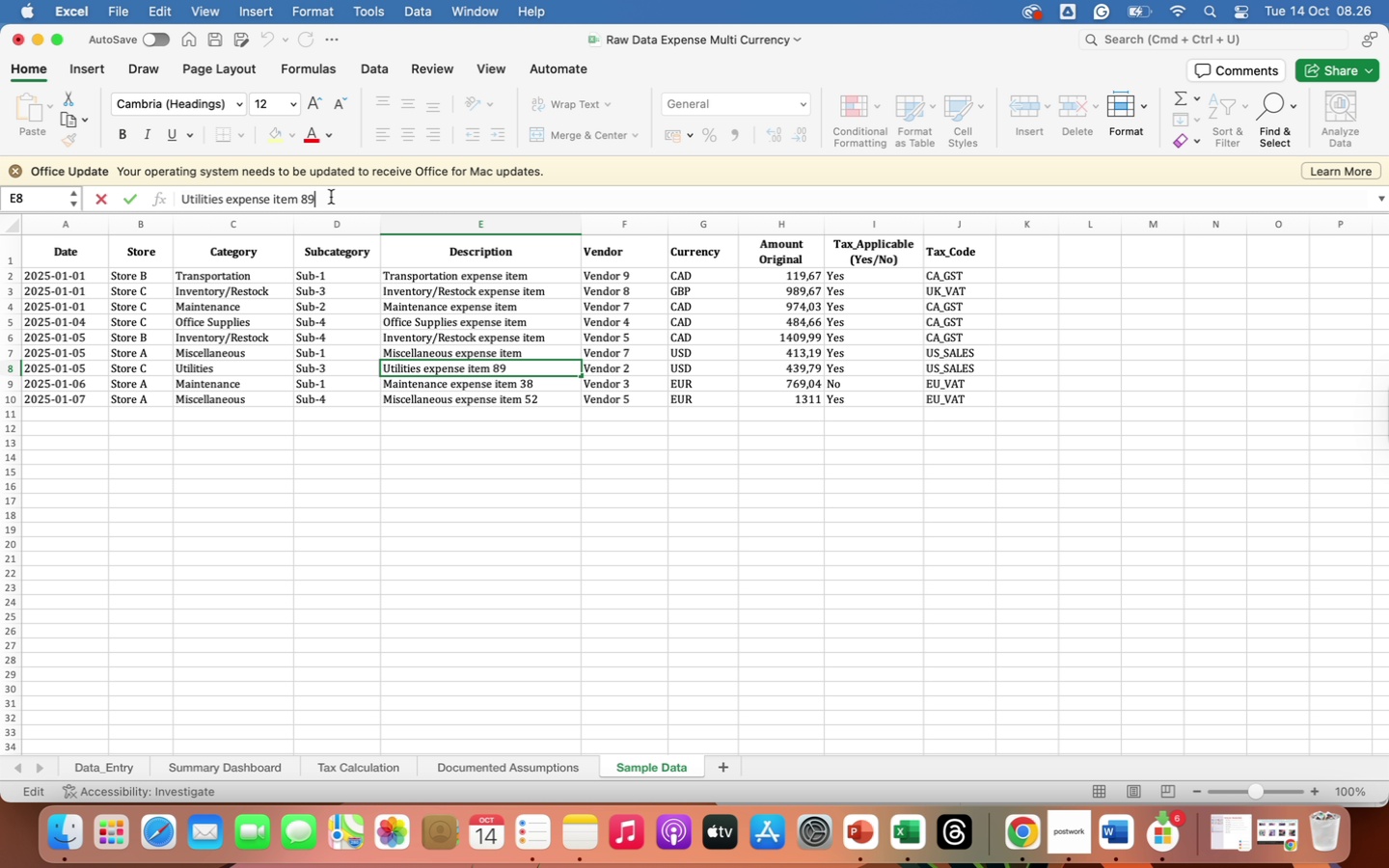 
key(Backspace)
 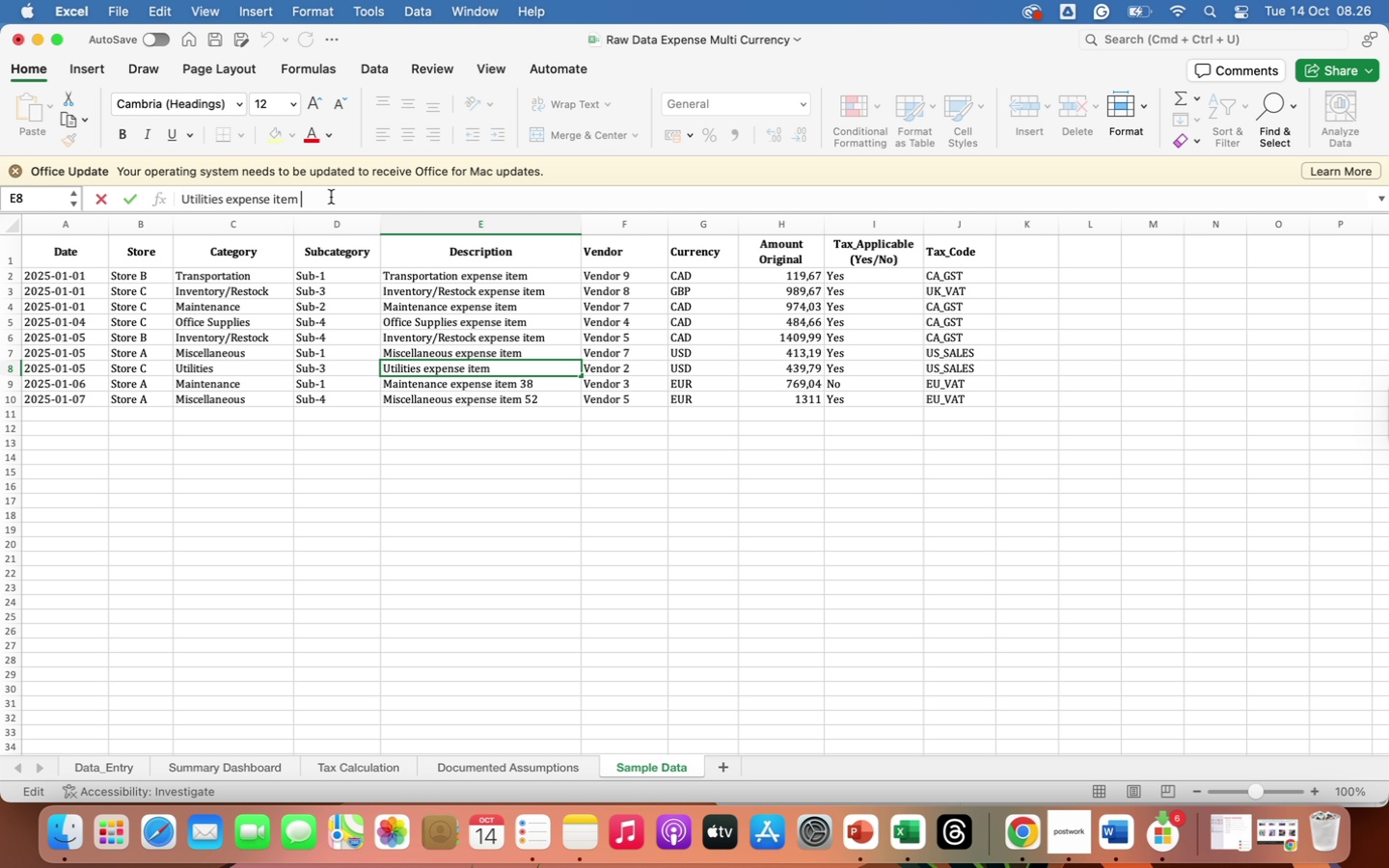 
key(Backspace)
 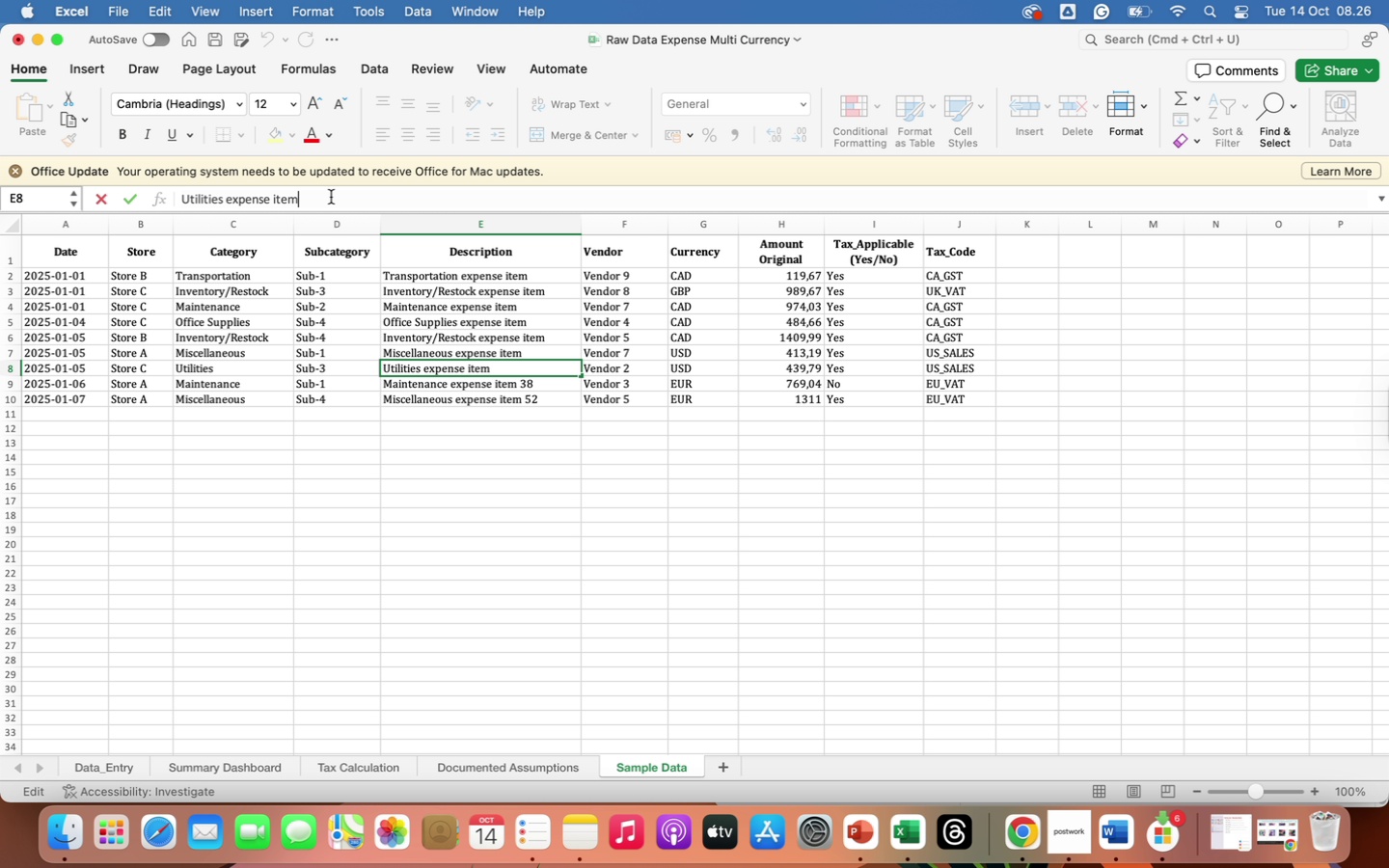 
key(Backspace)
 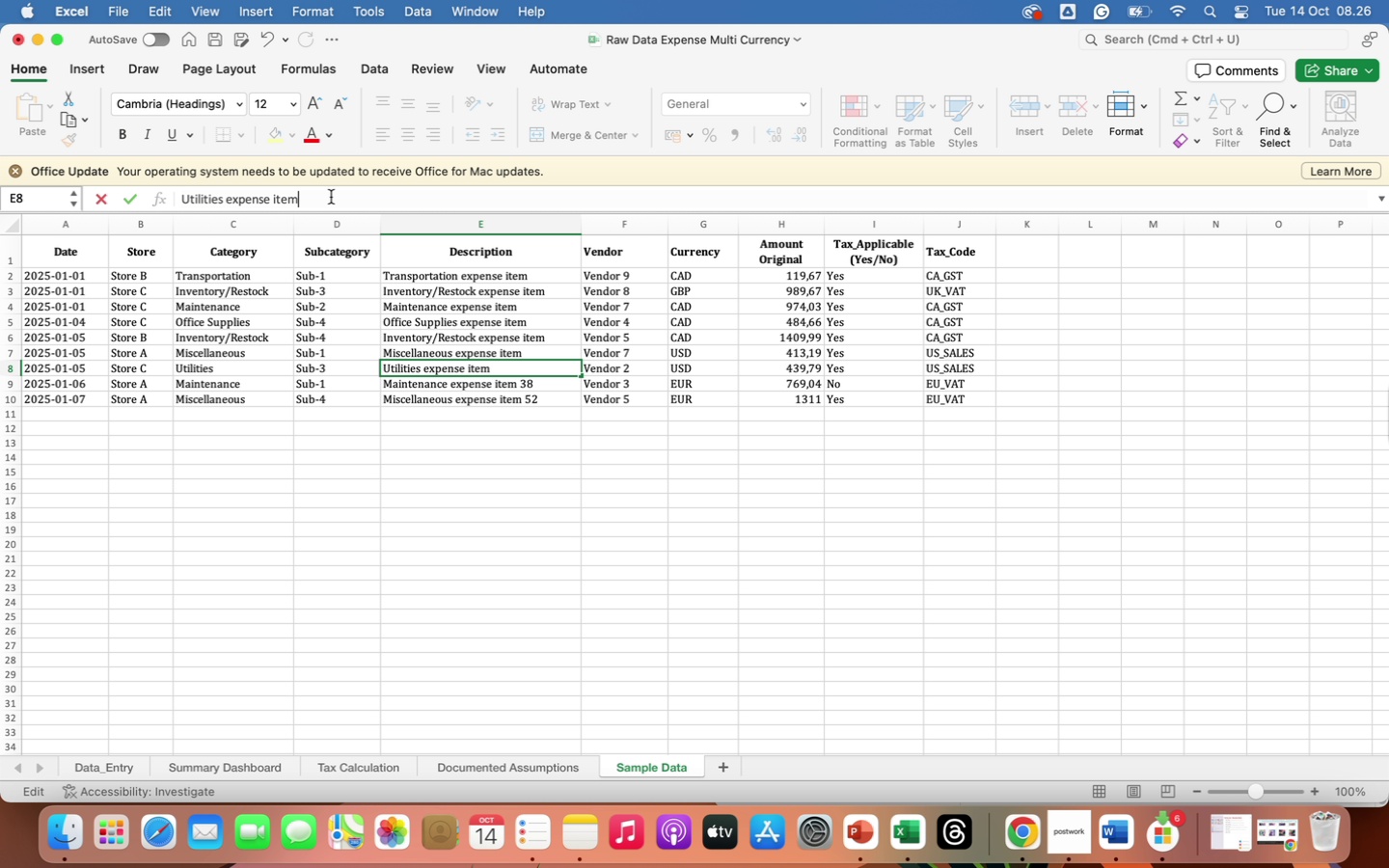 
key(Enter)
 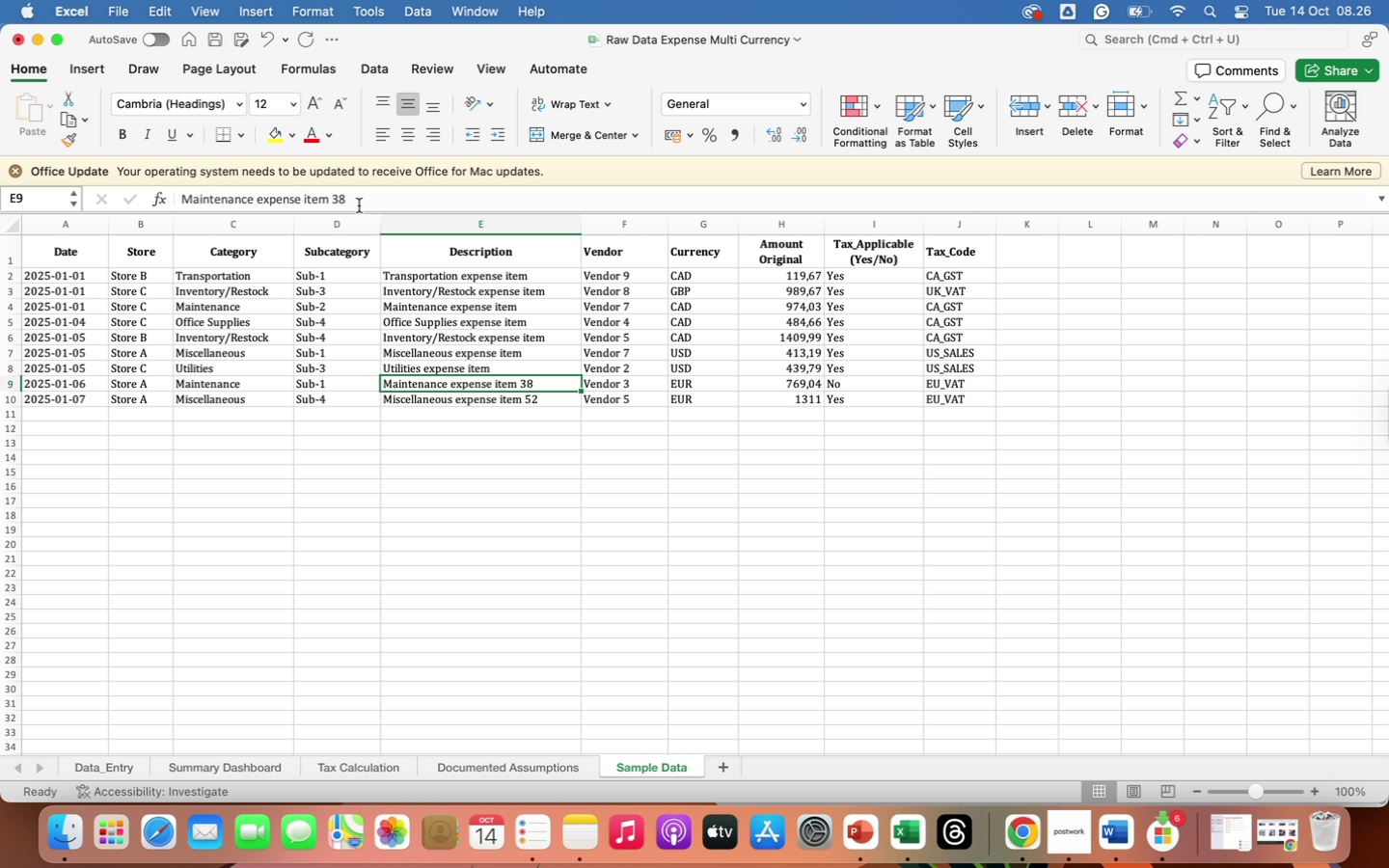 
left_click([360, 206])
 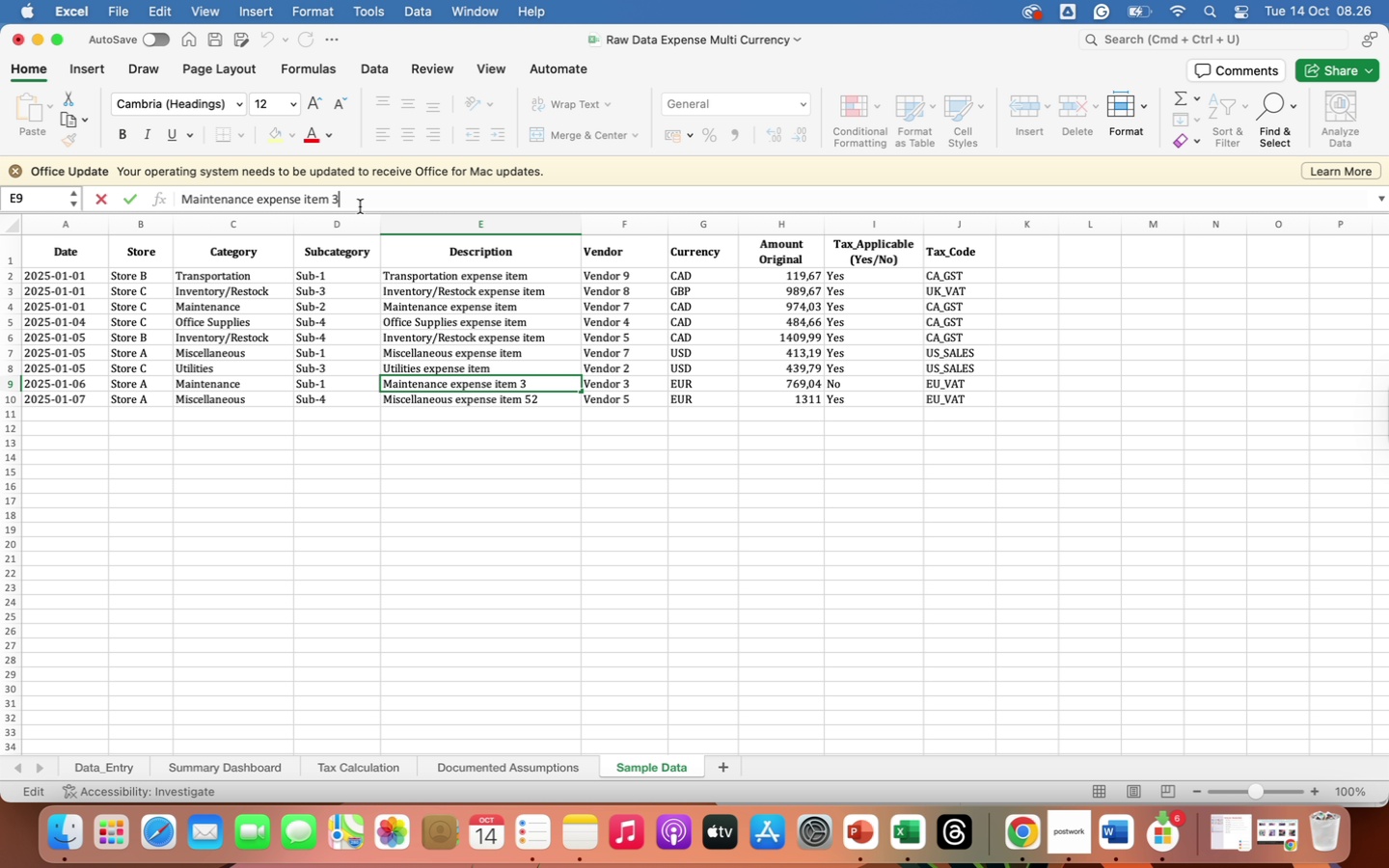 
key(Backspace)
 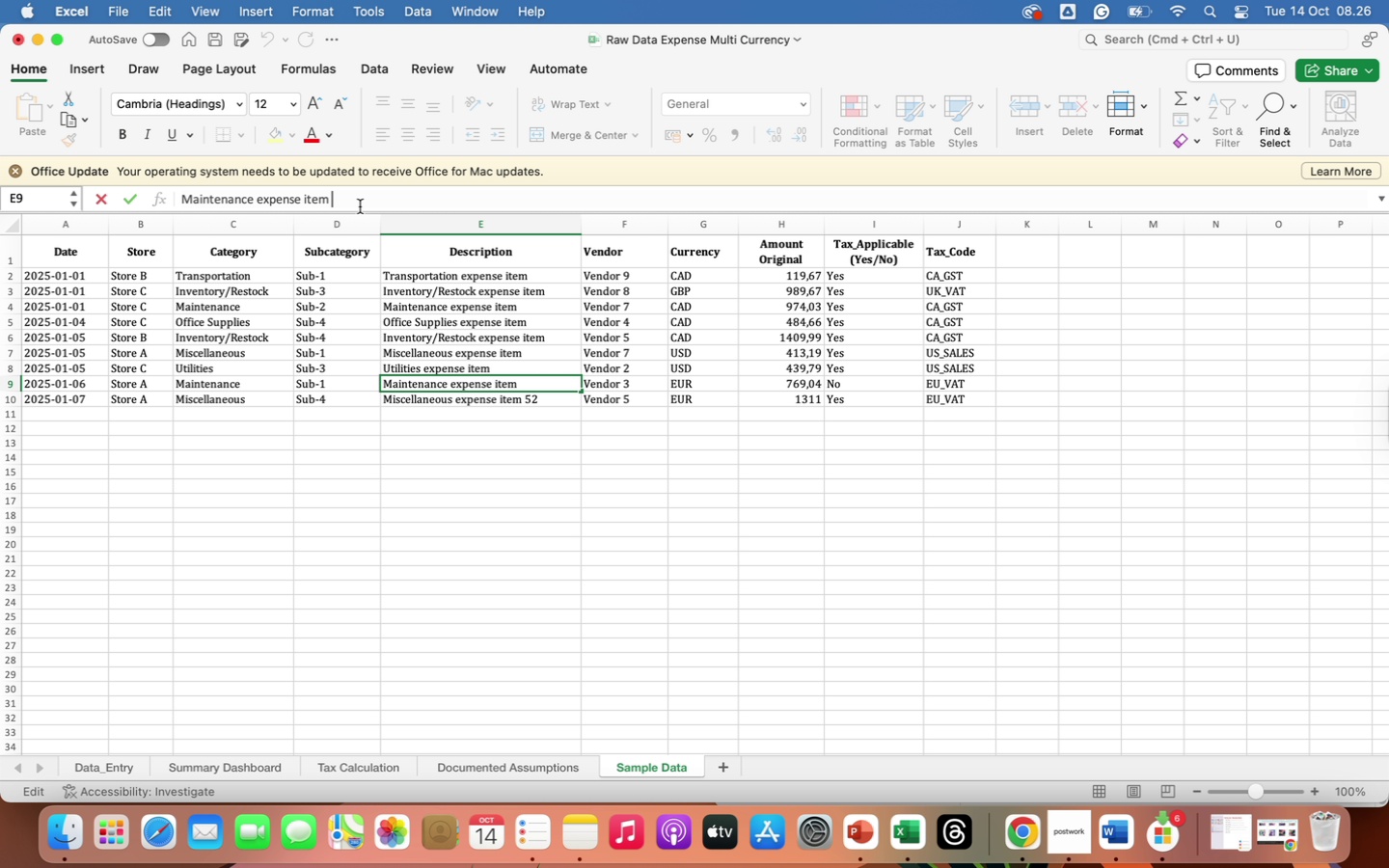 
key(Backspace)
 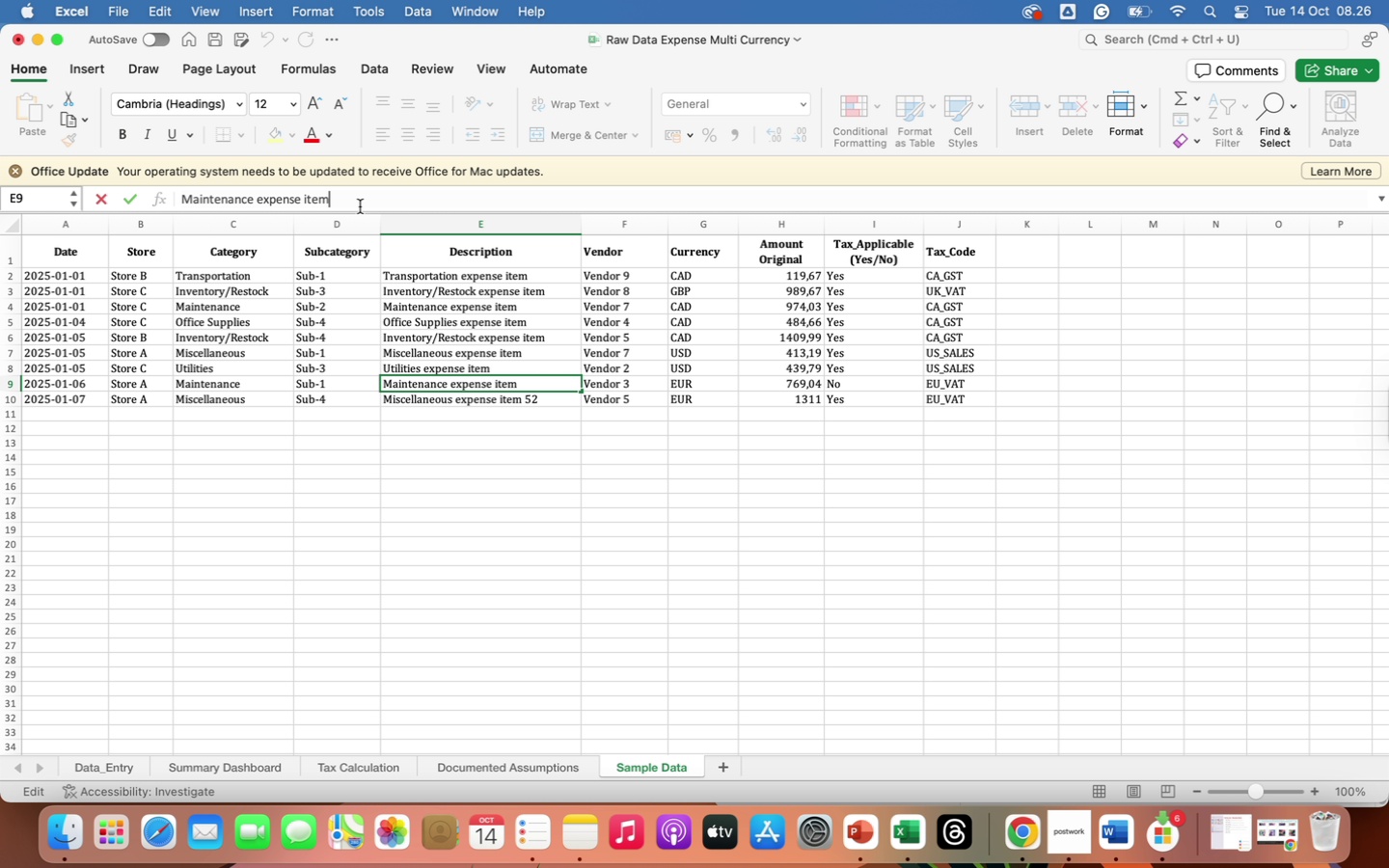 
key(Backspace)
 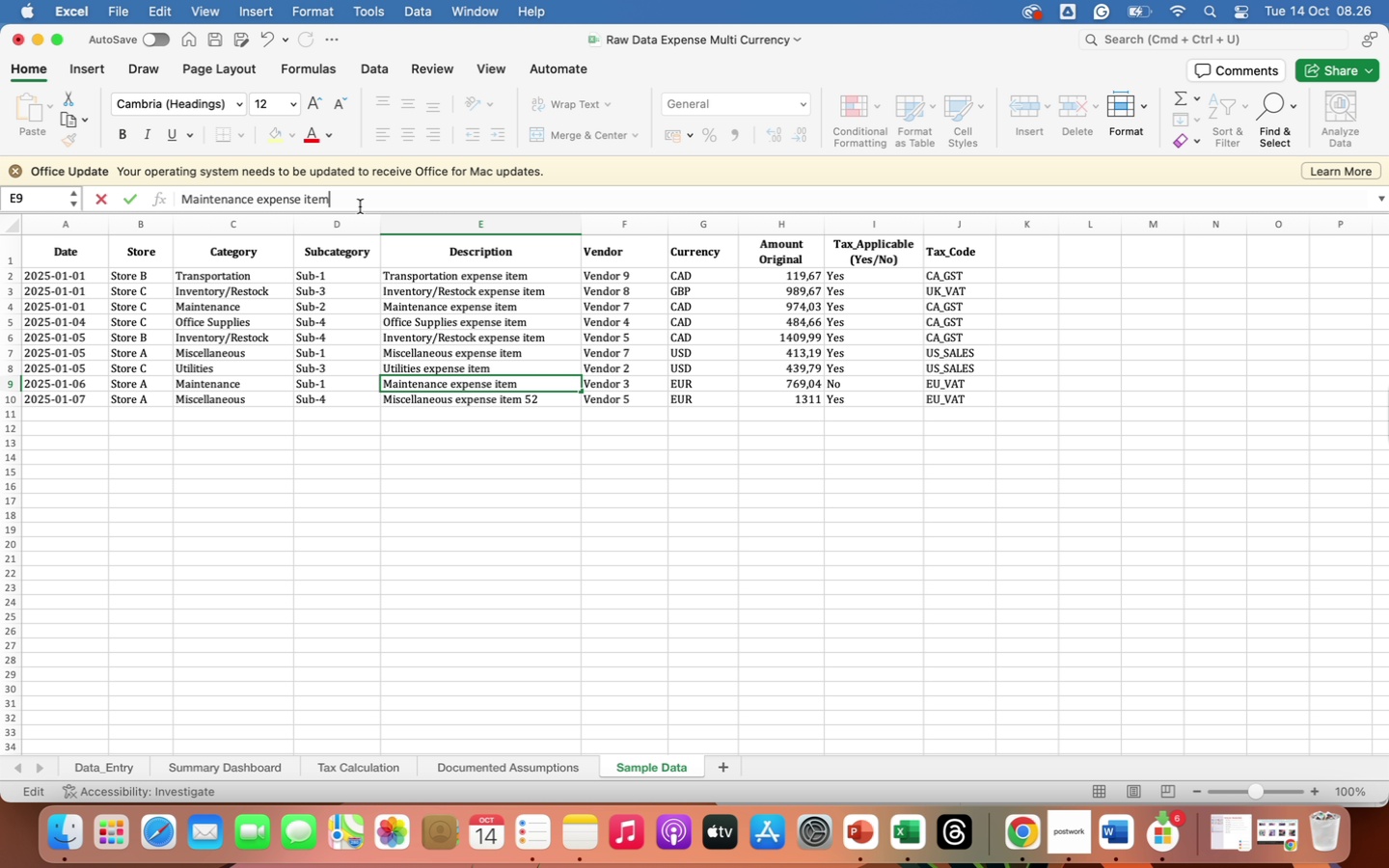 
key(Enter)
 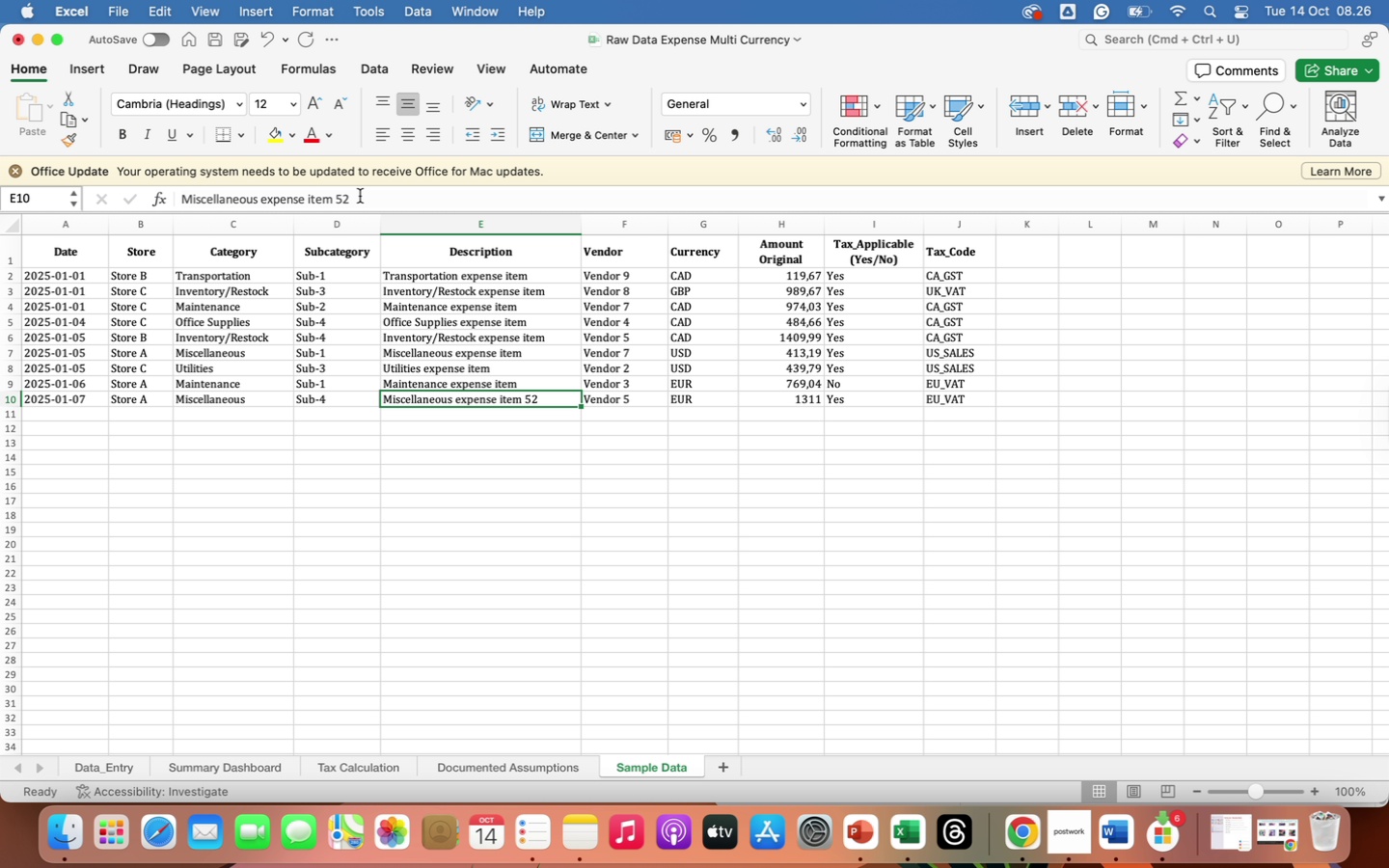 
left_click([359, 198])
 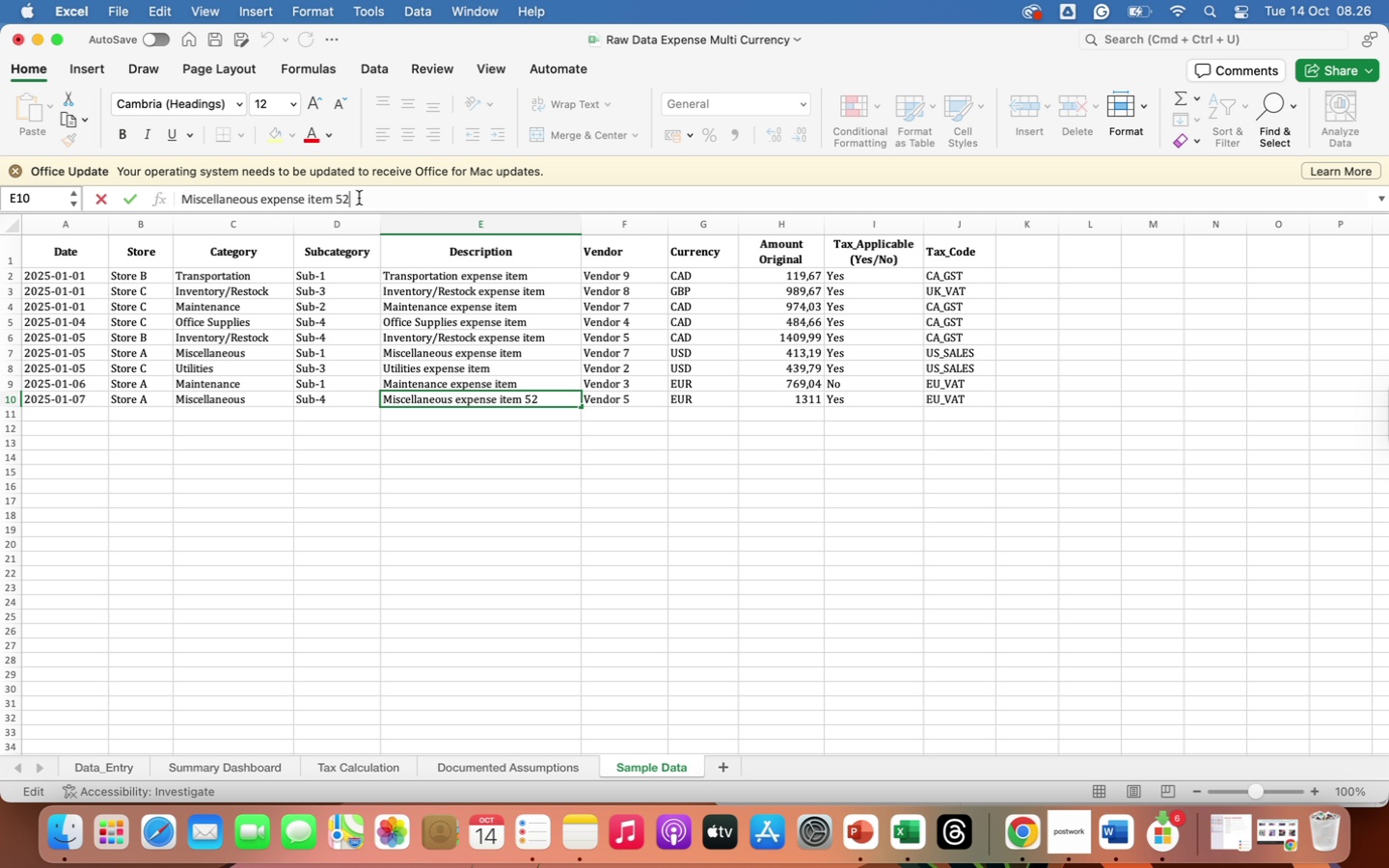 
key(Backspace)
 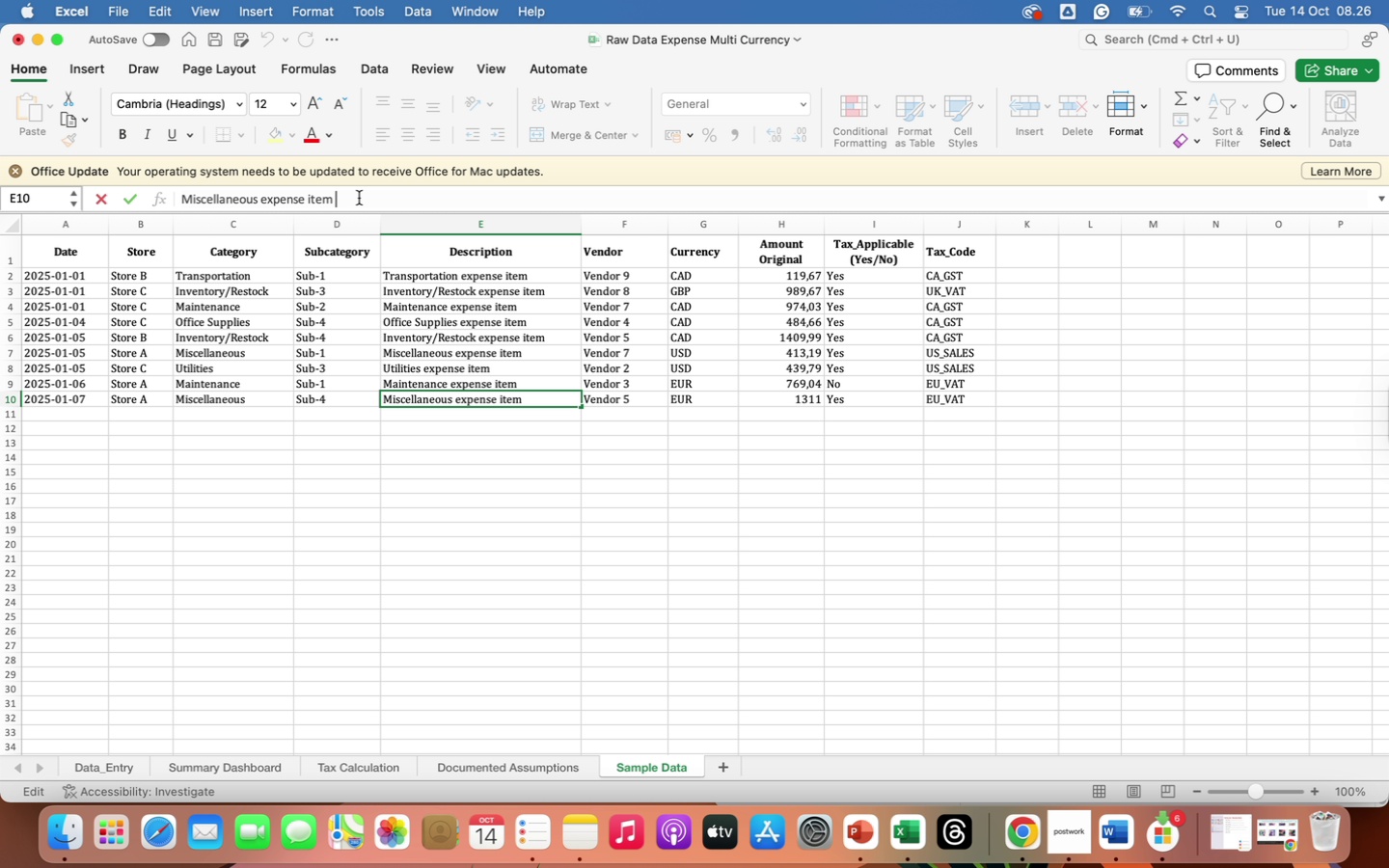 
key(Backspace)
 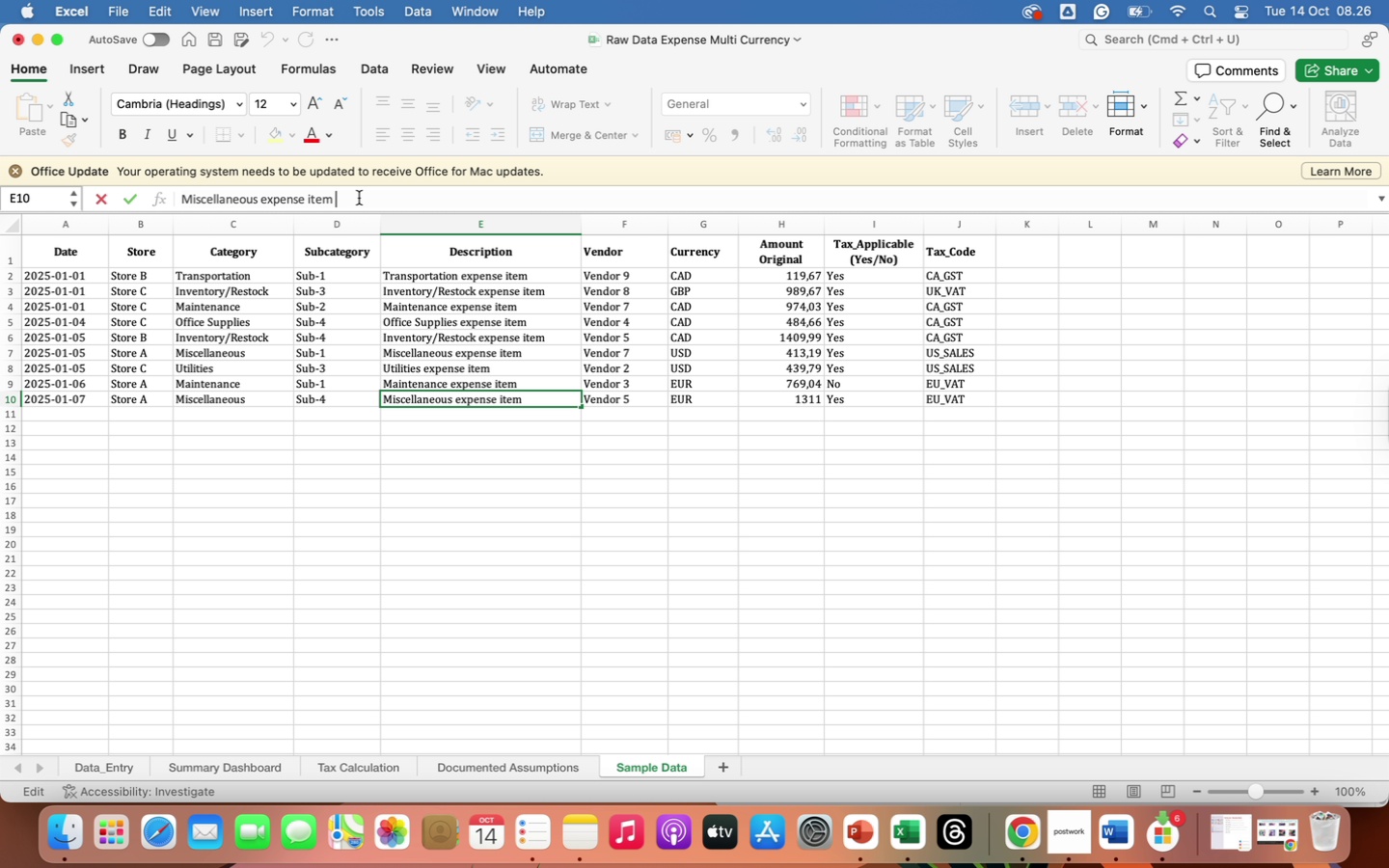 
key(Backspace)
 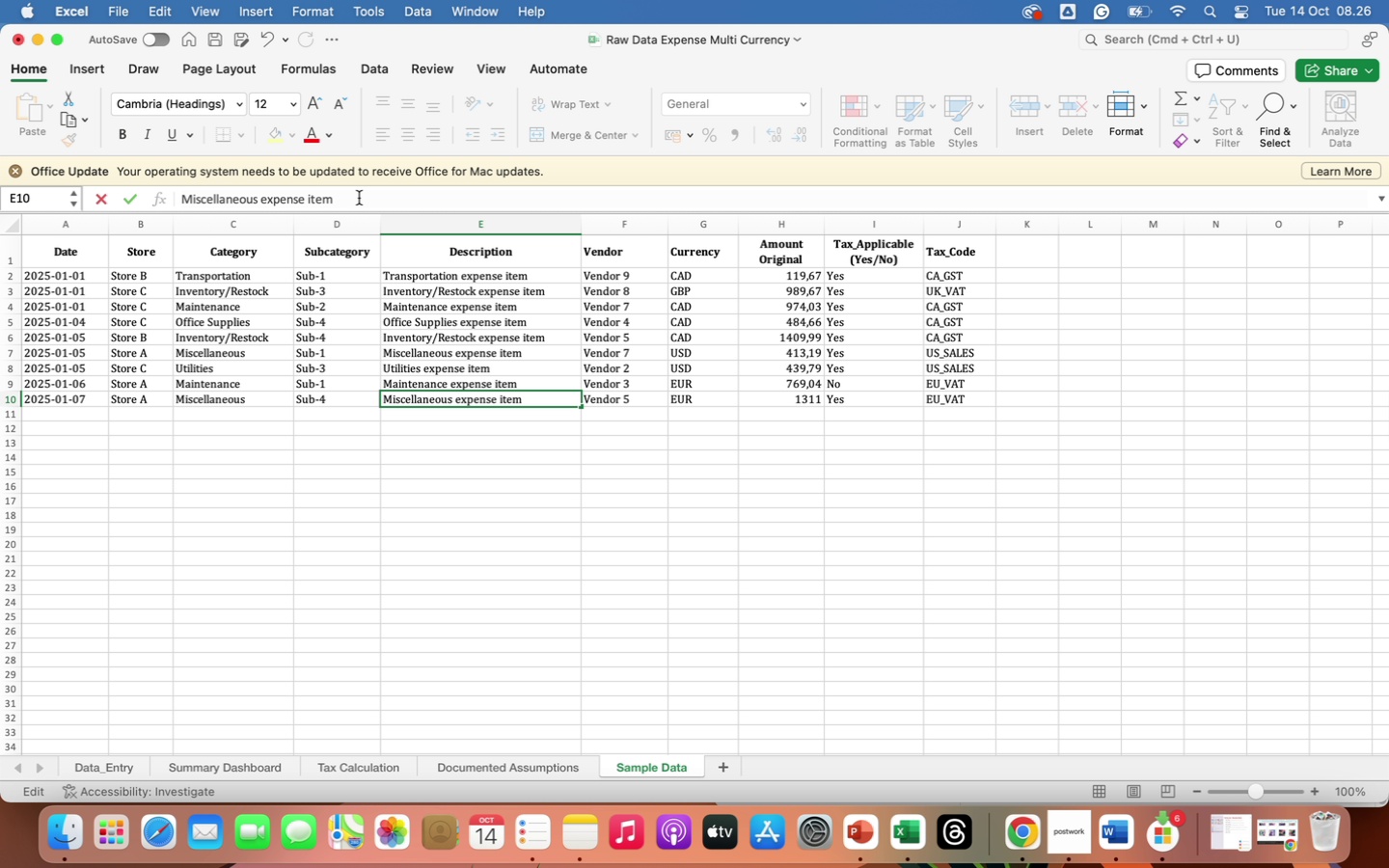 
key(Enter)
 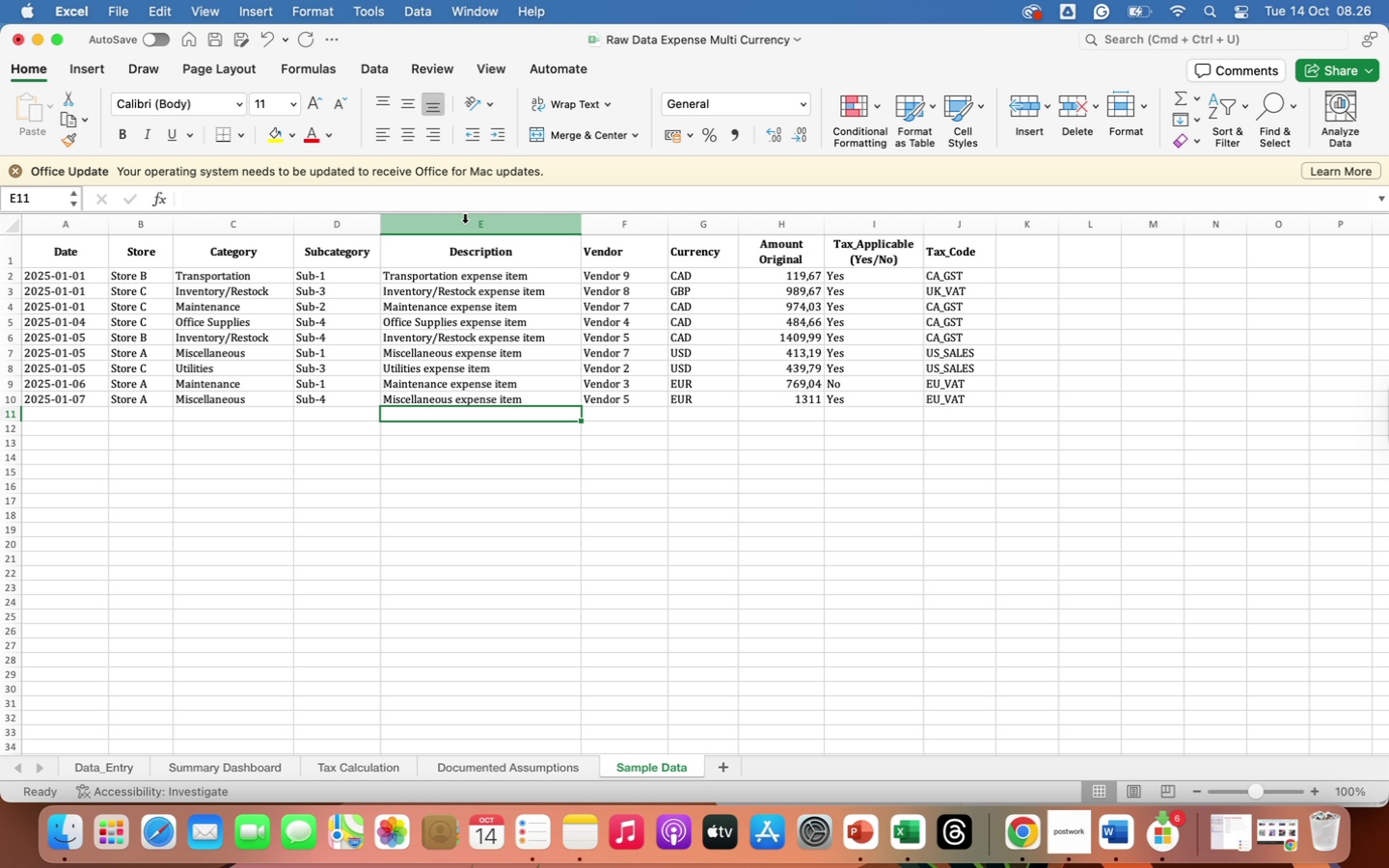 
wait(6.04)
 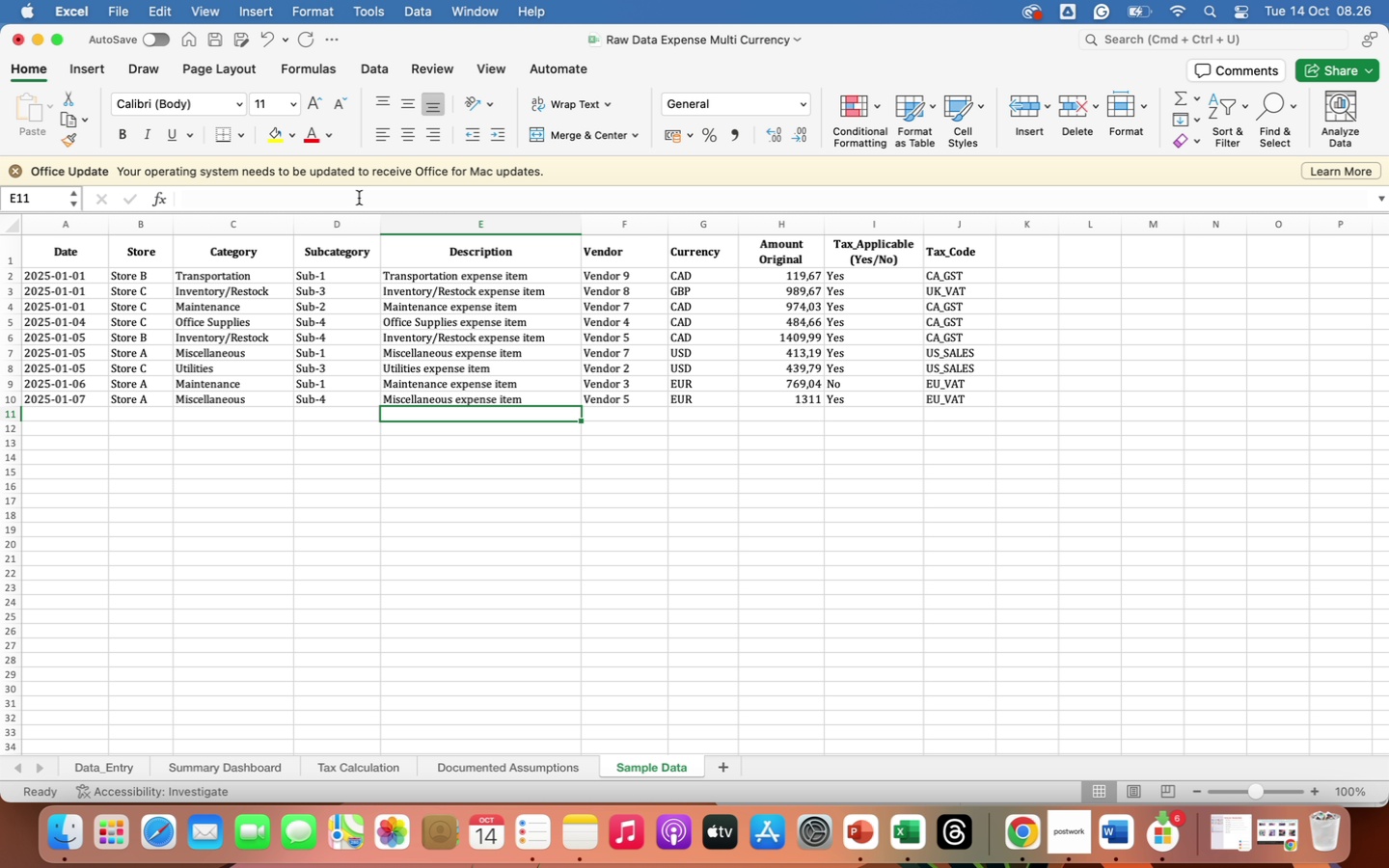 
left_click([352, 256])
 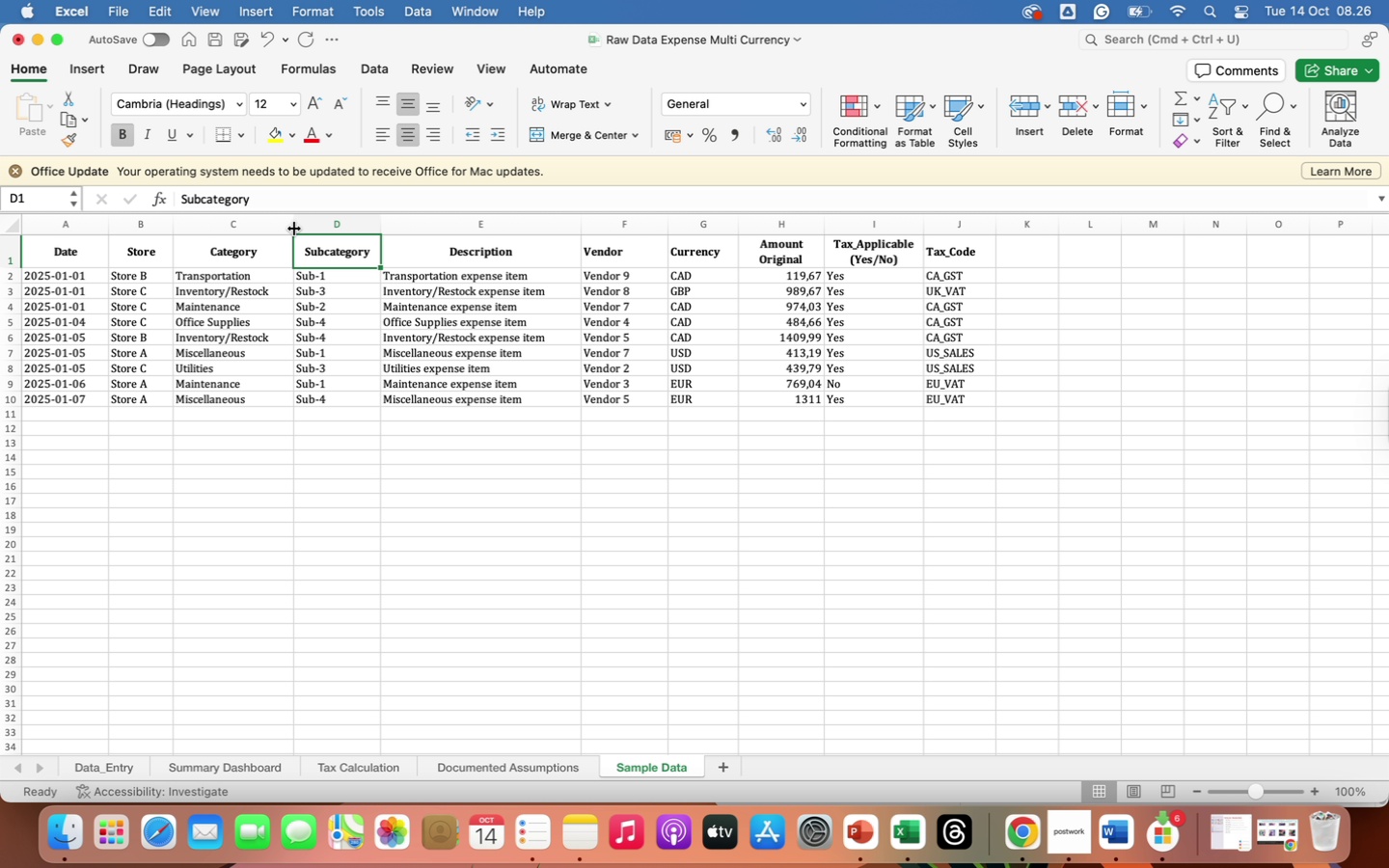 
left_click_drag(start_coordinate=[294, 229], to_coordinate=[282, 229])
 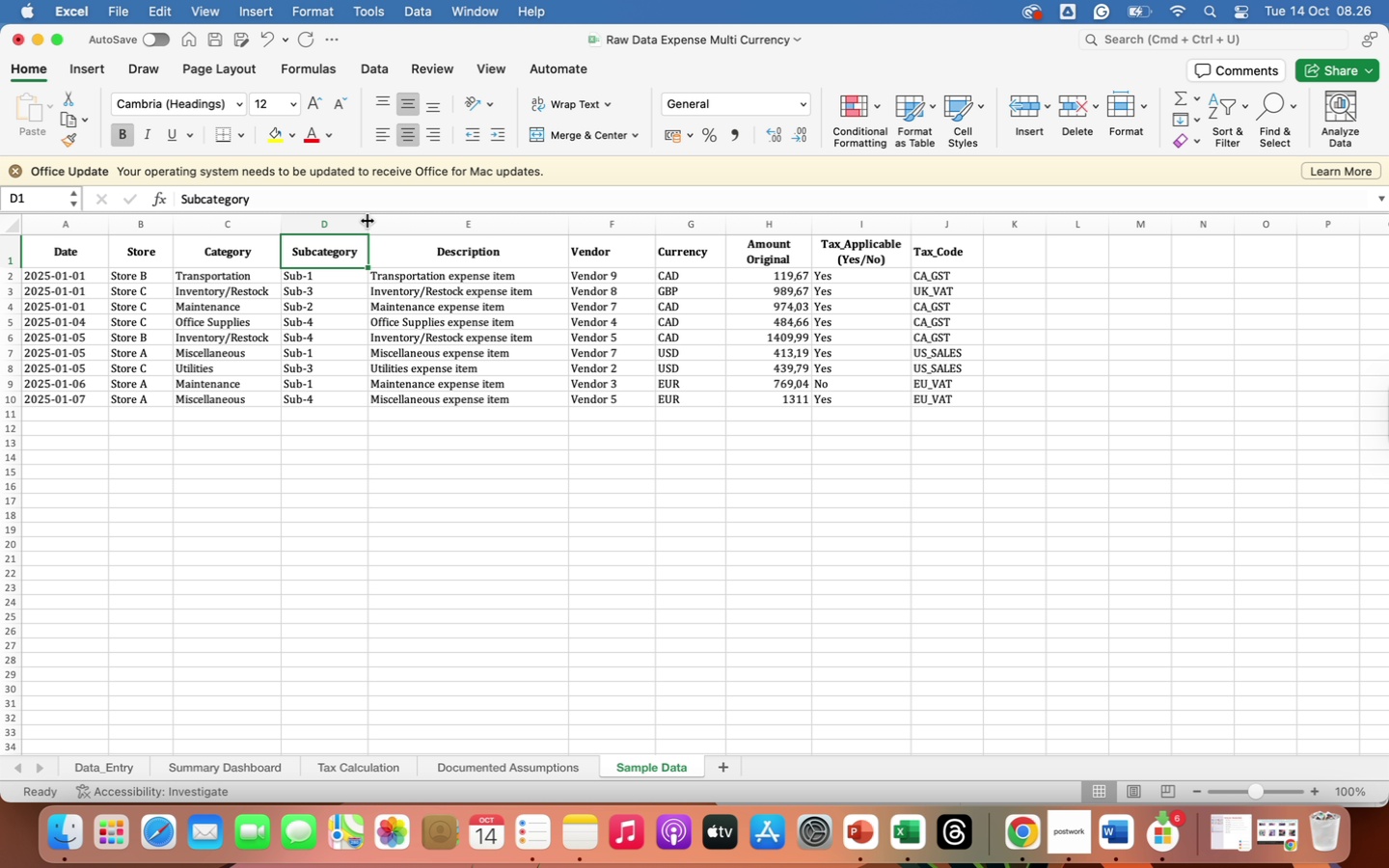 
left_click_drag(start_coordinate=[368, 221], to_coordinate=[363, 222])
 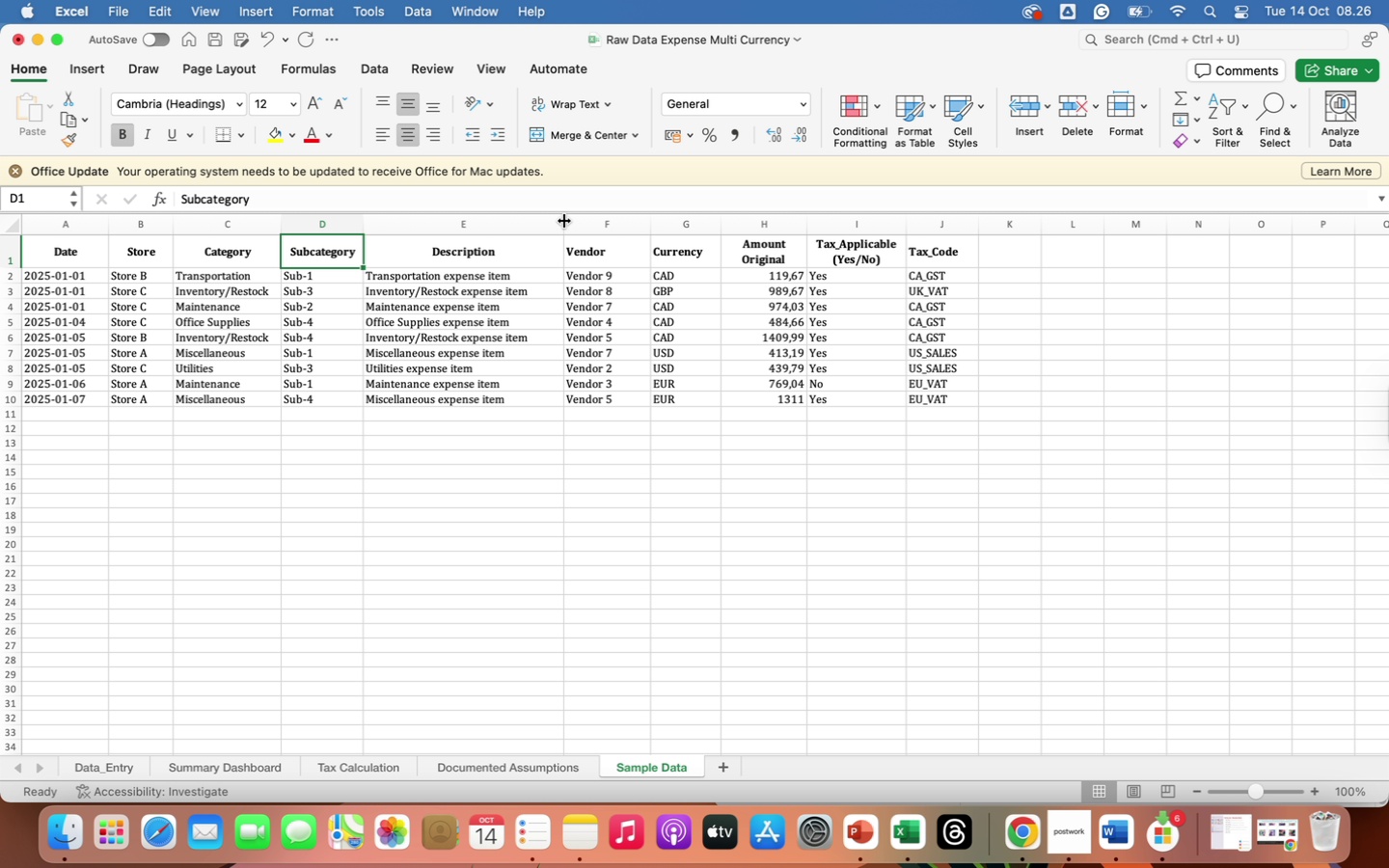 
left_click_drag(start_coordinate=[564, 221], to_coordinate=[538, 221])
 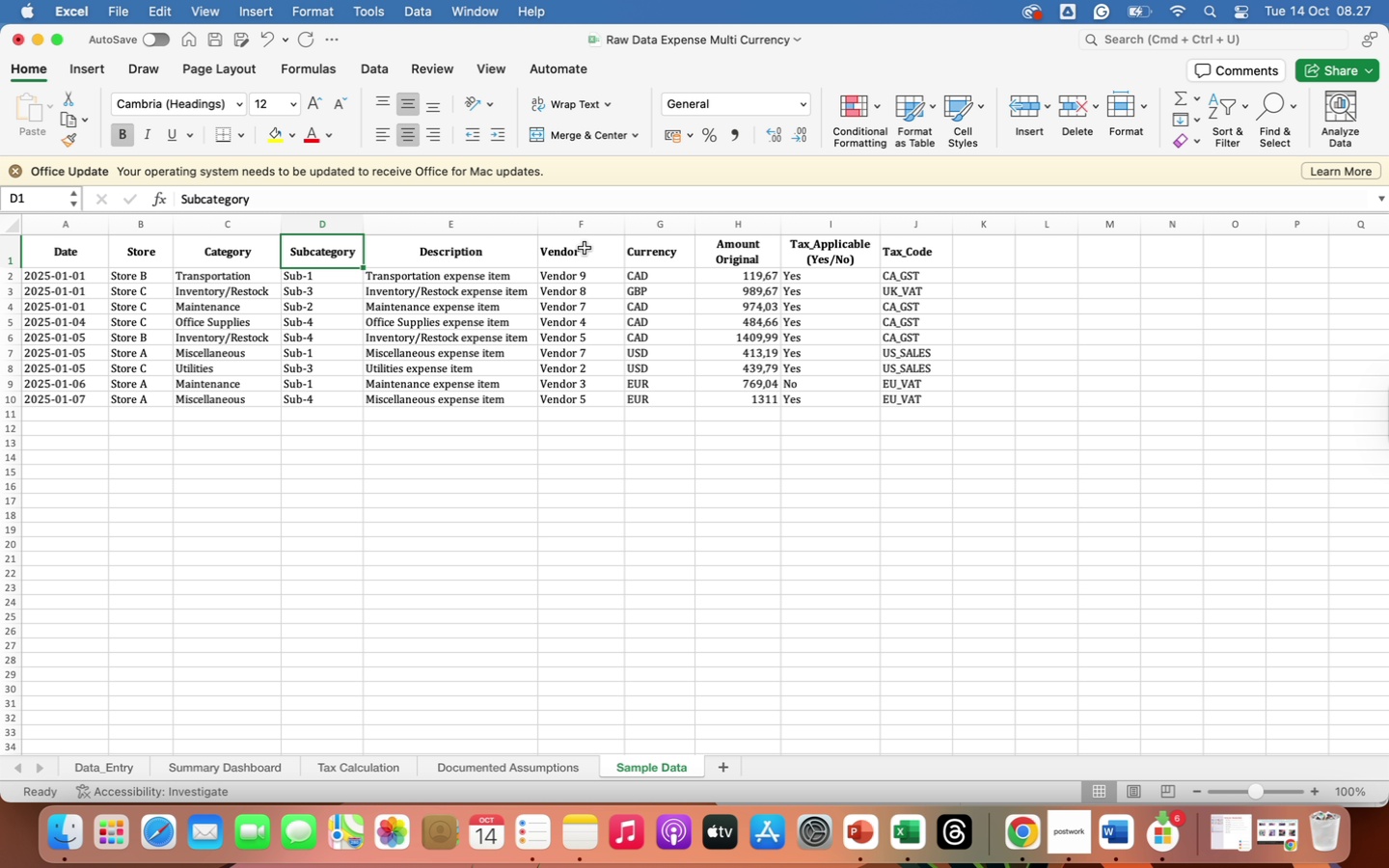 
left_click([592, 258])
 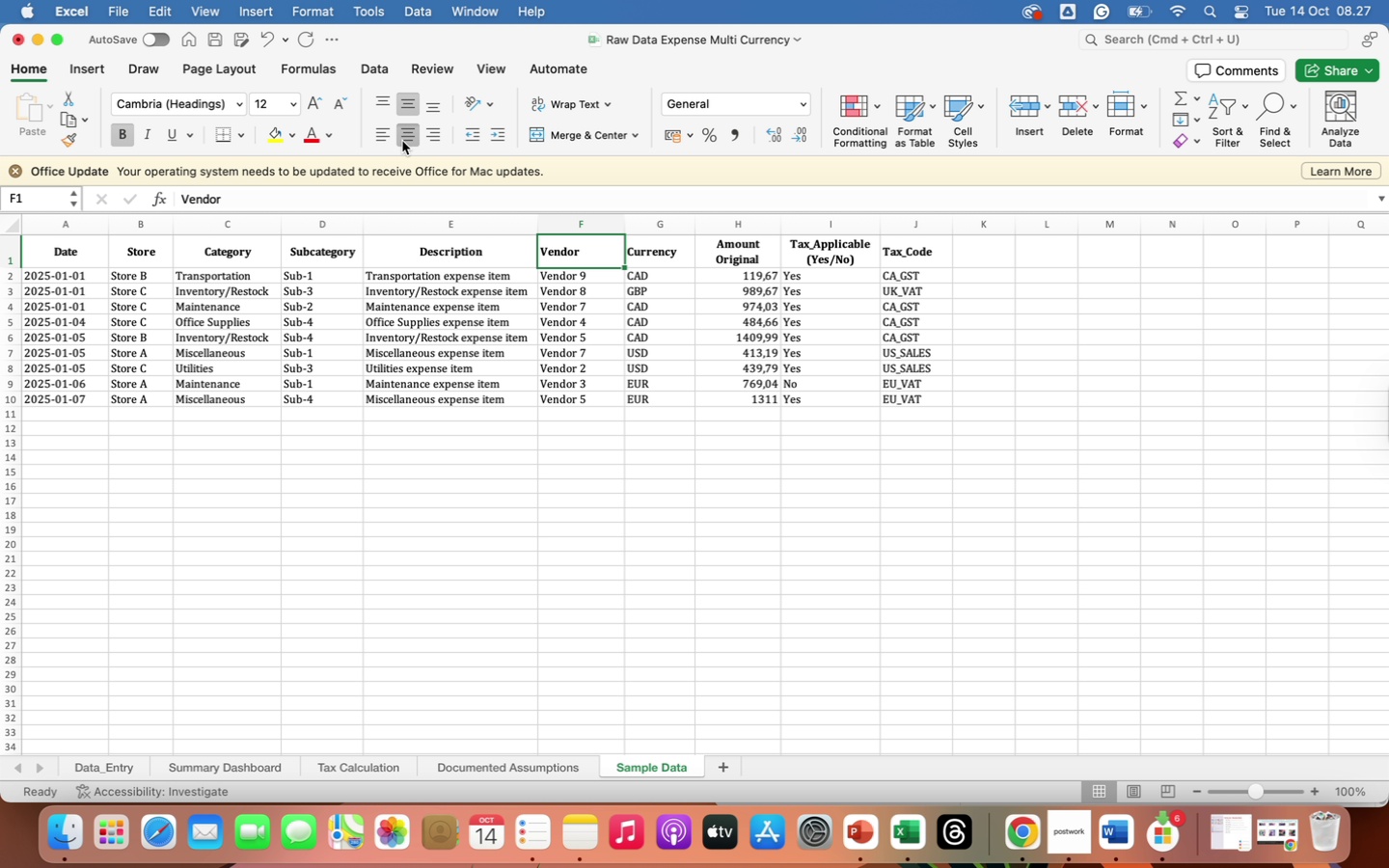 
left_click([402, 141])
 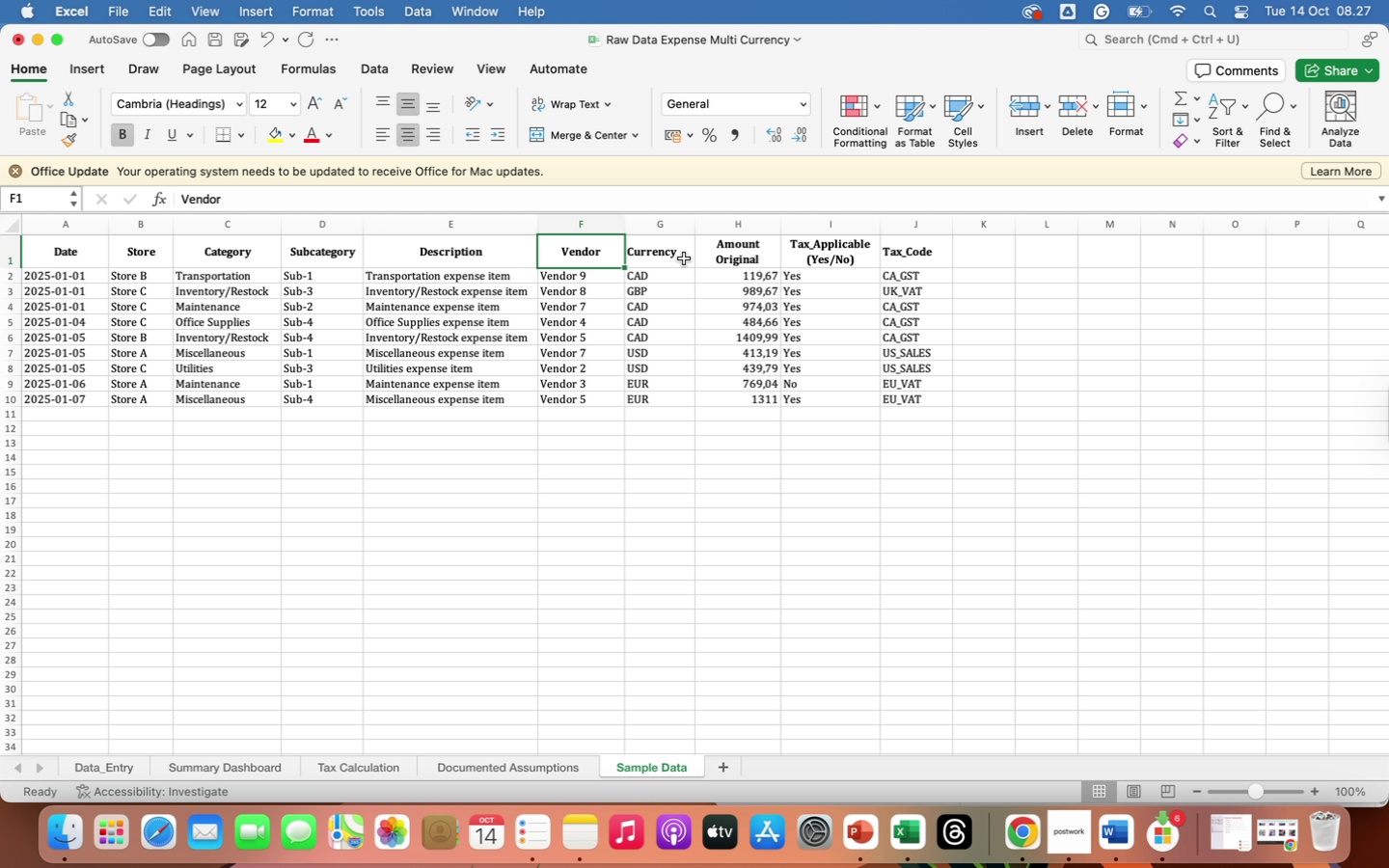 
left_click([684, 258])
 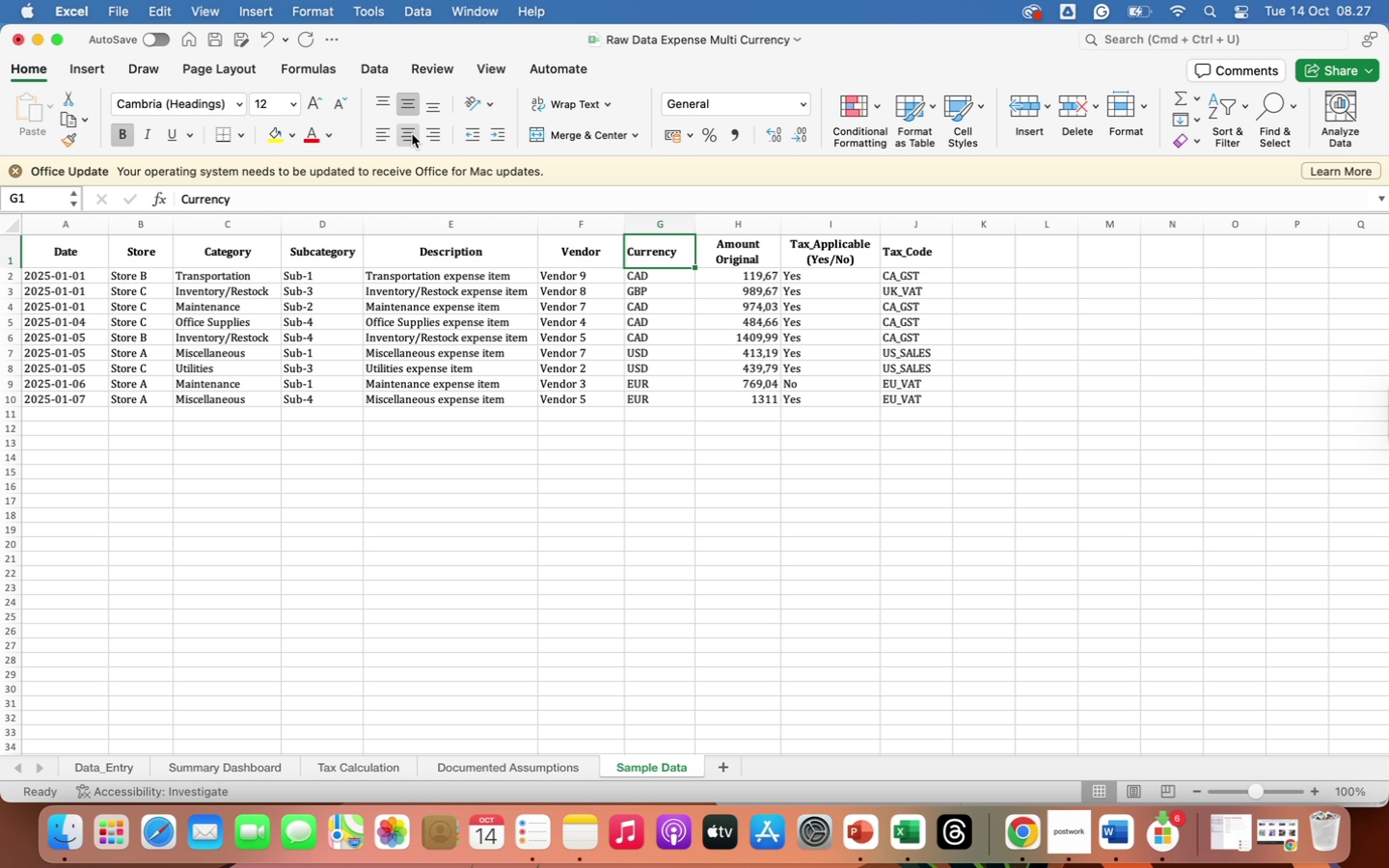 
left_click([412, 134])
 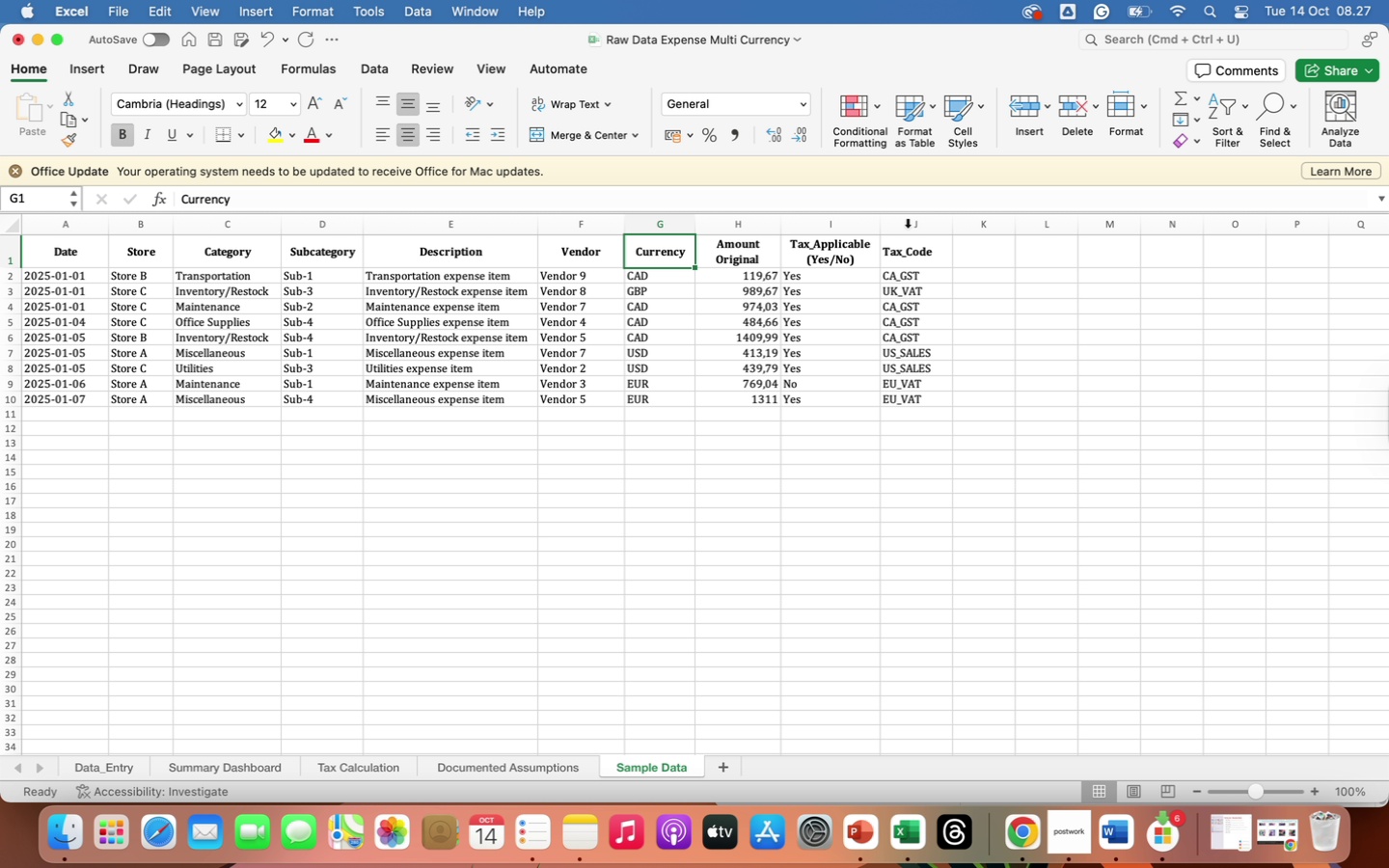 
left_click([911, 254])
 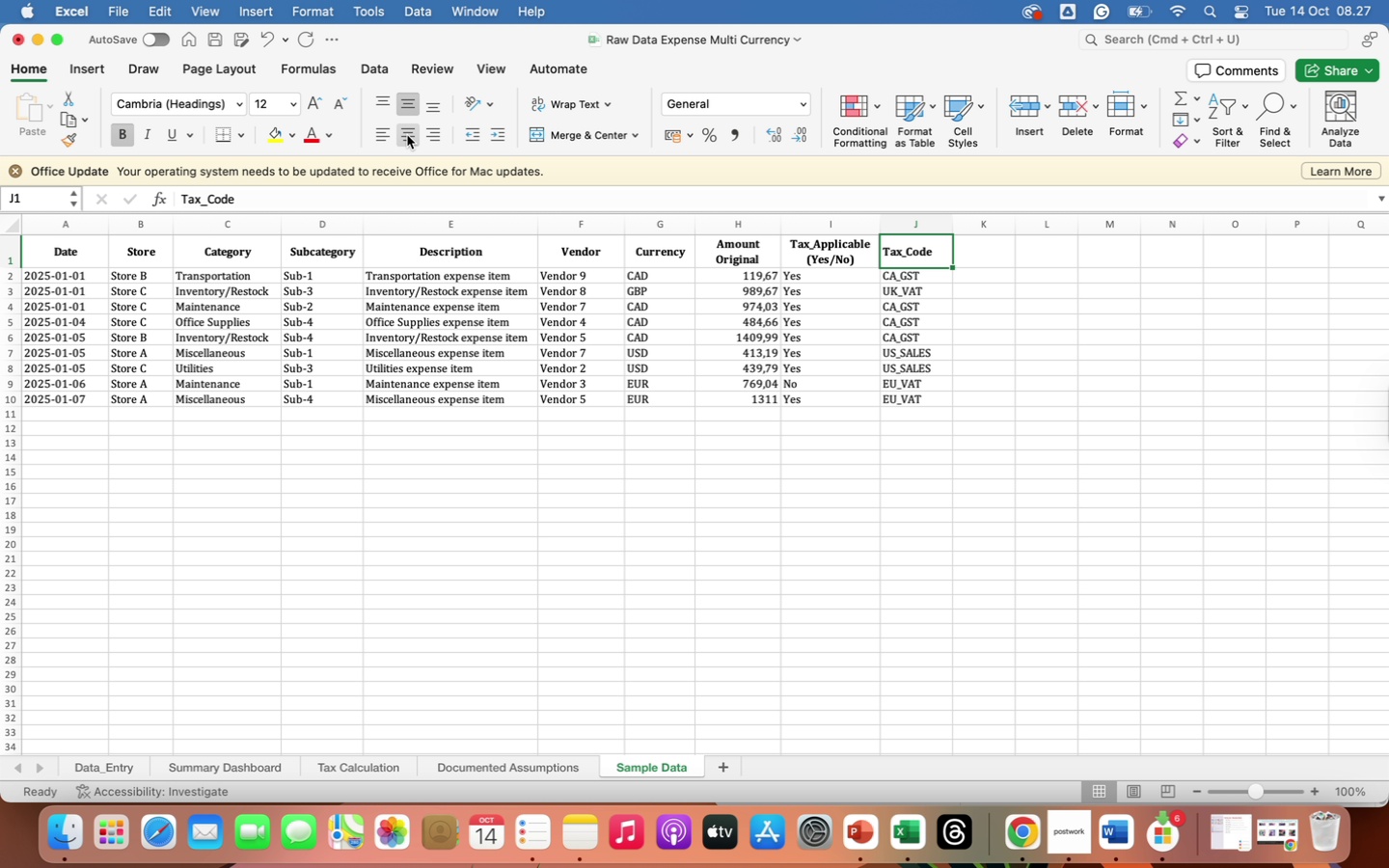 
left_click([407, 135])
 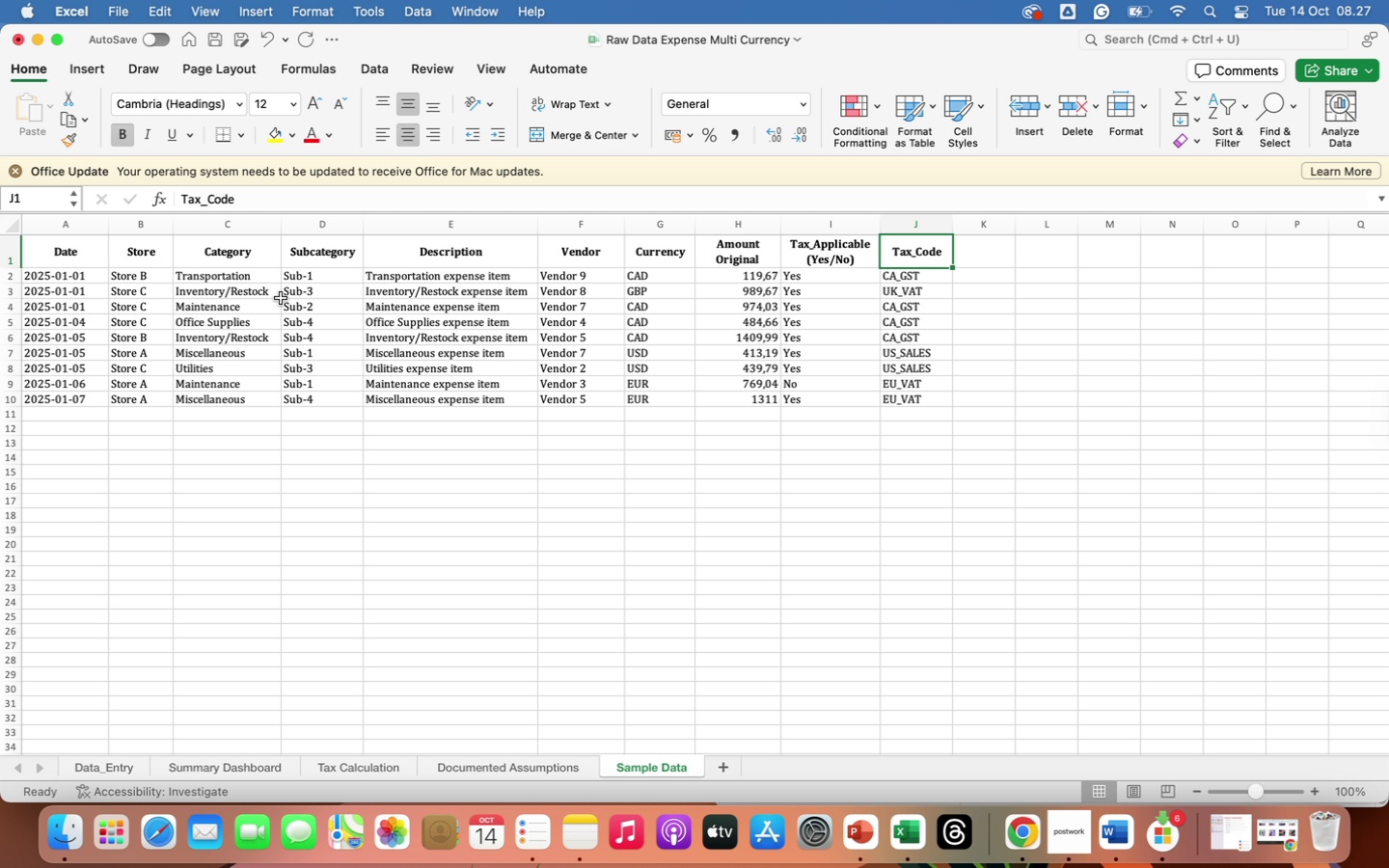 
left_click_drag(start_coordinate=[54, 255], to_coordinate=[902, 253])
 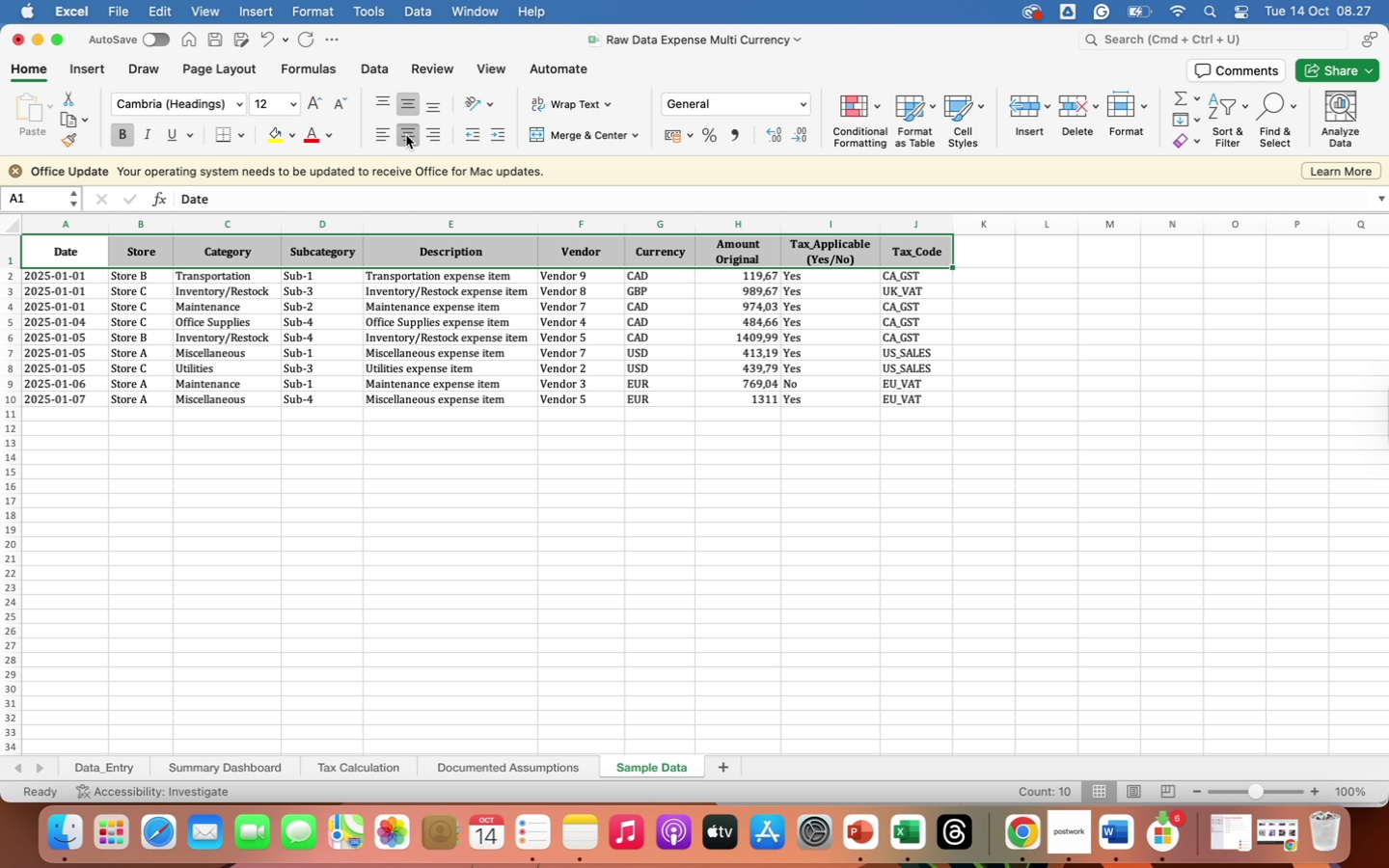 
left_click([406, 135])
 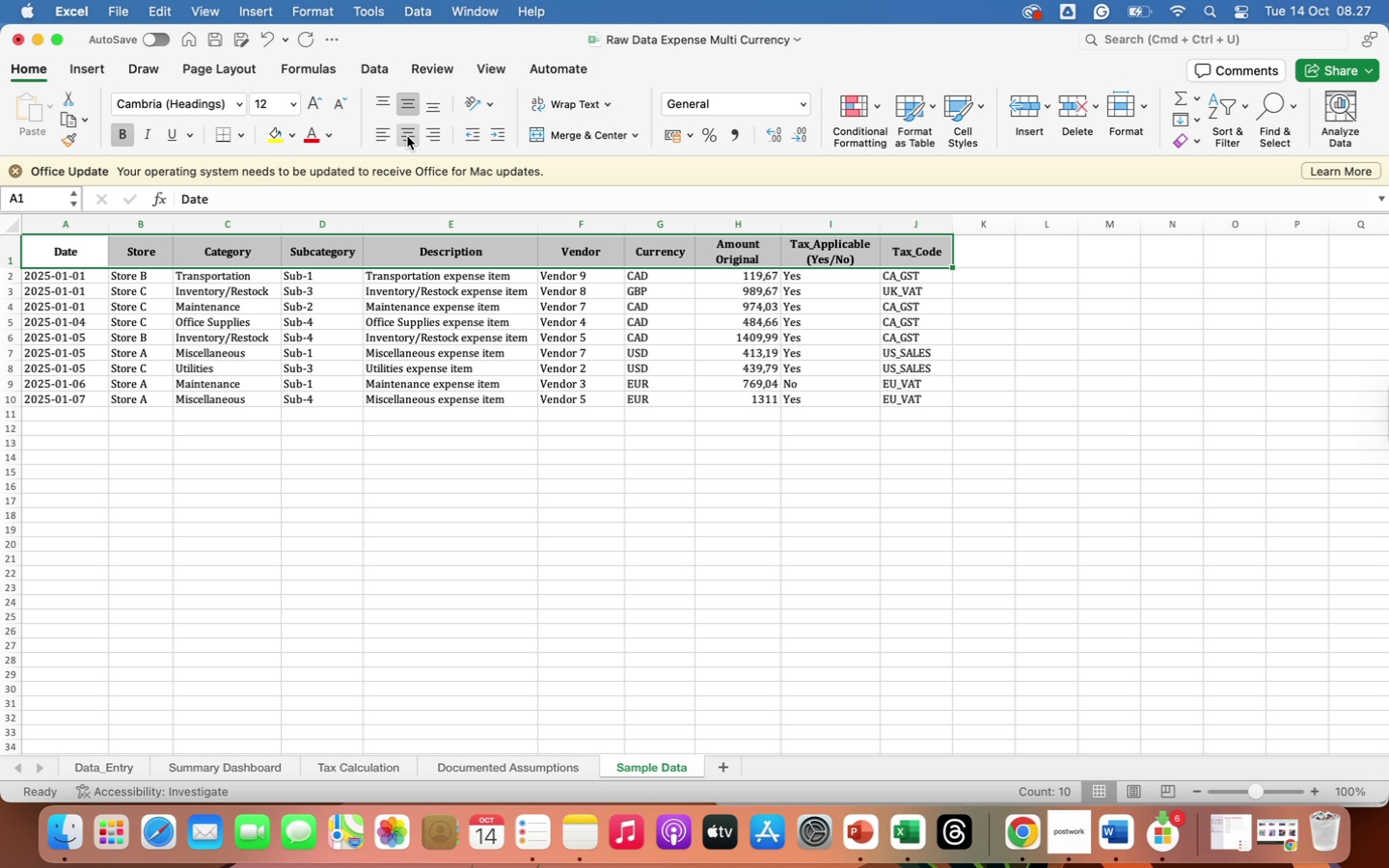 
left_click([407, 136])
 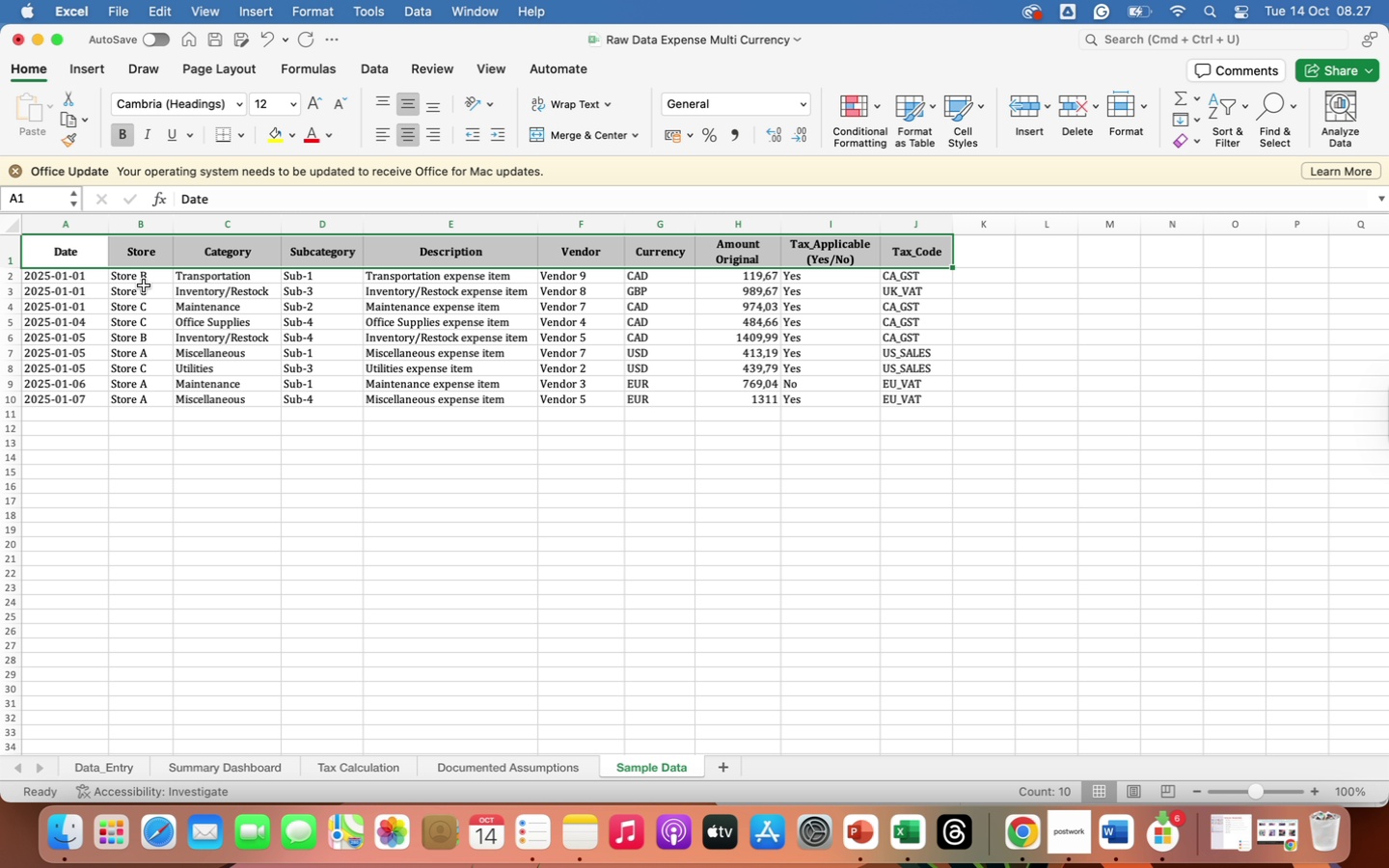 
wait(6.07)
 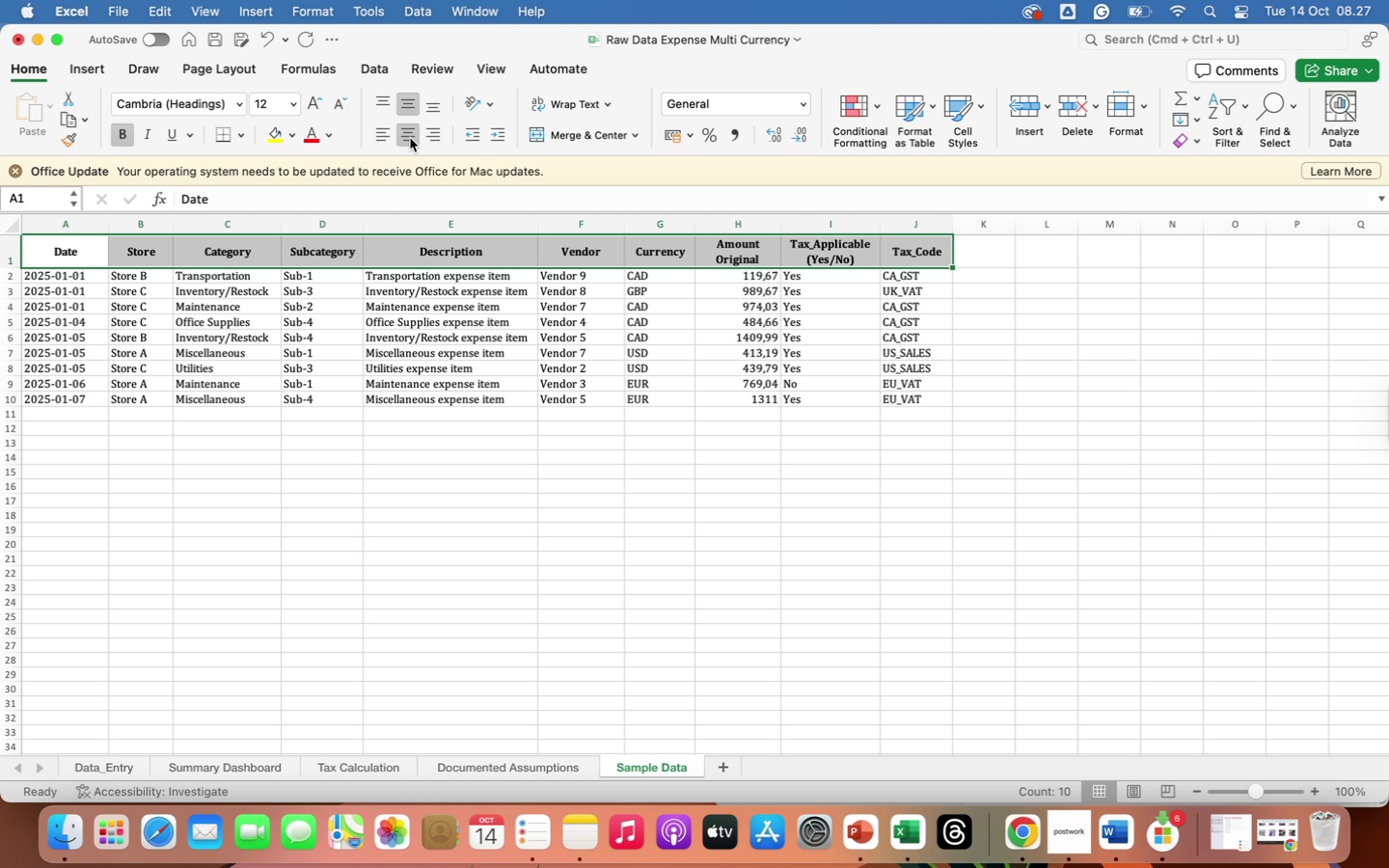 
left_click_drag(start_coordinate=[108, 230], to_coordinate=[102, 231])
 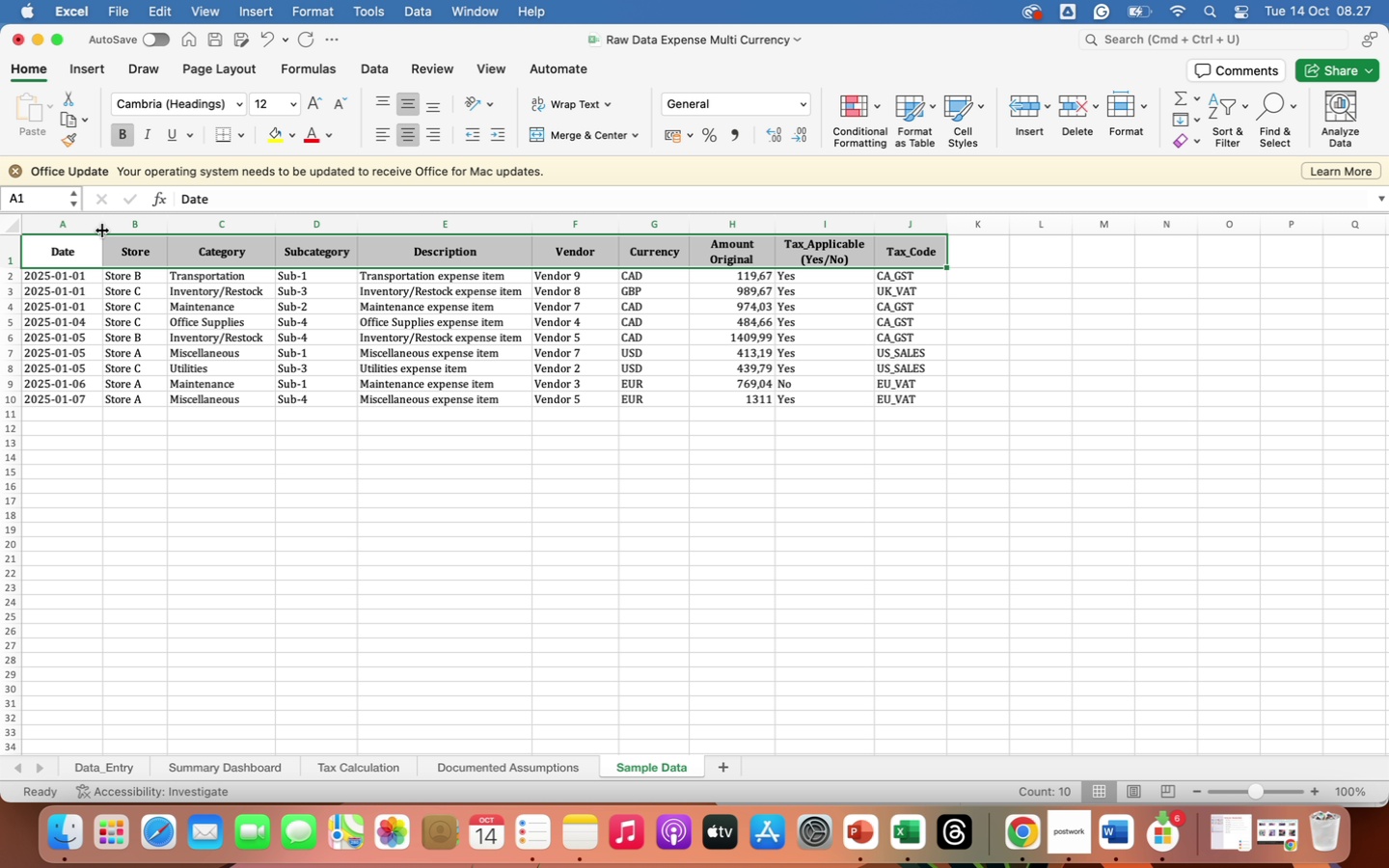 
wait(5.91)
 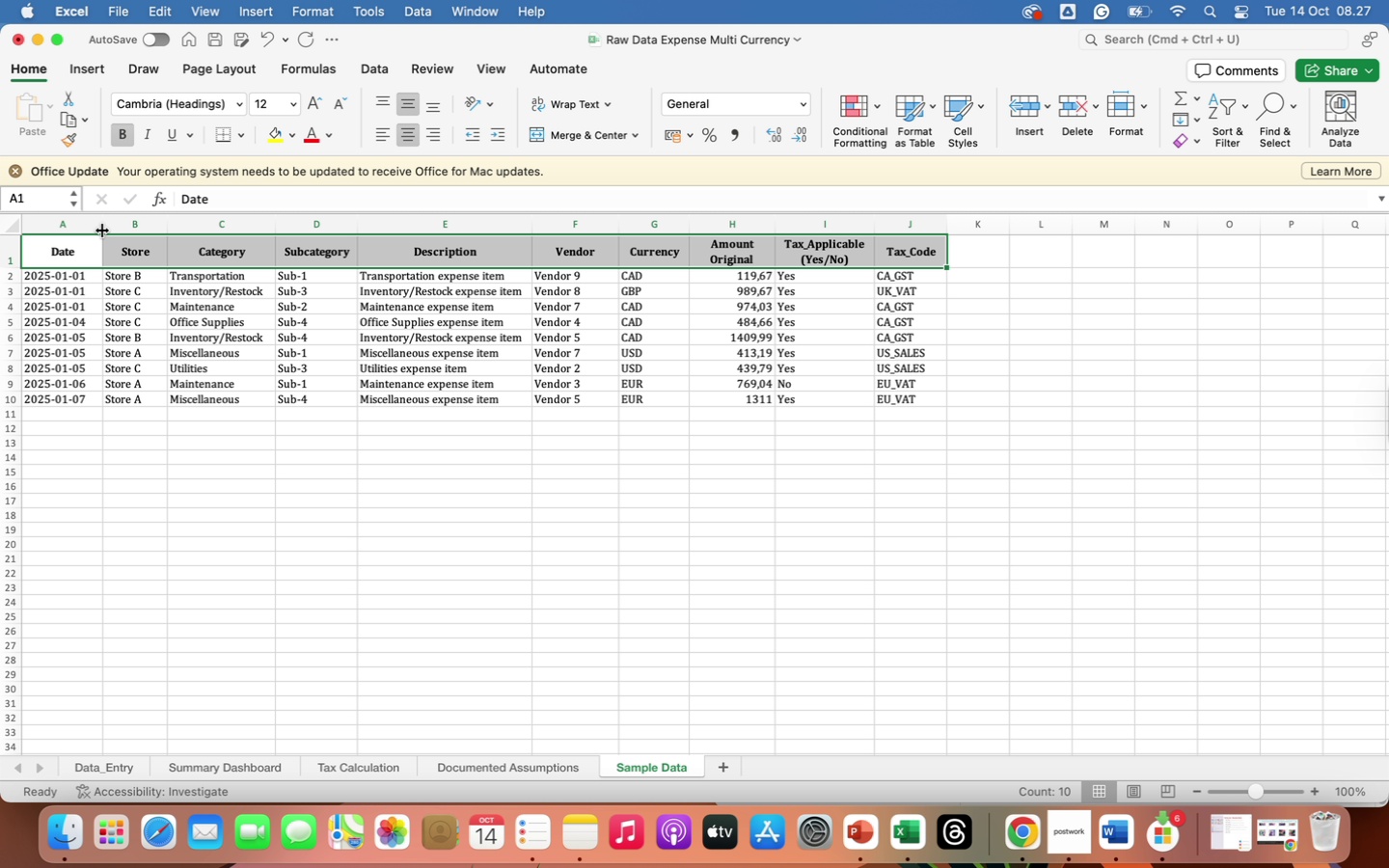 
left_click([153, 512])
 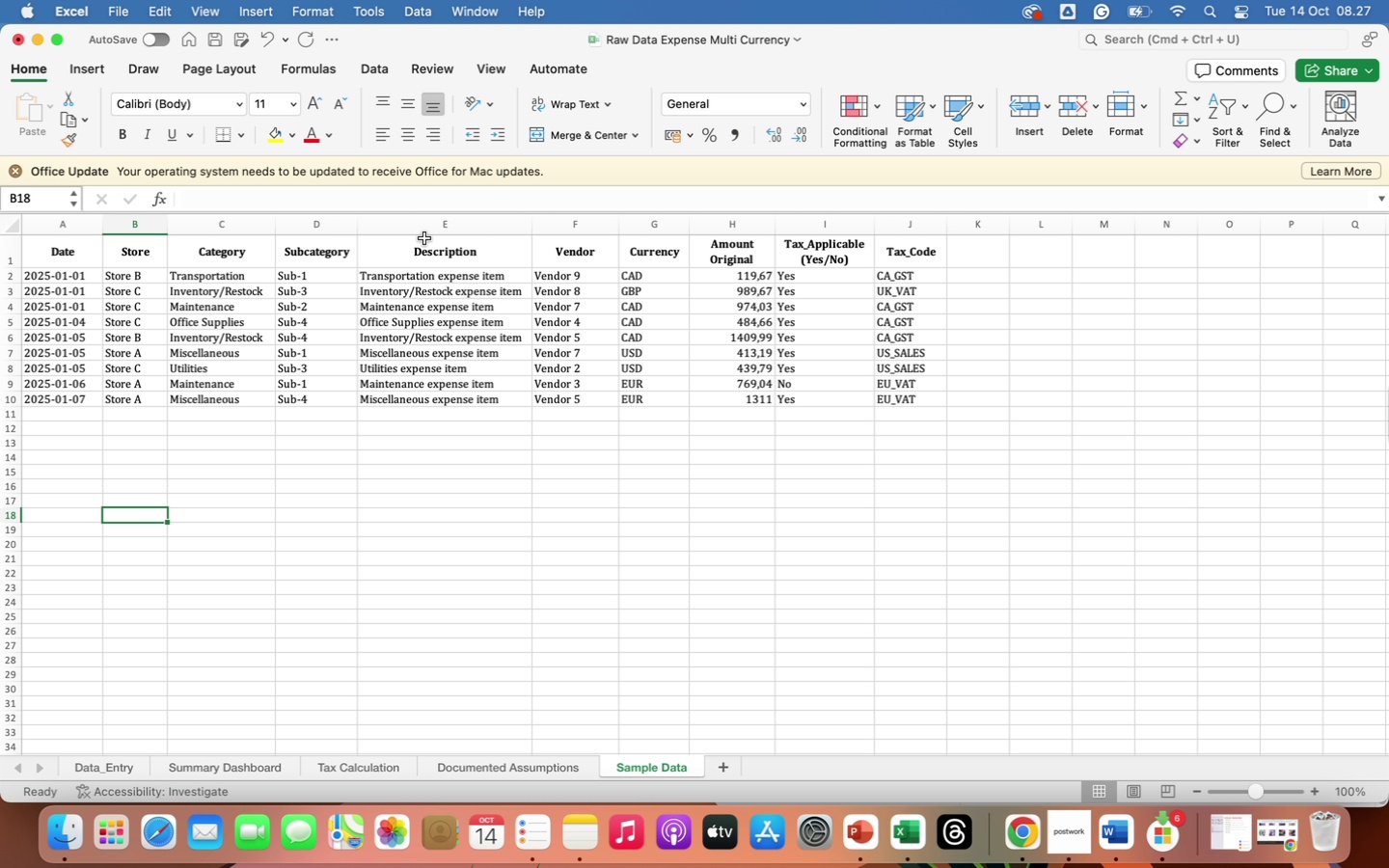 
wait(16.9)
 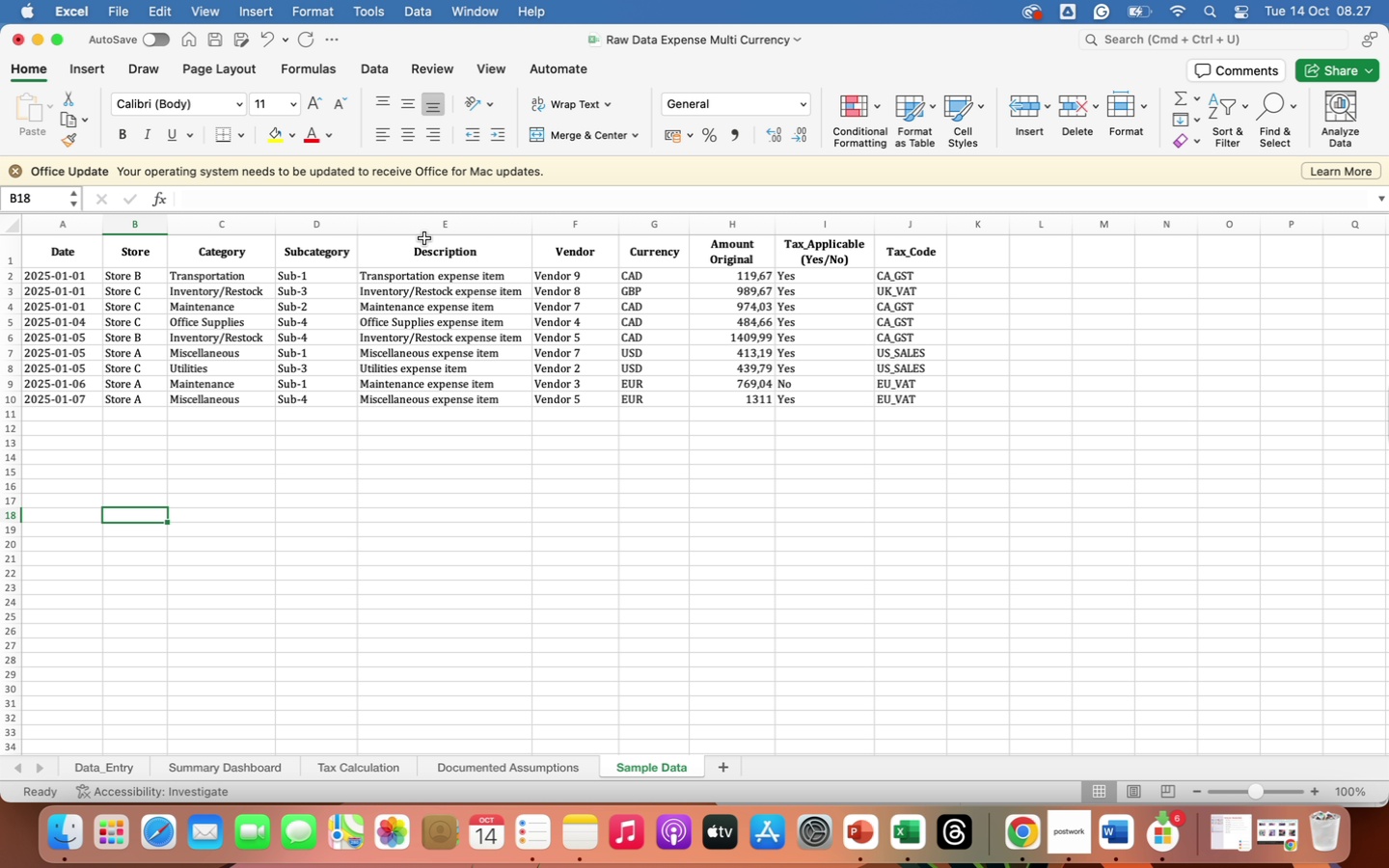 
left_click([536, 475])
 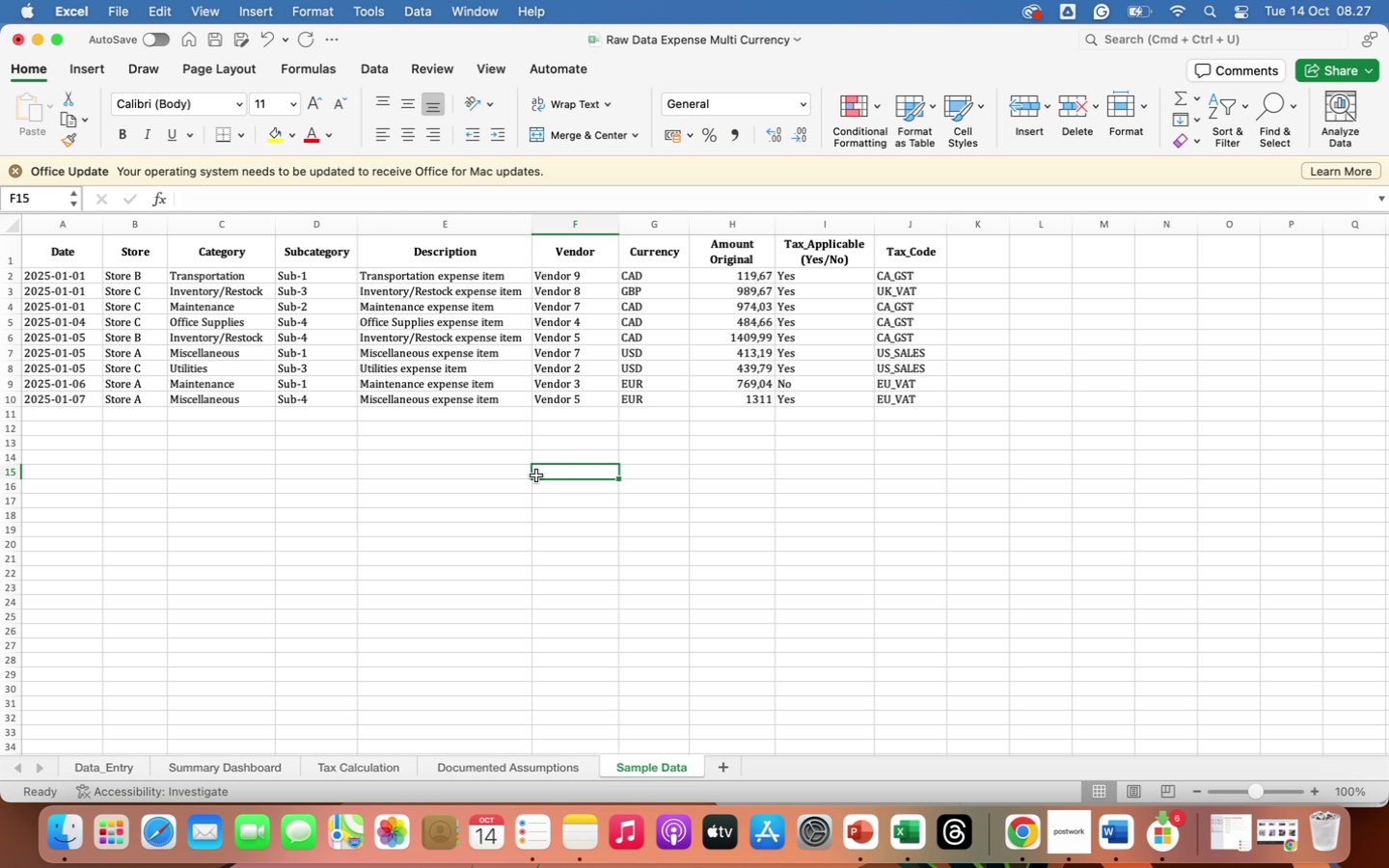 
wait(9.03)
 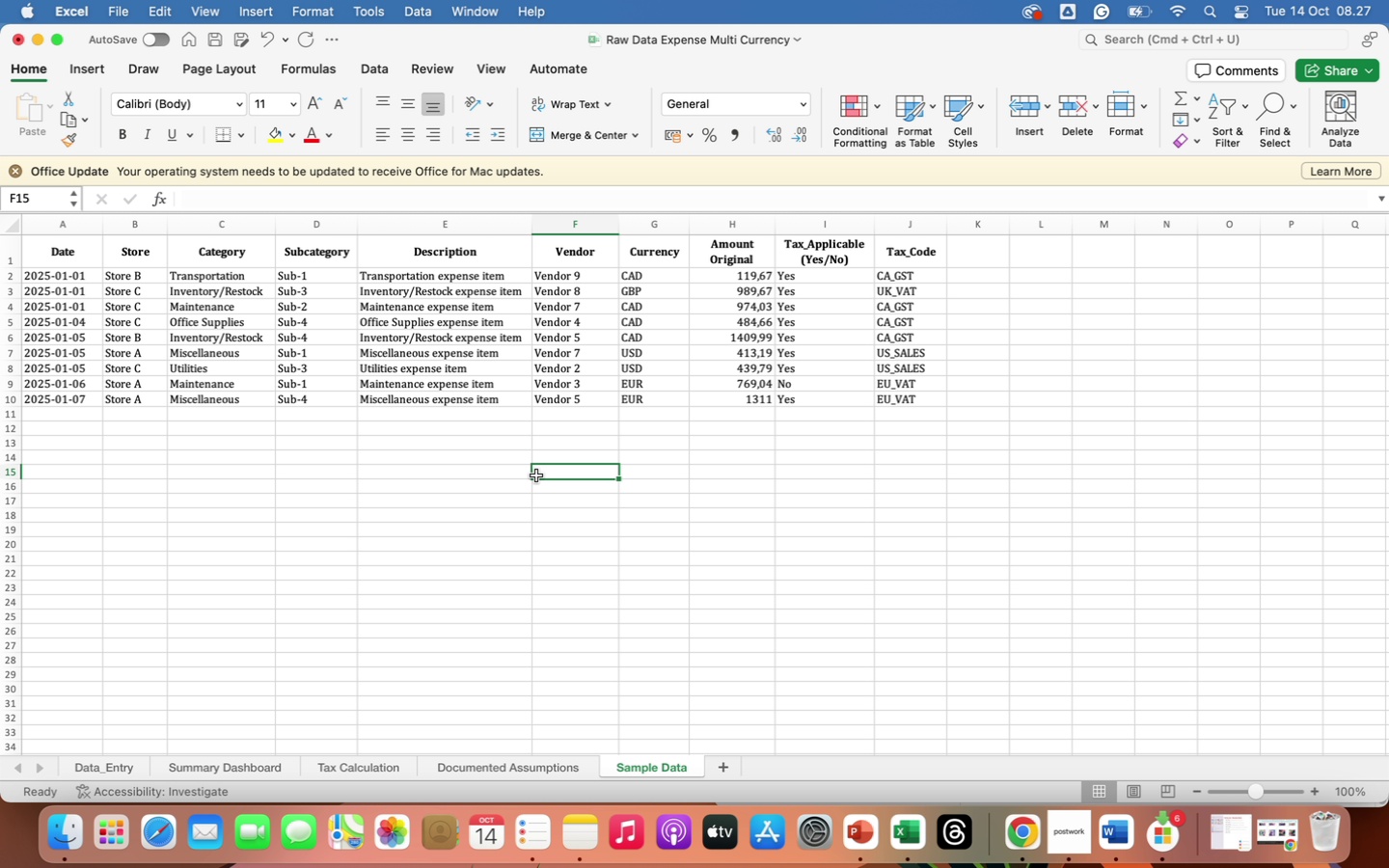 
left_click([112, 766])
 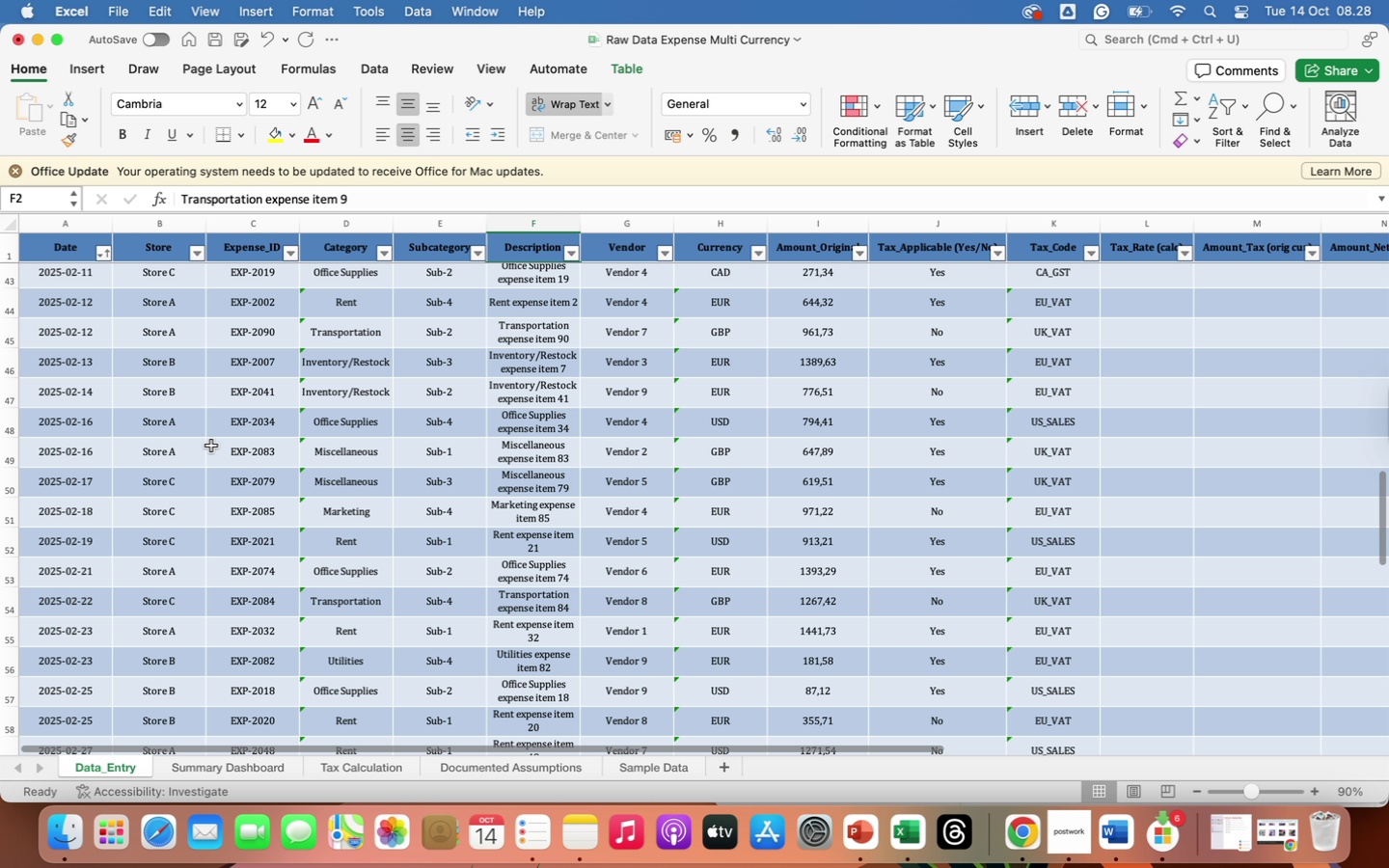 
scroll: coordinate [395, 438], scroll_direction: up, amount: 13.0
 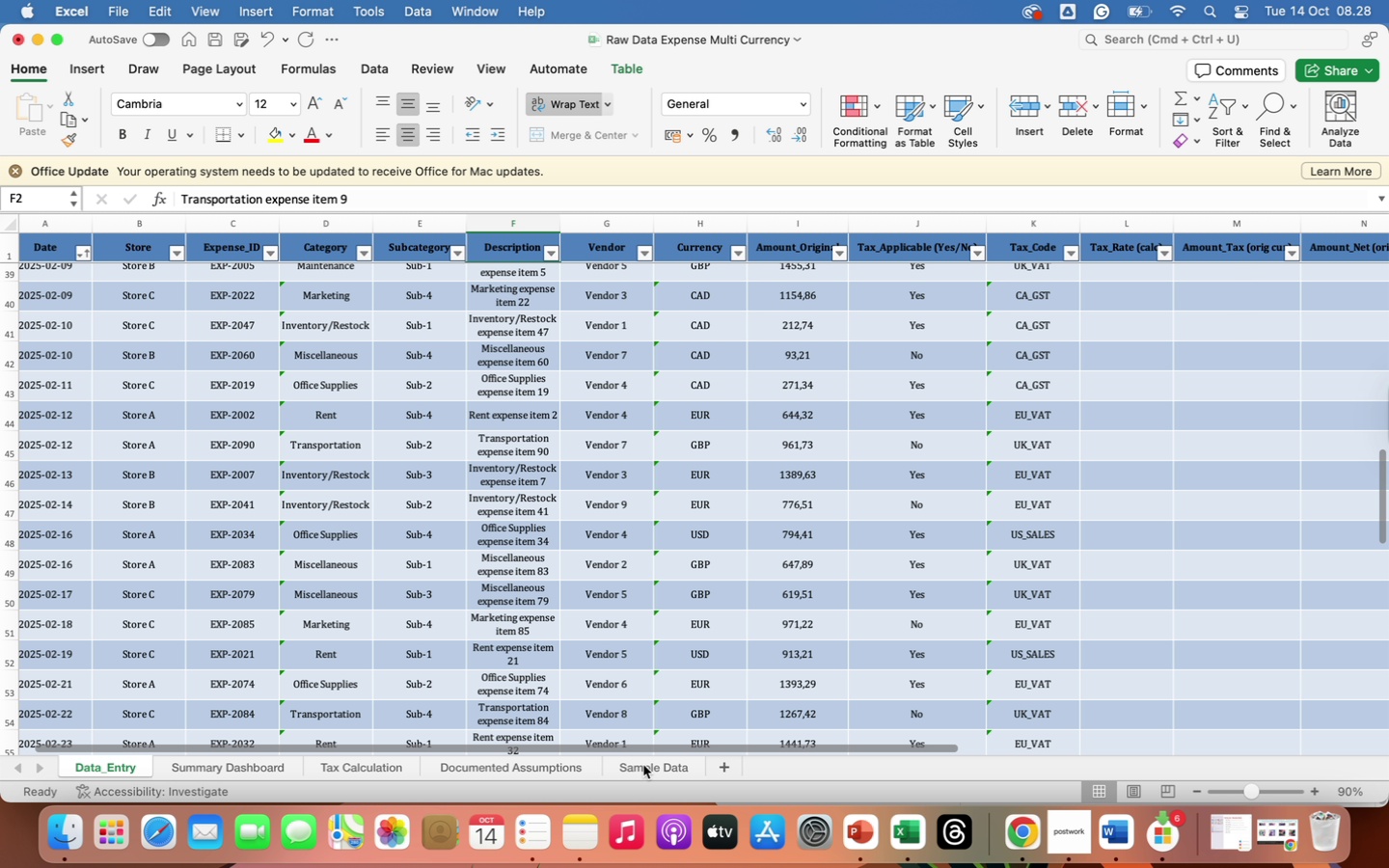 
left_click([643, 771])
 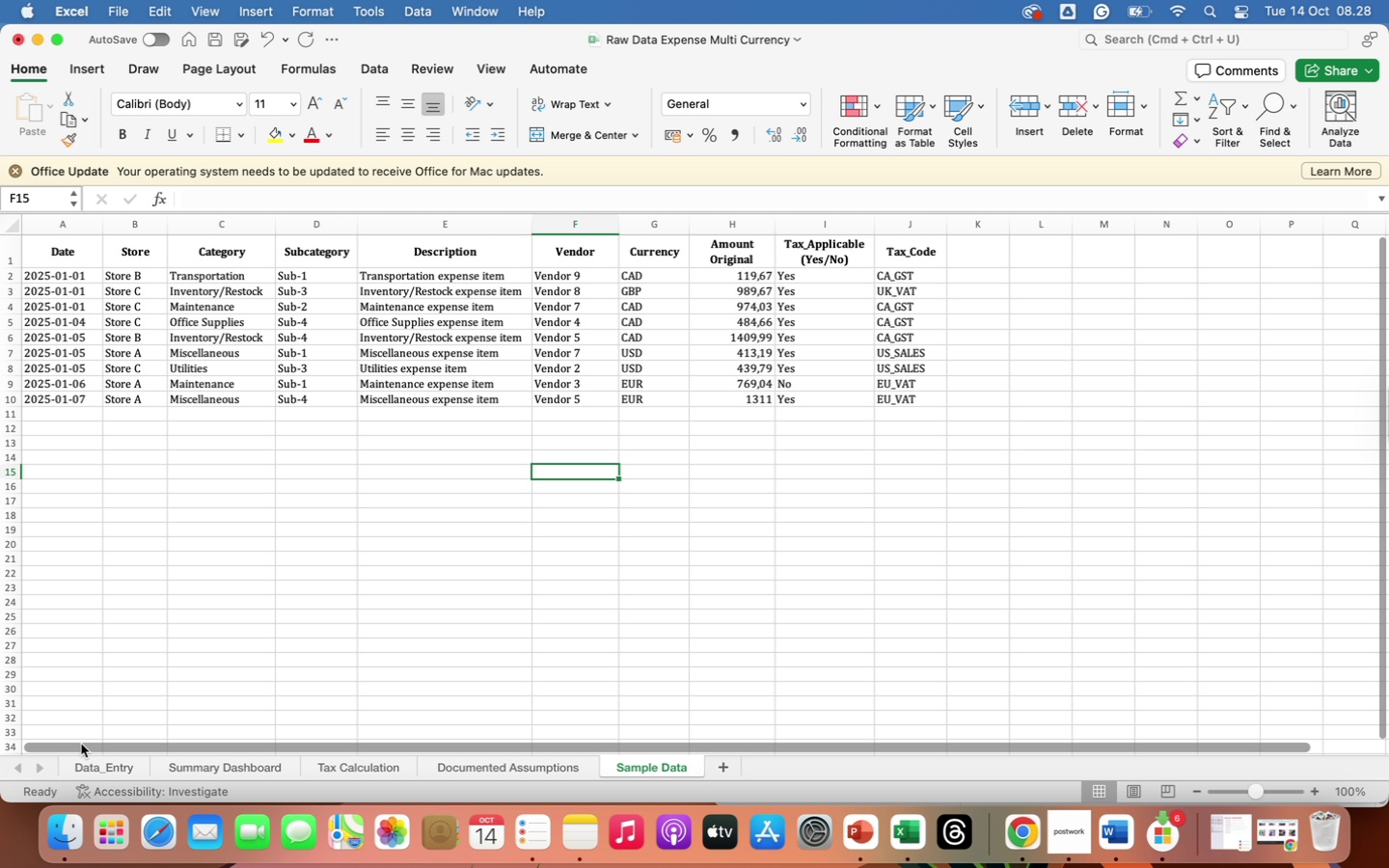 
left_click([98, 770])
 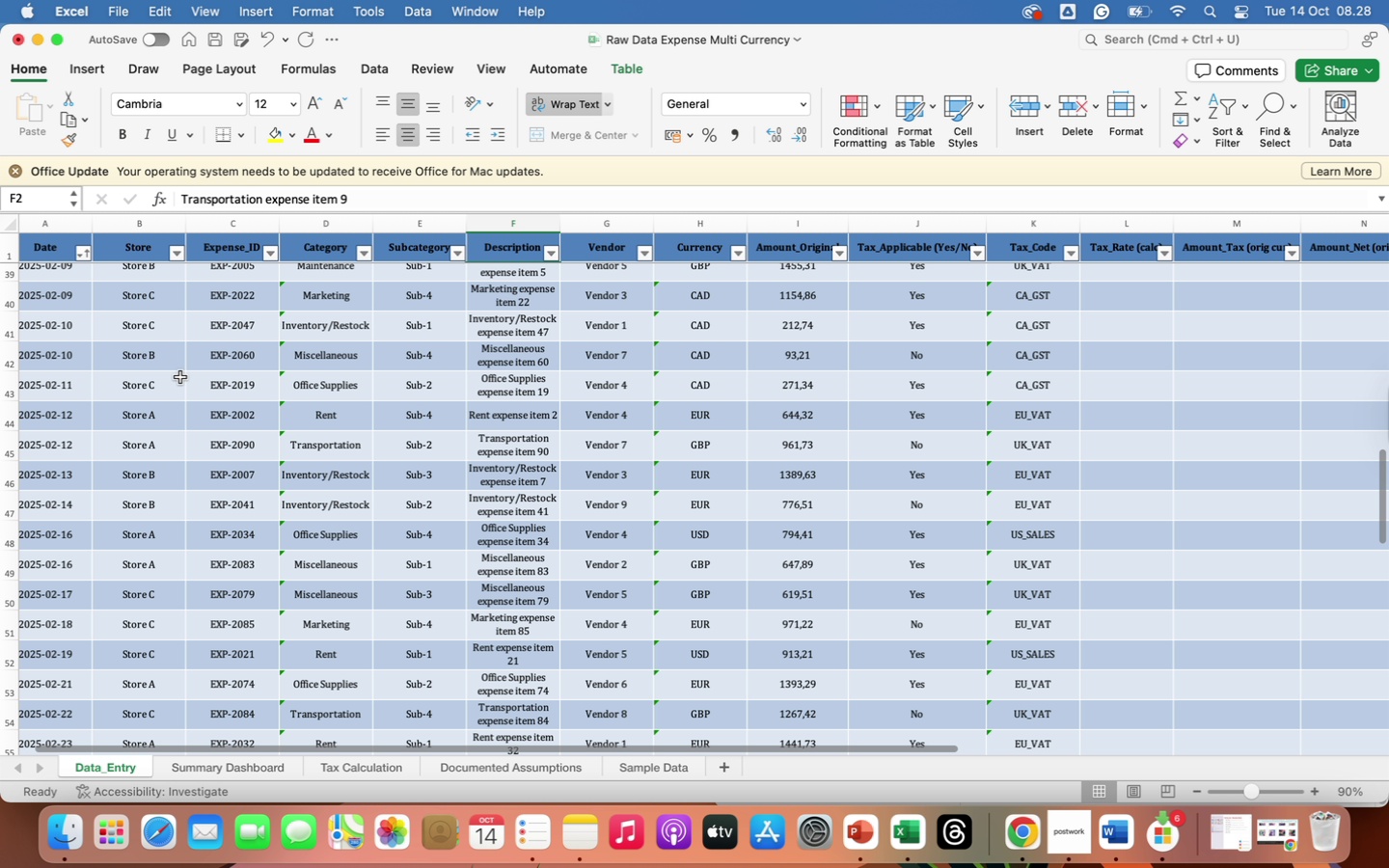 
scroll: coordinate [180, 377], scroll_direction: up, amount: 259.0
 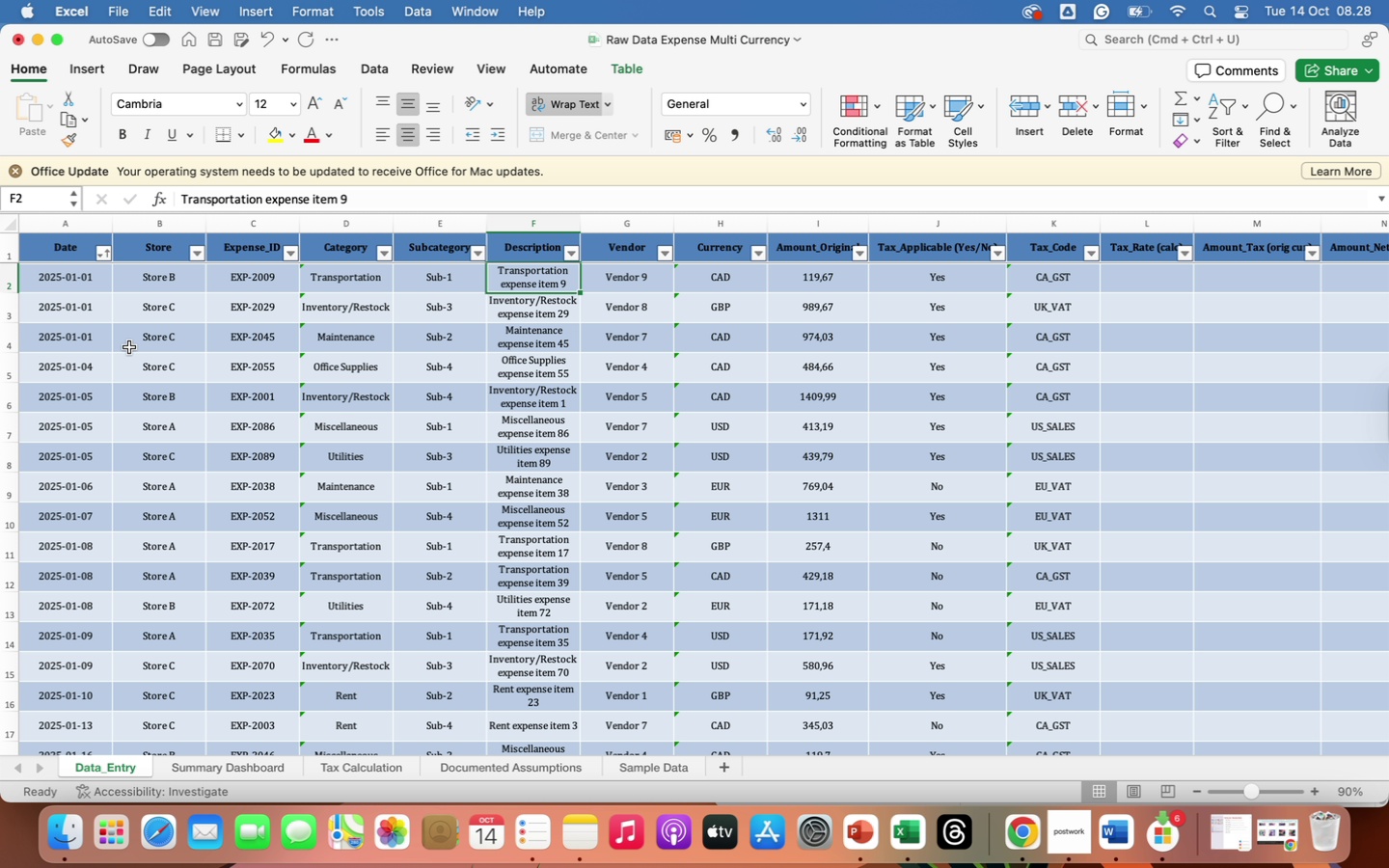 
left_click([129, 350])
 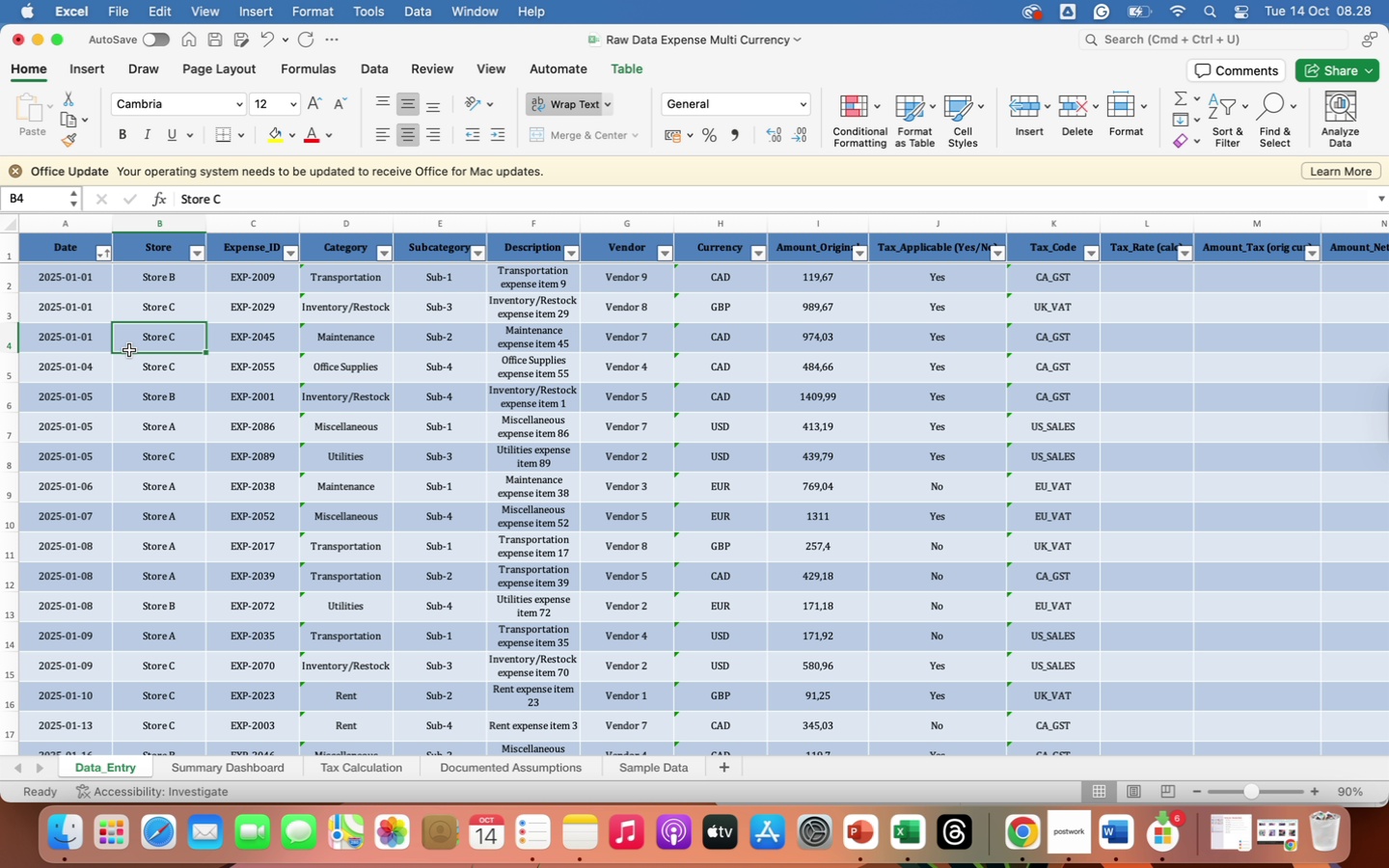 
key(ArrowLeft)
 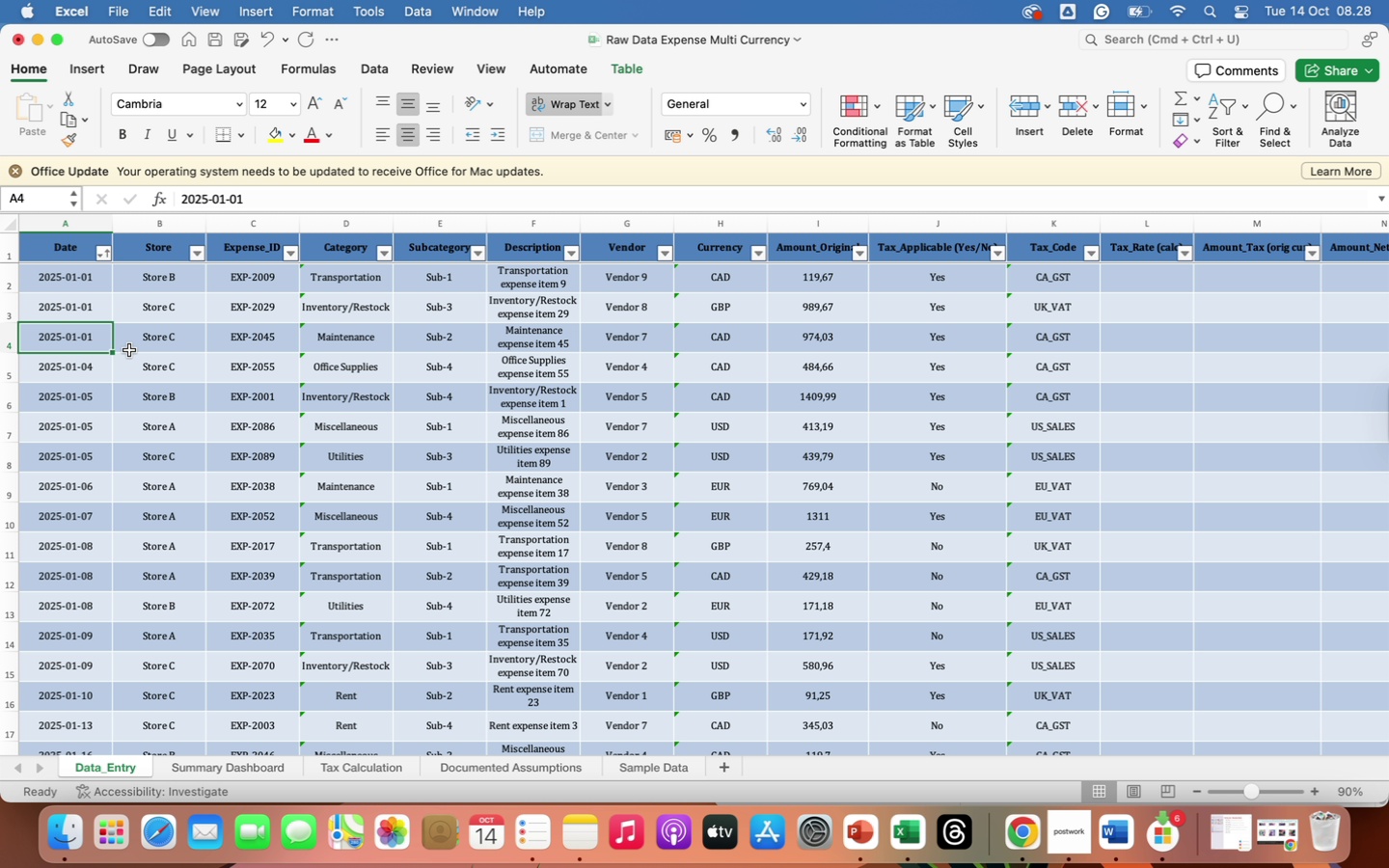 
key(ArrowLeft)
 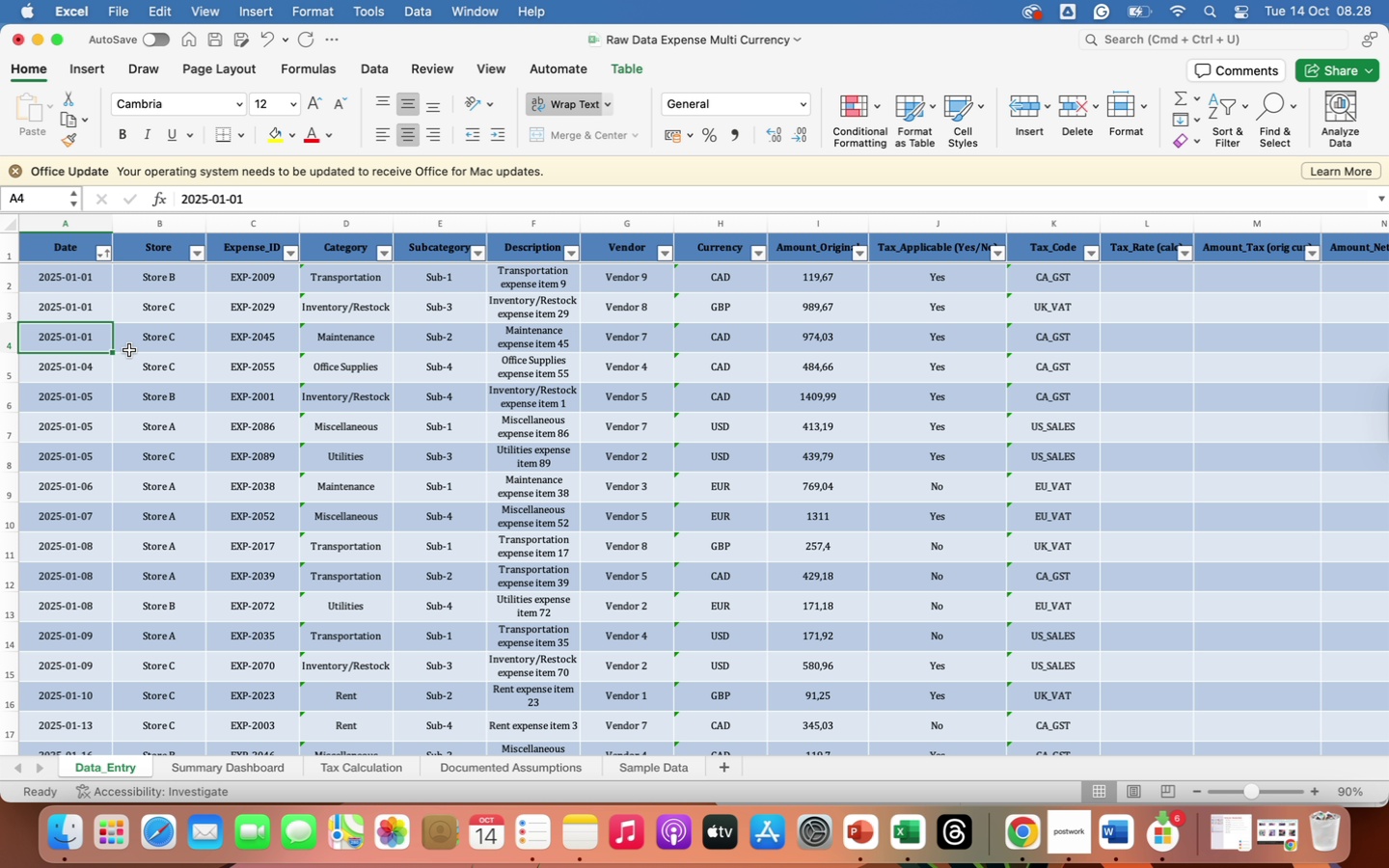 
key(ArrowLeft)
 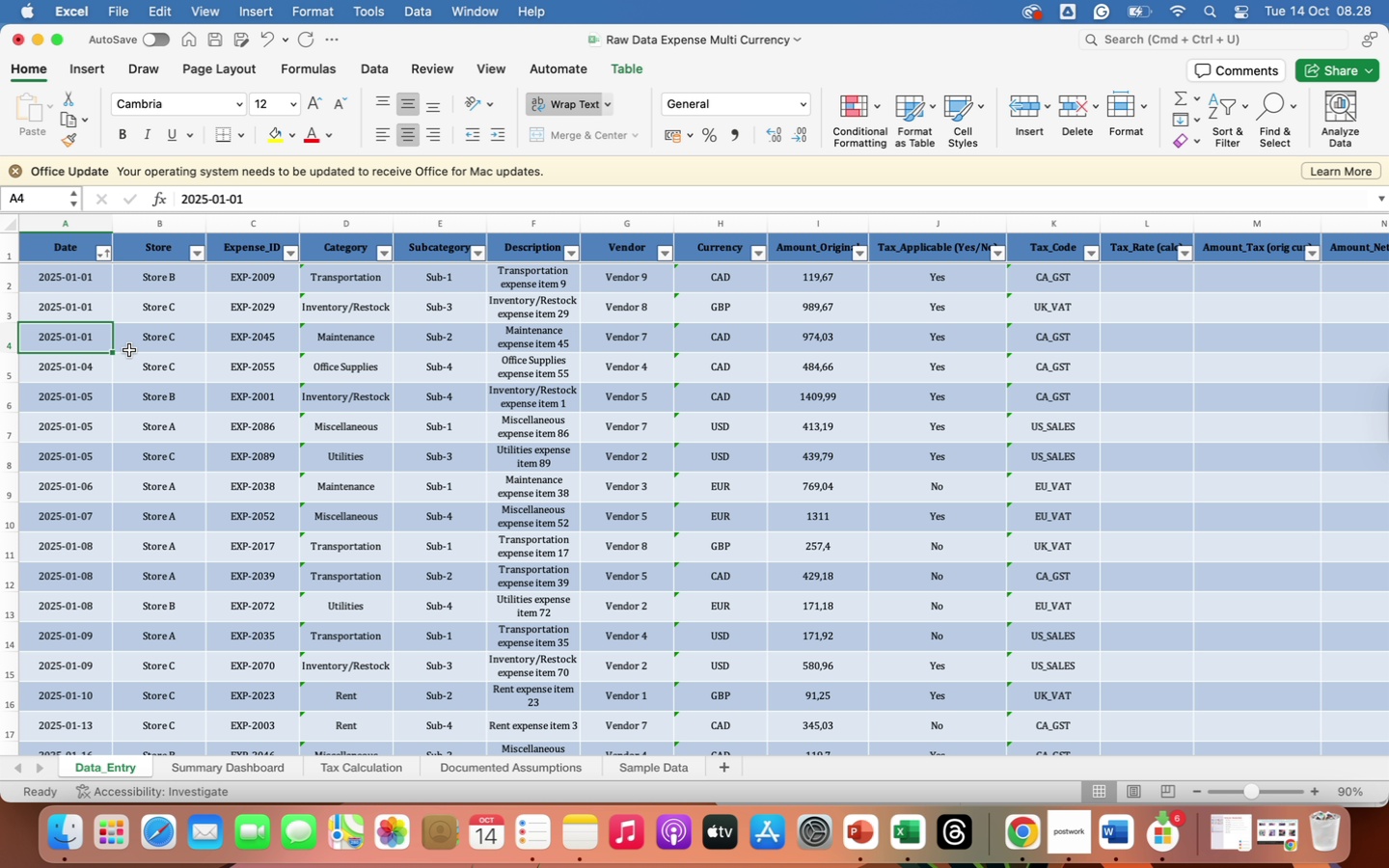 
key(ArrowLeft)
 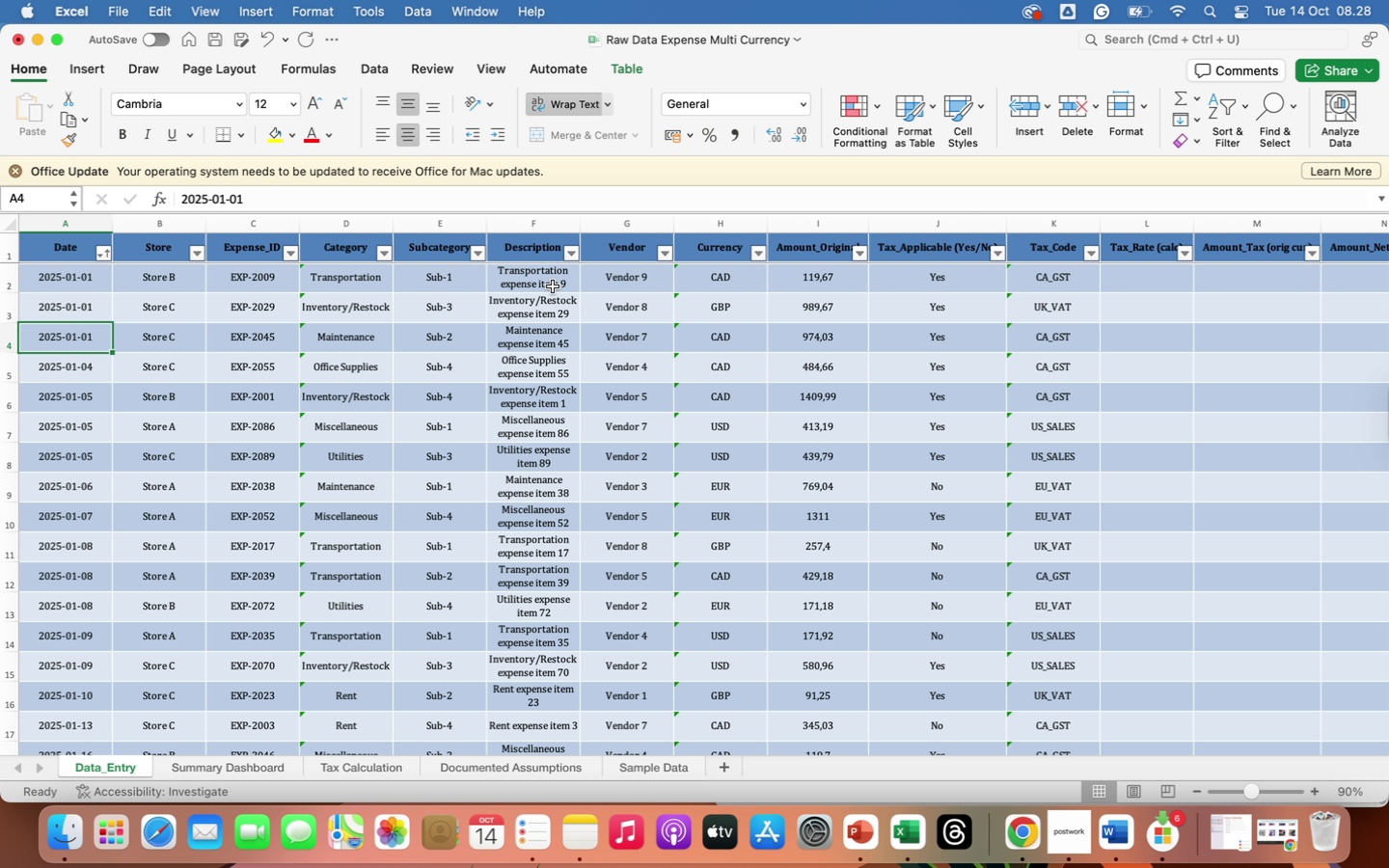 
left_click([553, 285])
 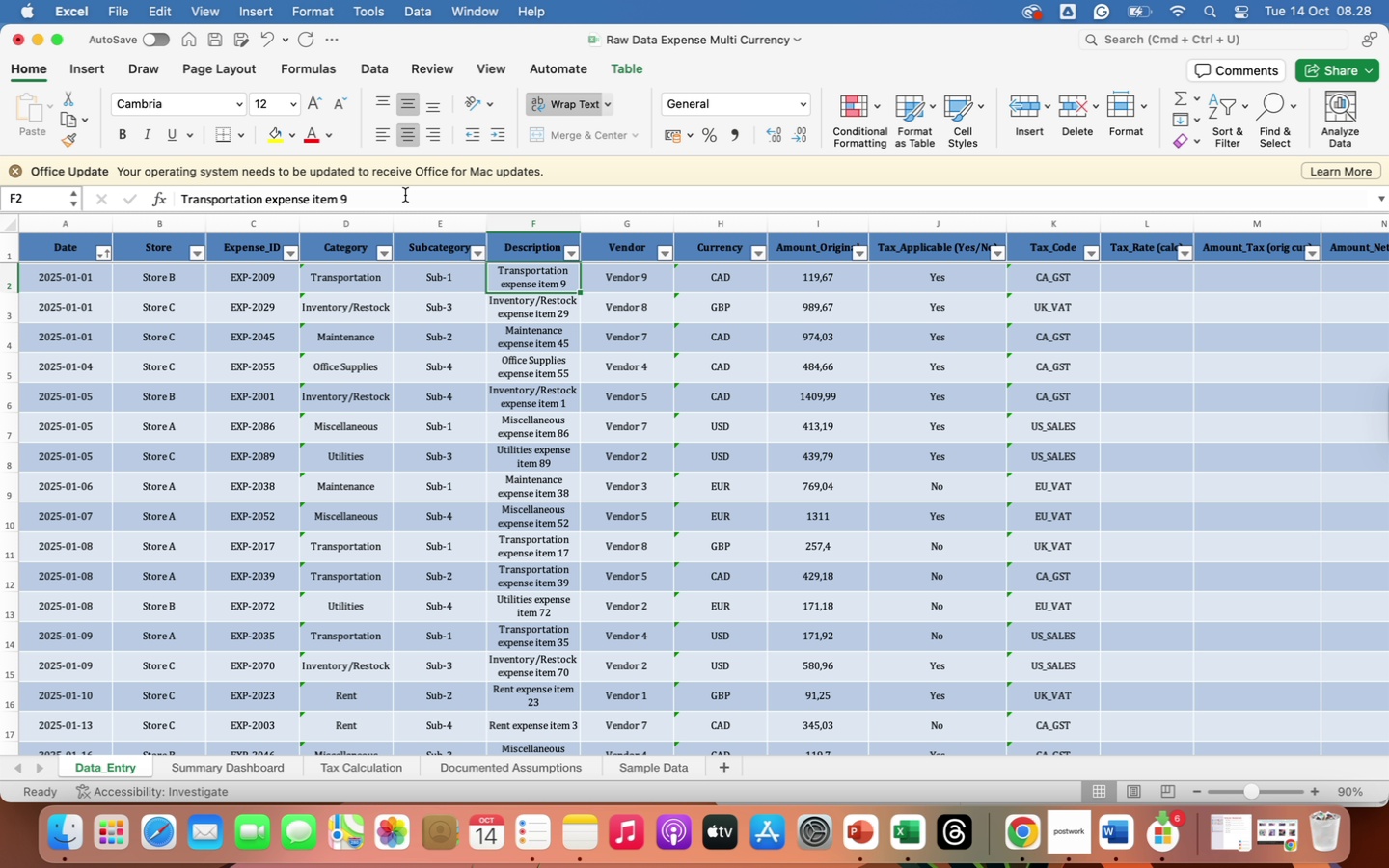 
left_click([405, 195])
 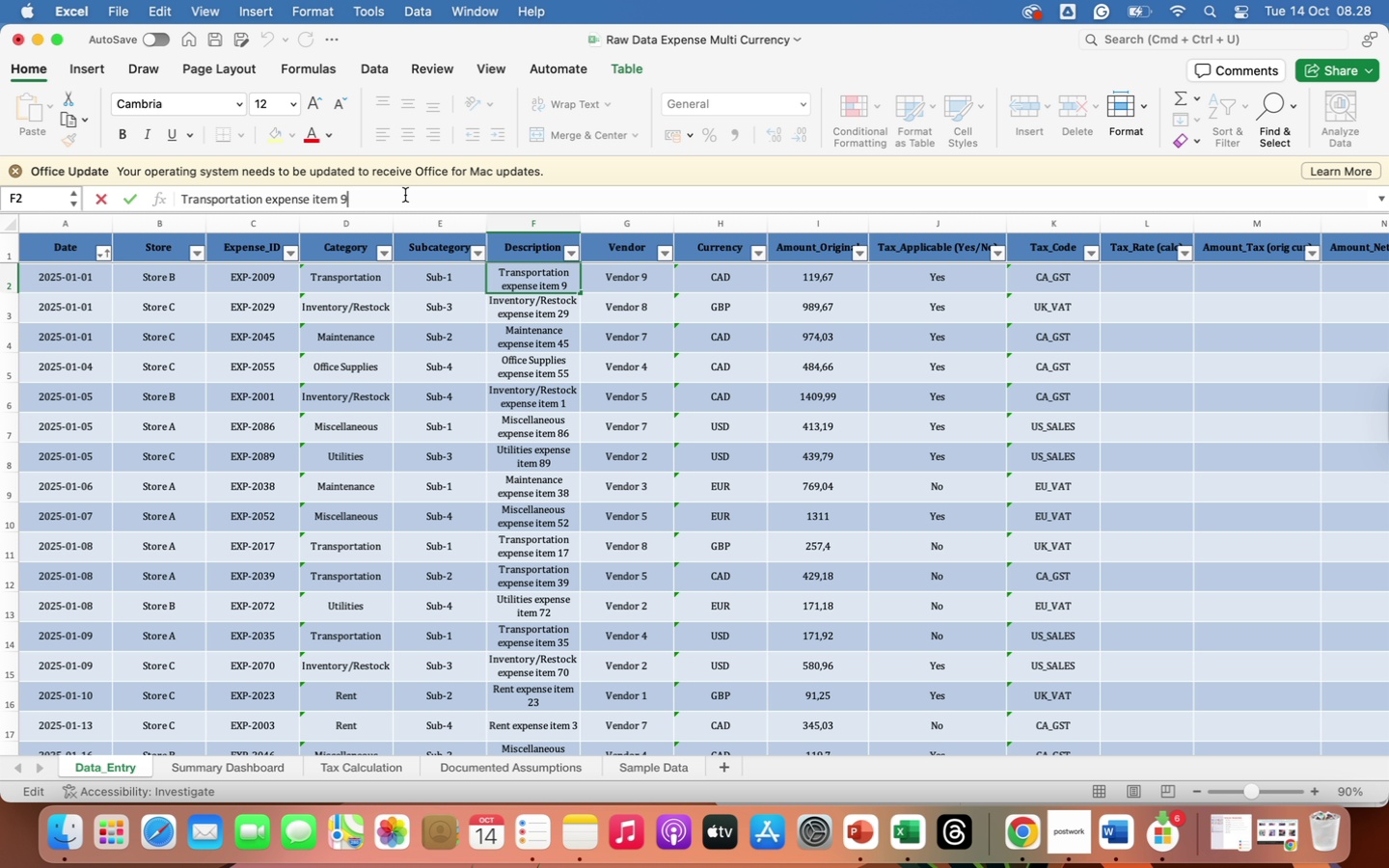 
key(Backspace)
 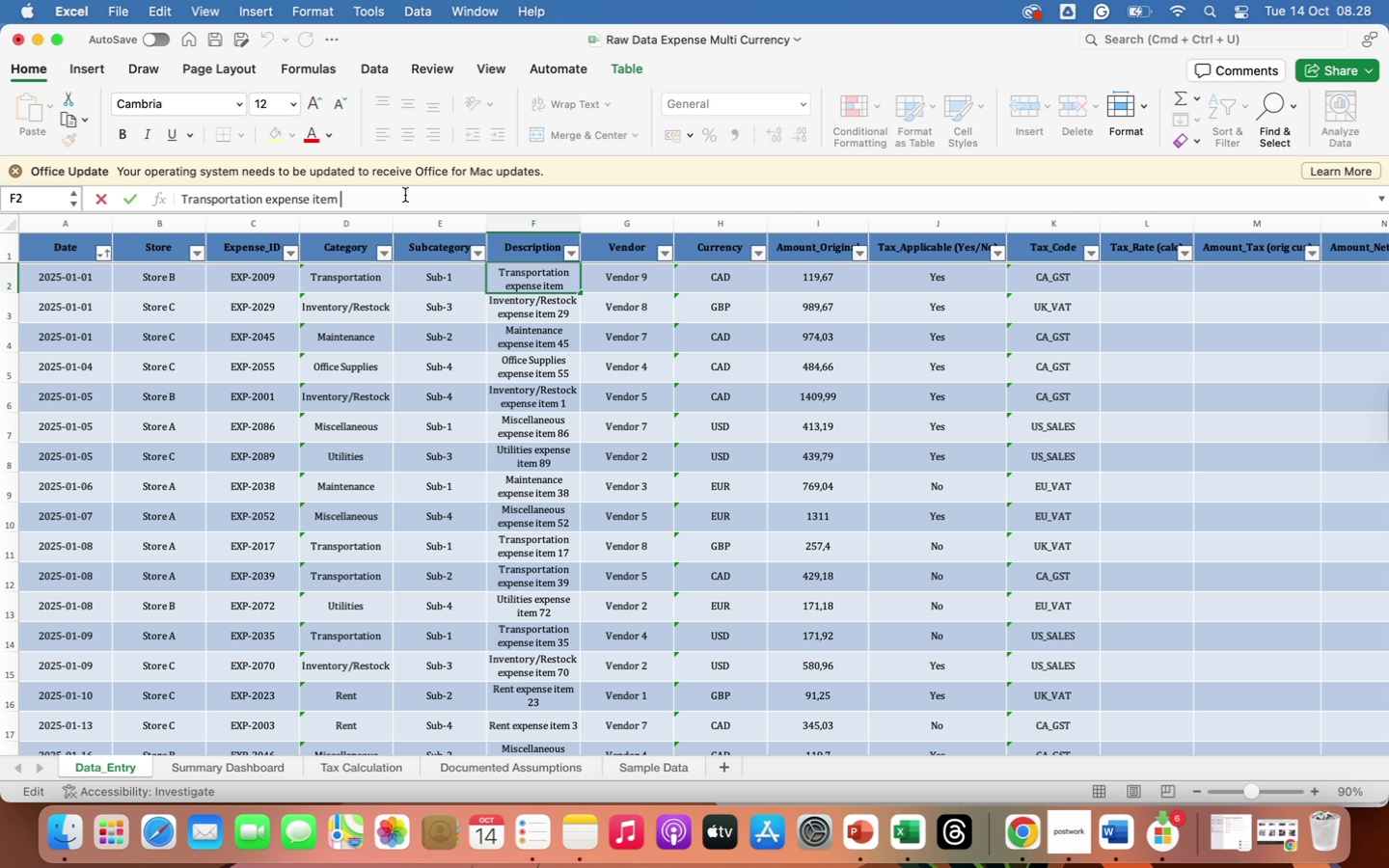 
key(Backspace)
 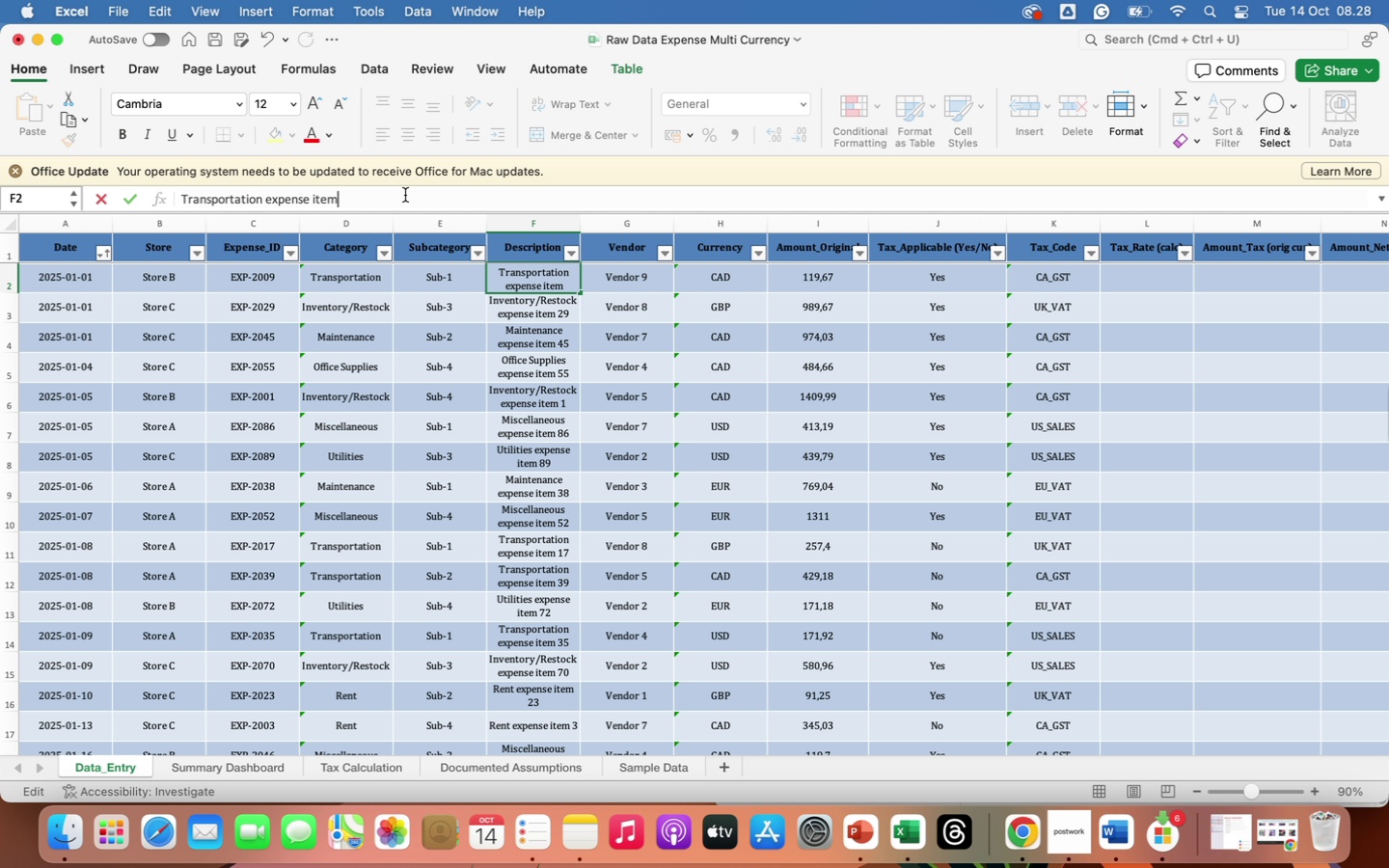 
key(Enter)
 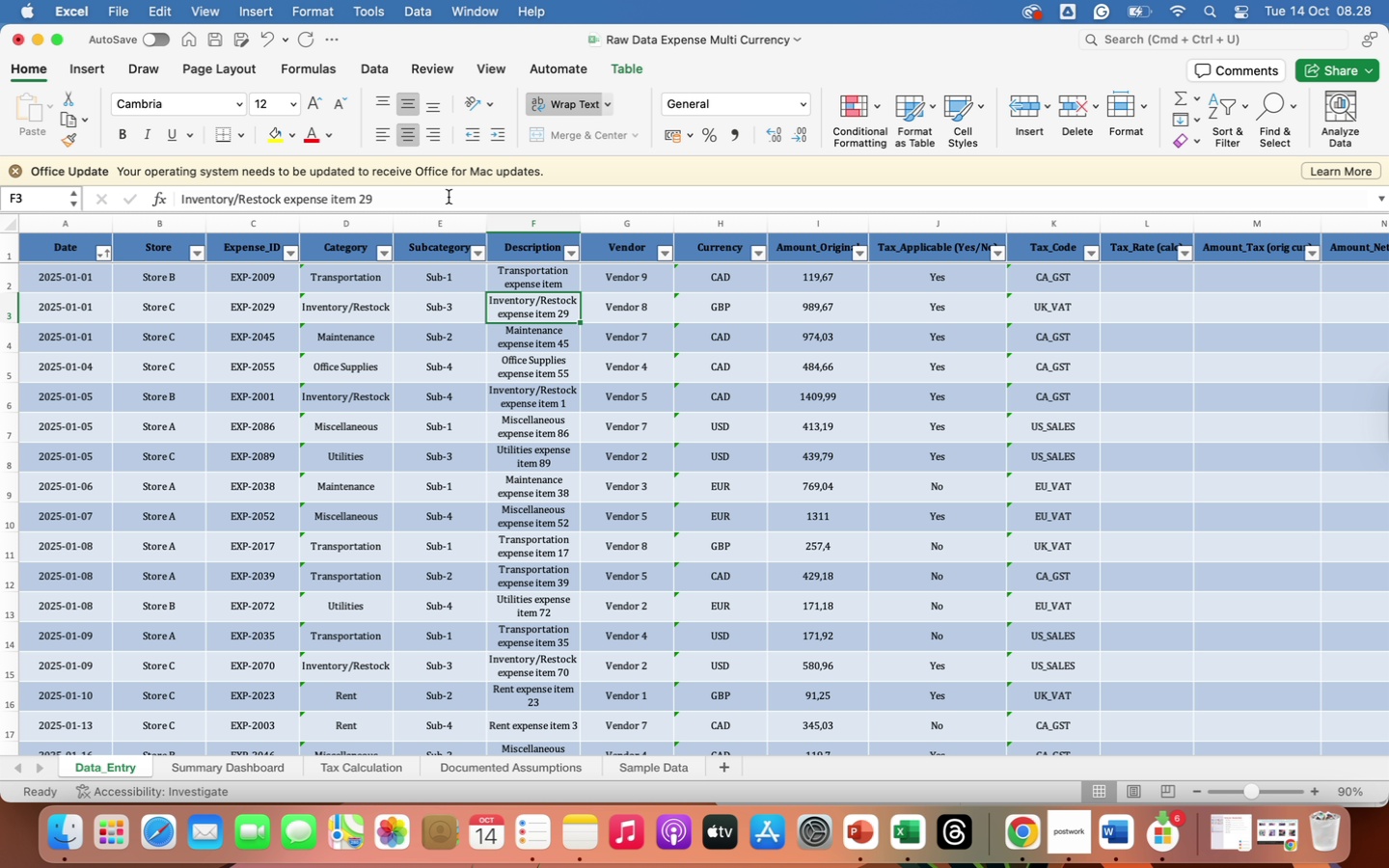 
left_click([449, 197])
 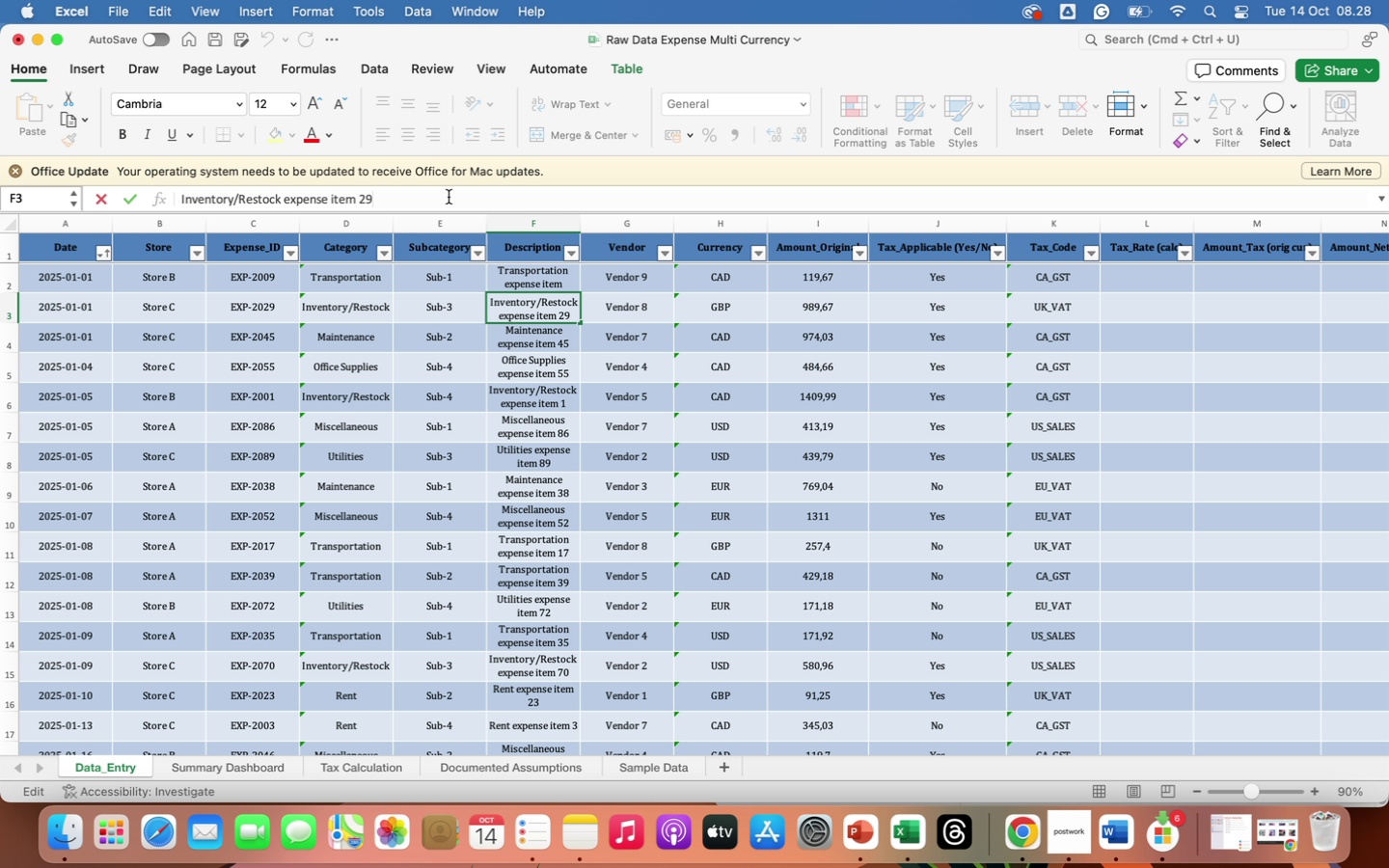 
wait(9.91)
 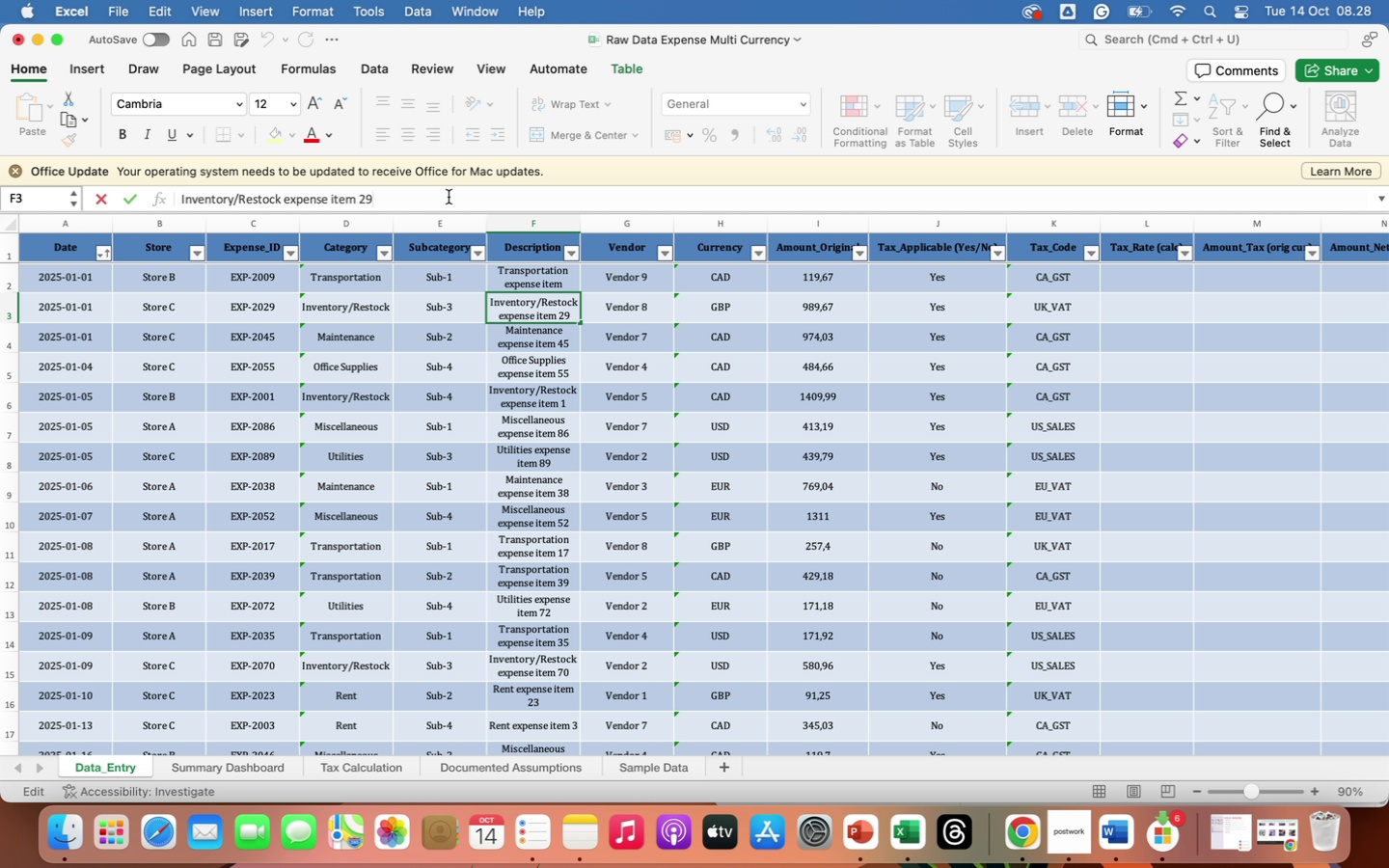 
left_click([547, 280])
 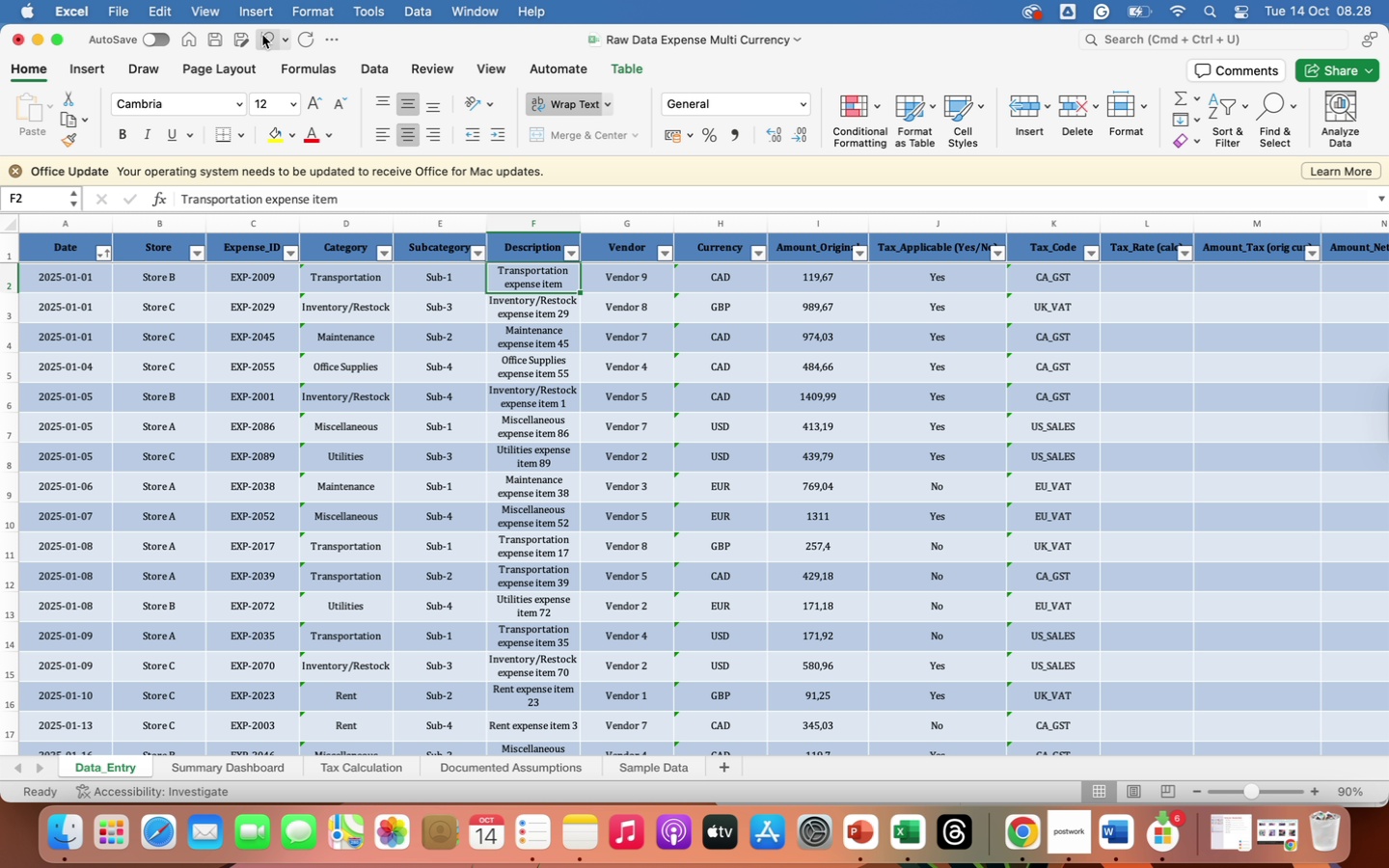 
left_click([262, 35])
 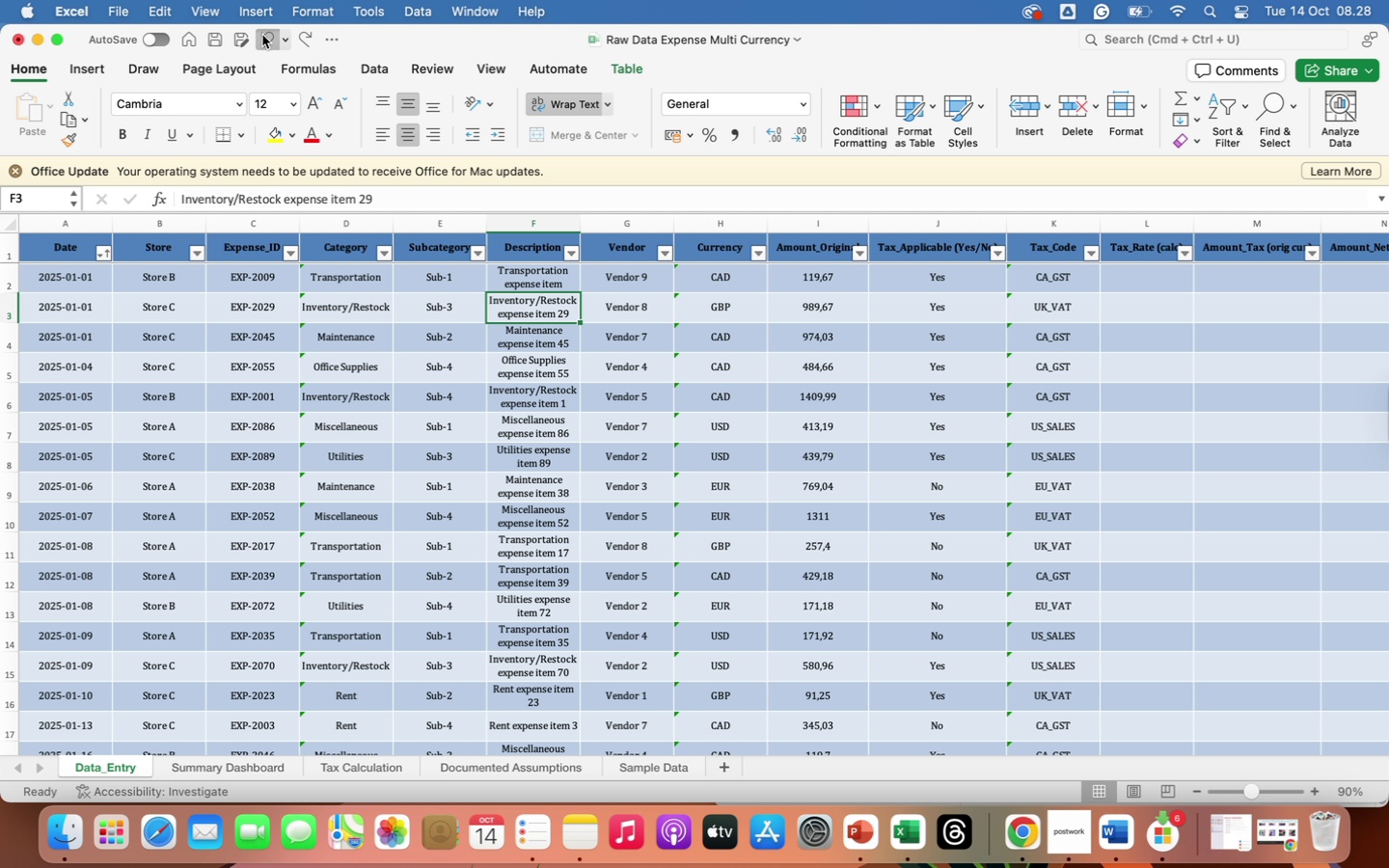 
left_click([262, 35])
 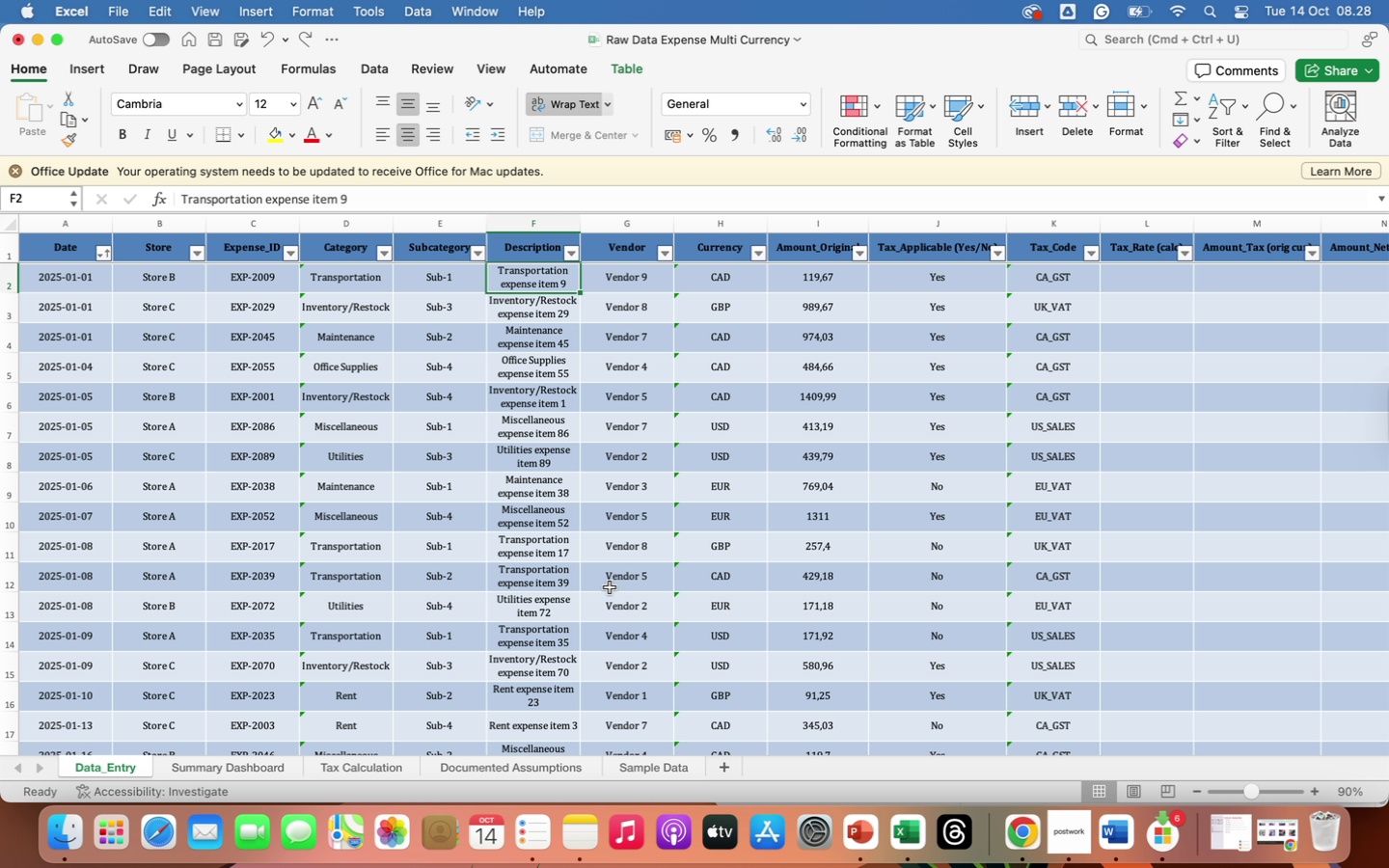 
scroll: coordinate [633, 624], scroll_direction: down, amount: 118.0
 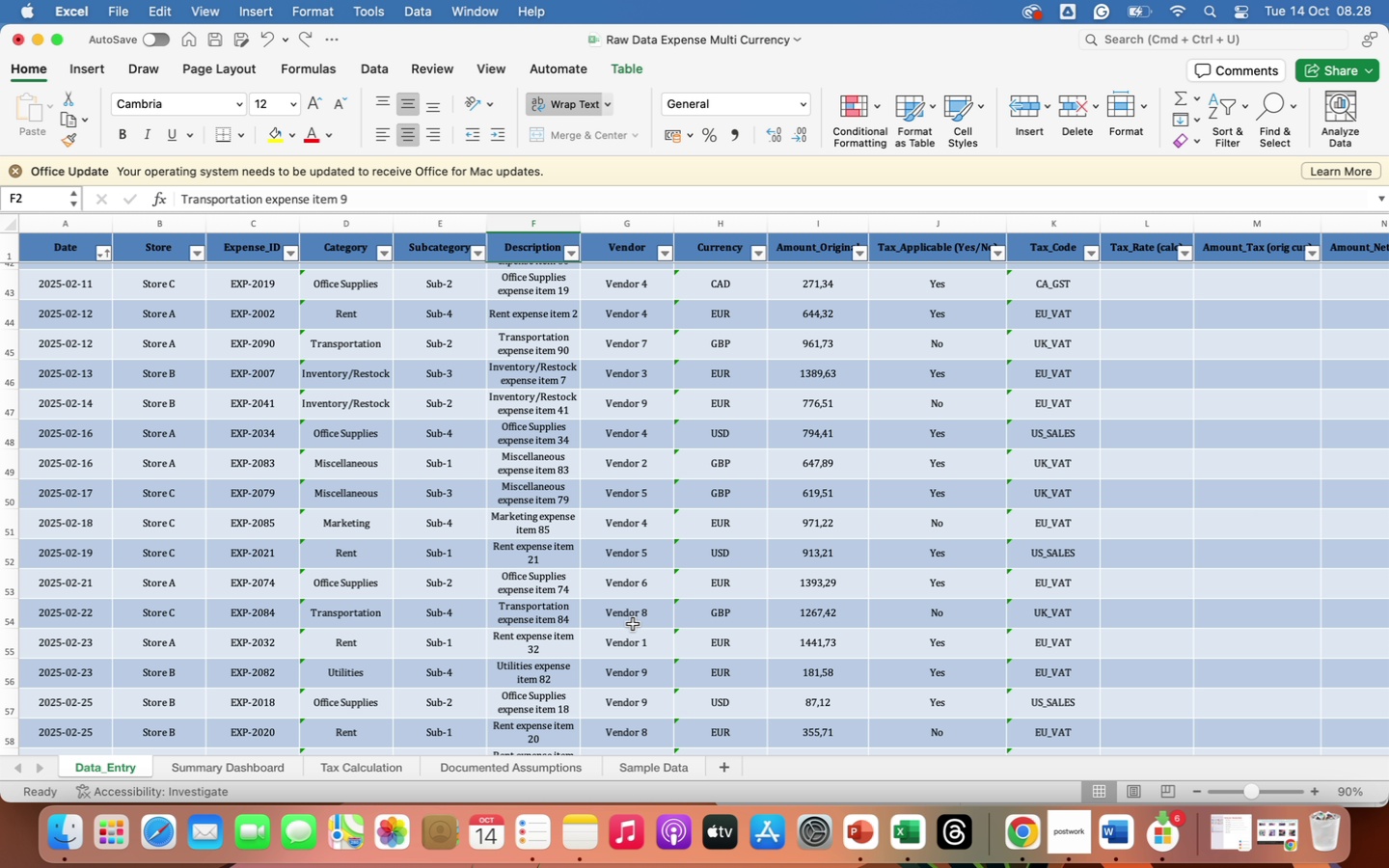 
wait(6.94)
 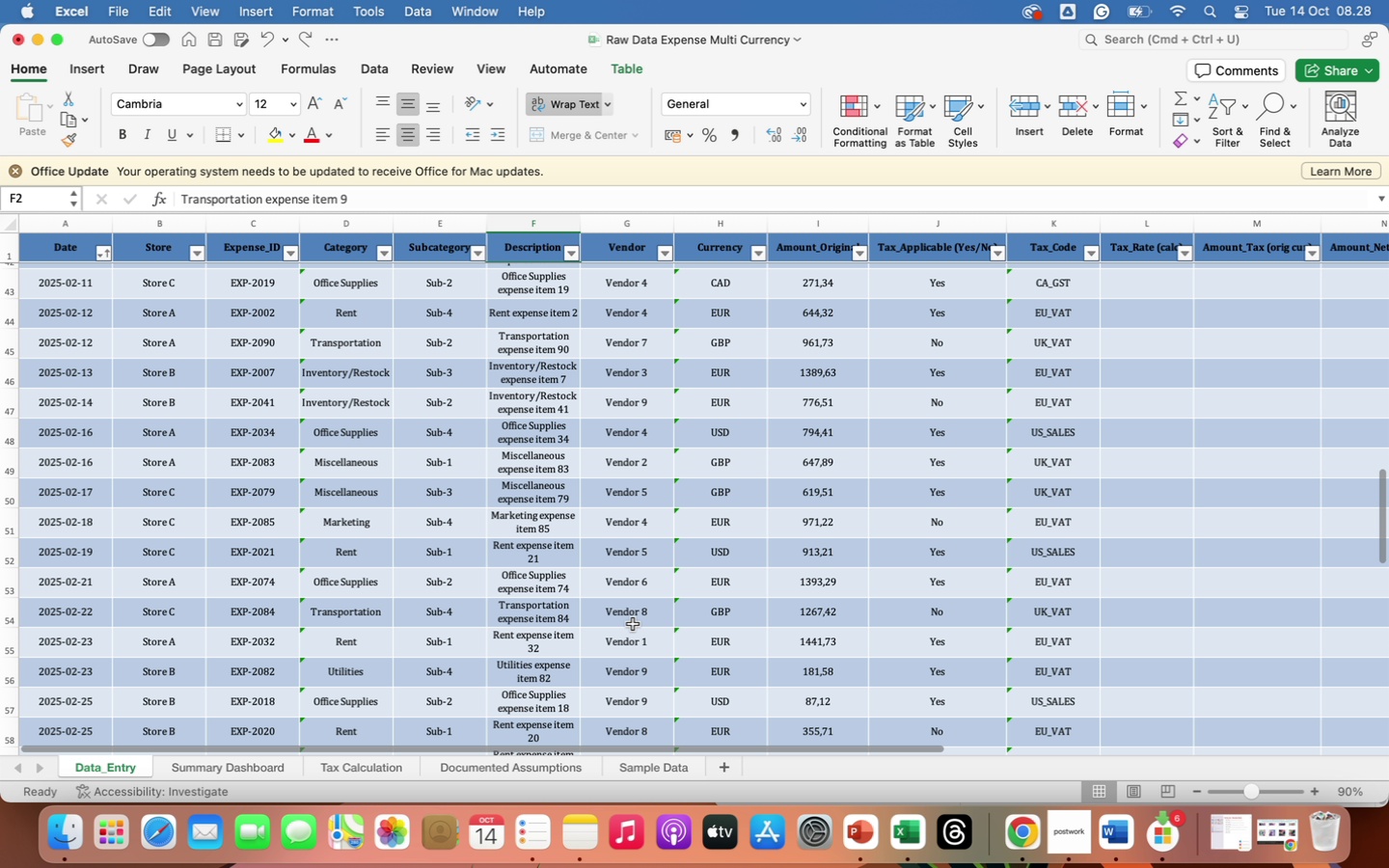 
scroll: coordinate [633, 624], scroll_direction: up, amount: 230.0
 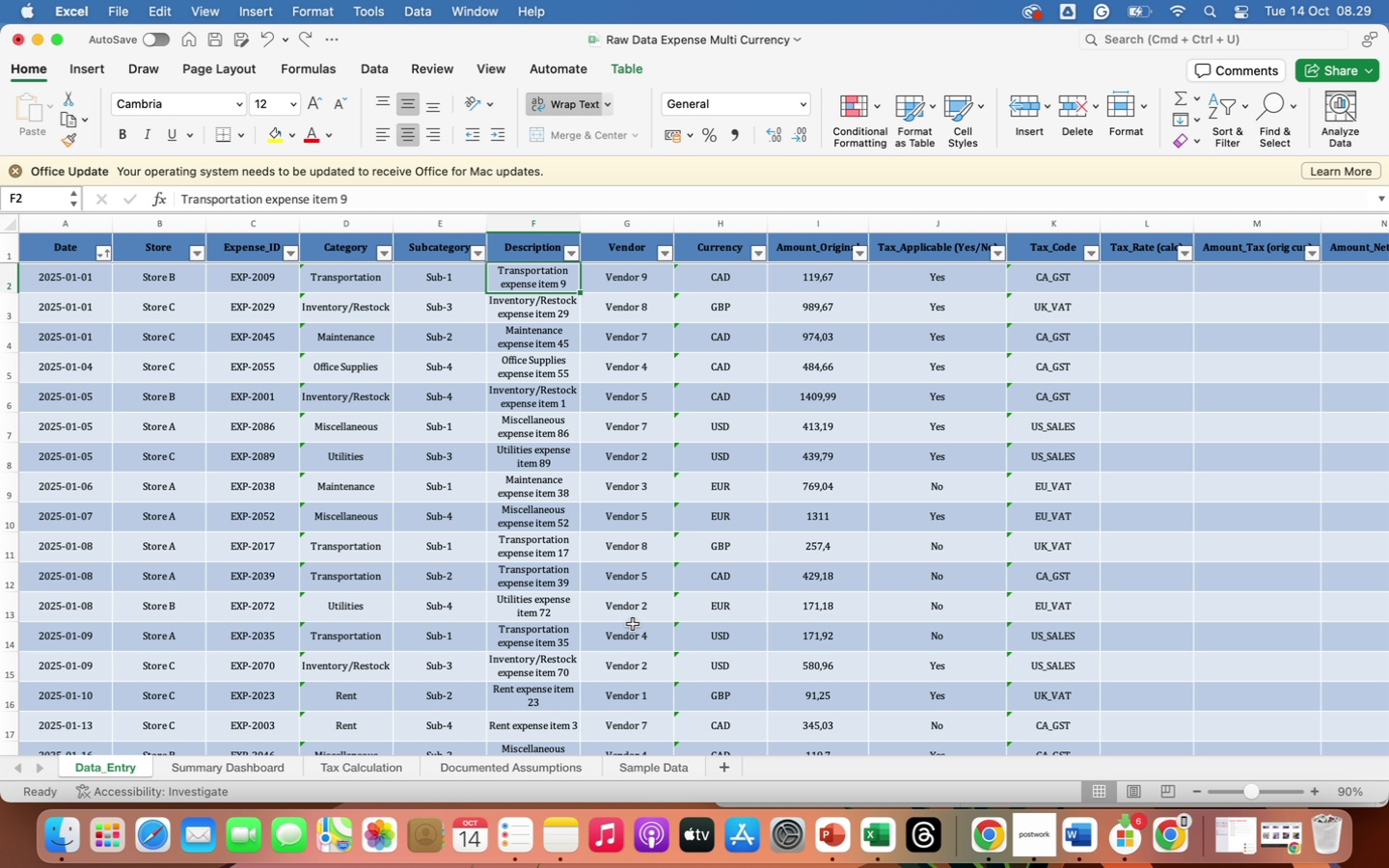 
wait(61.4)
 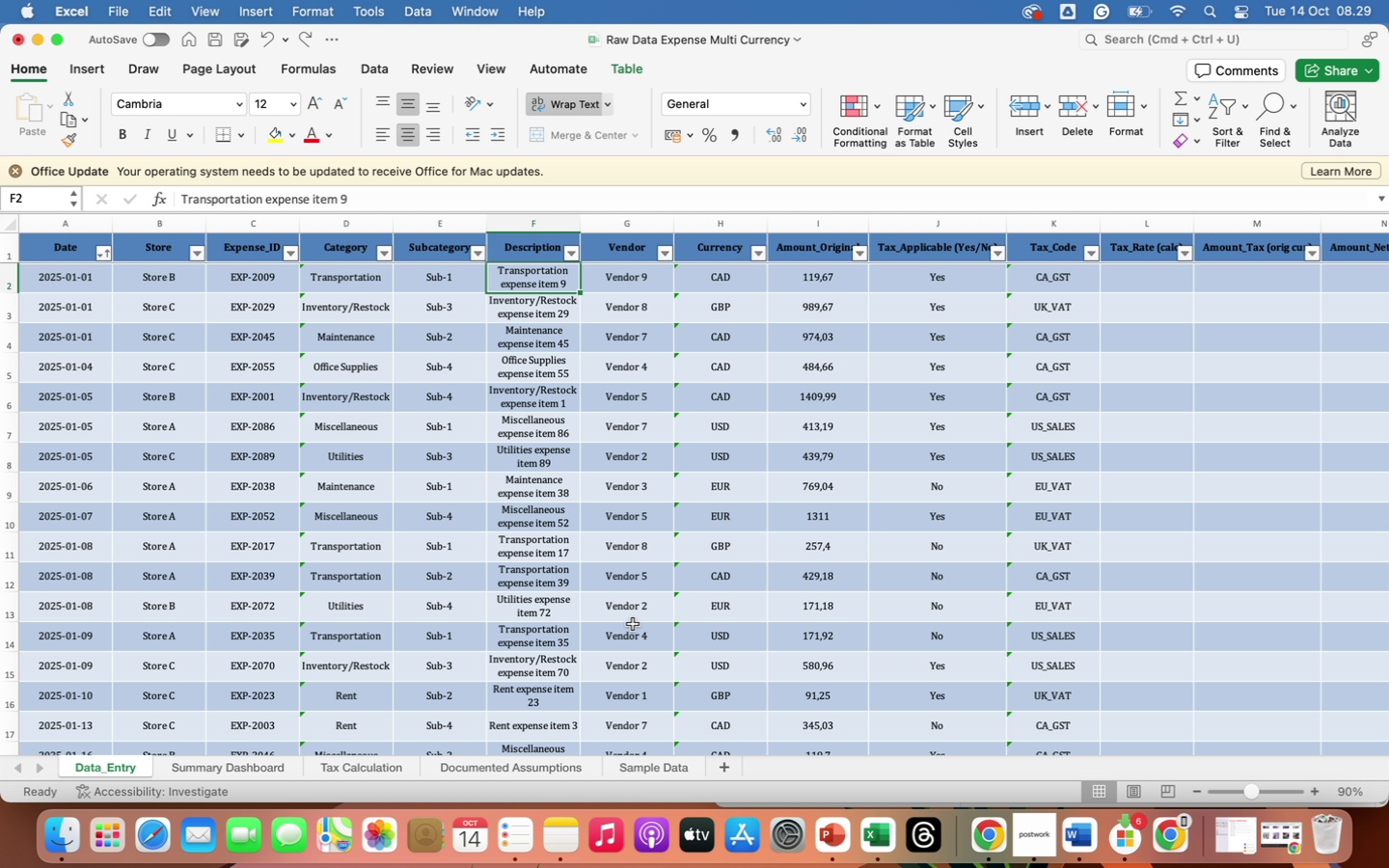 
left_click([379, 201])
 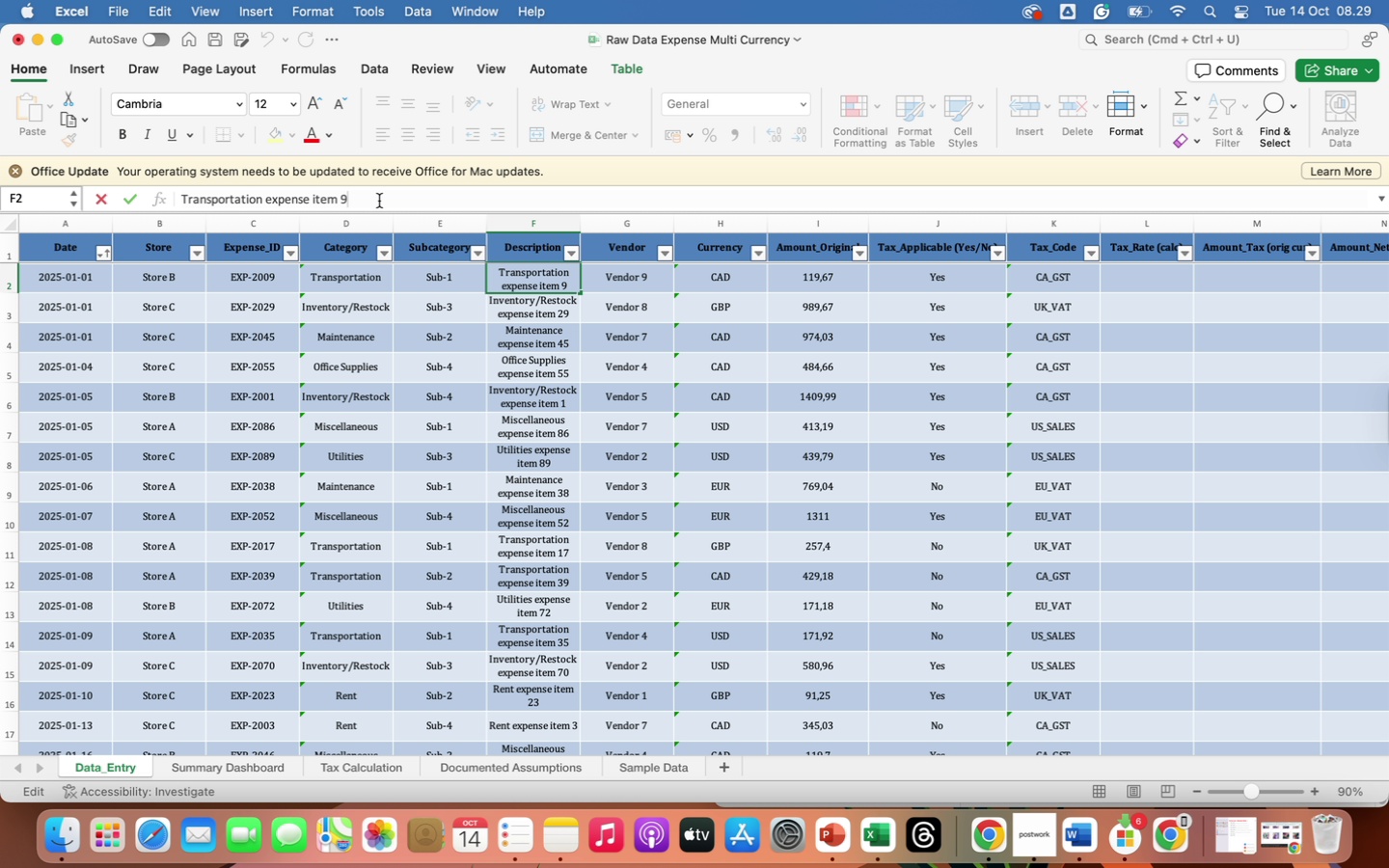 
key(Backspace)
 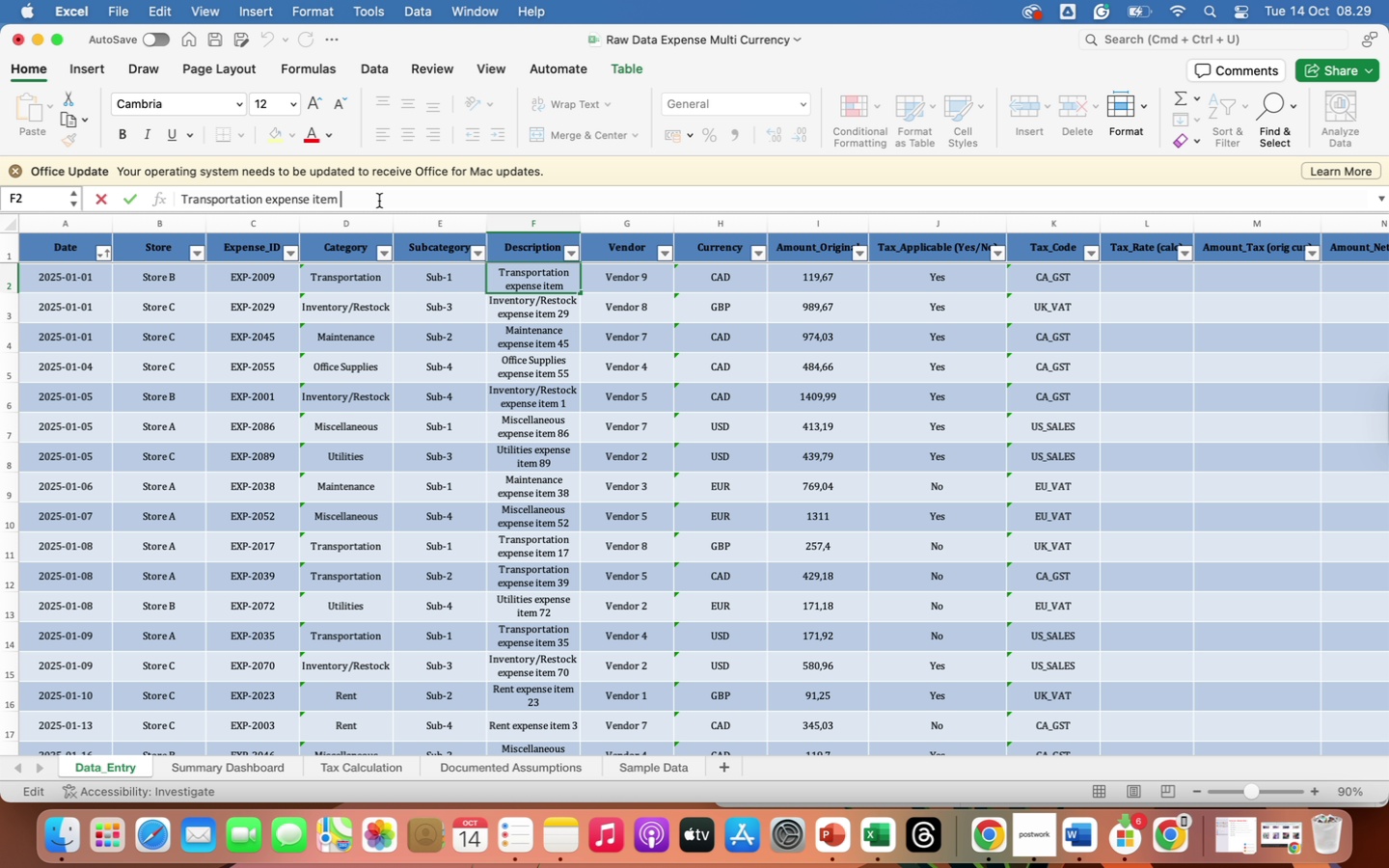 
key(Backspace)
 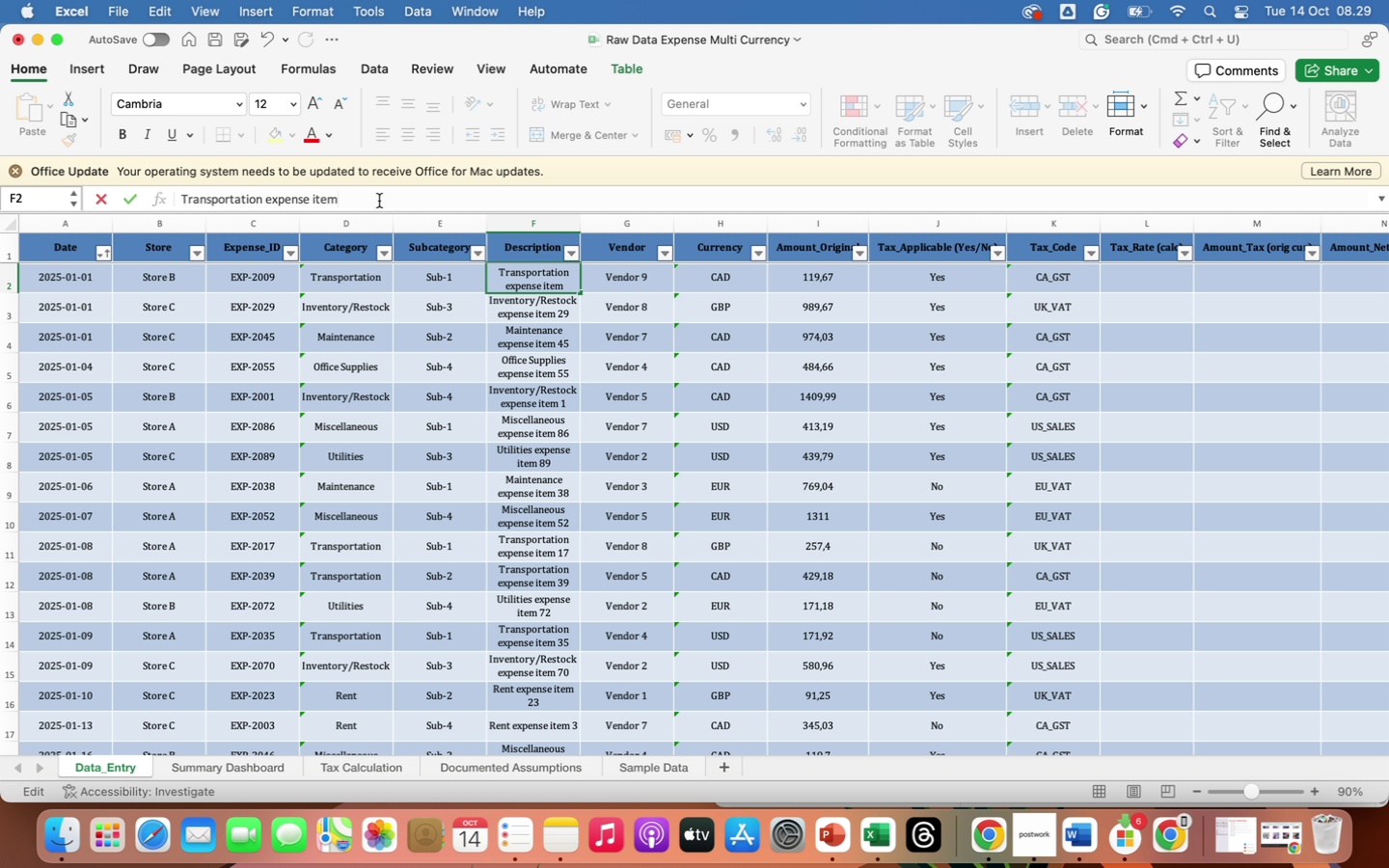 
key(Enter)
 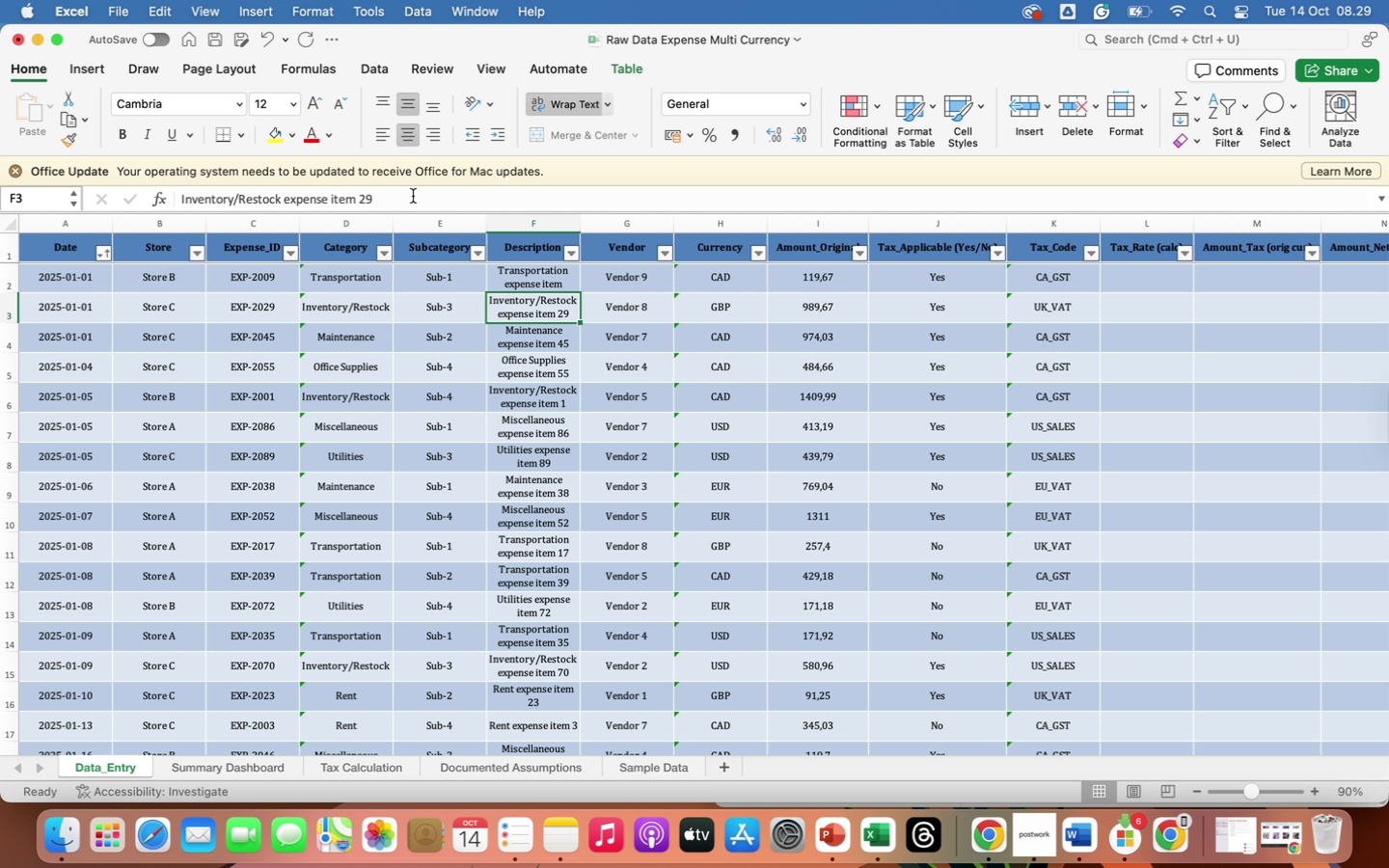 
left_click([413, 196])
 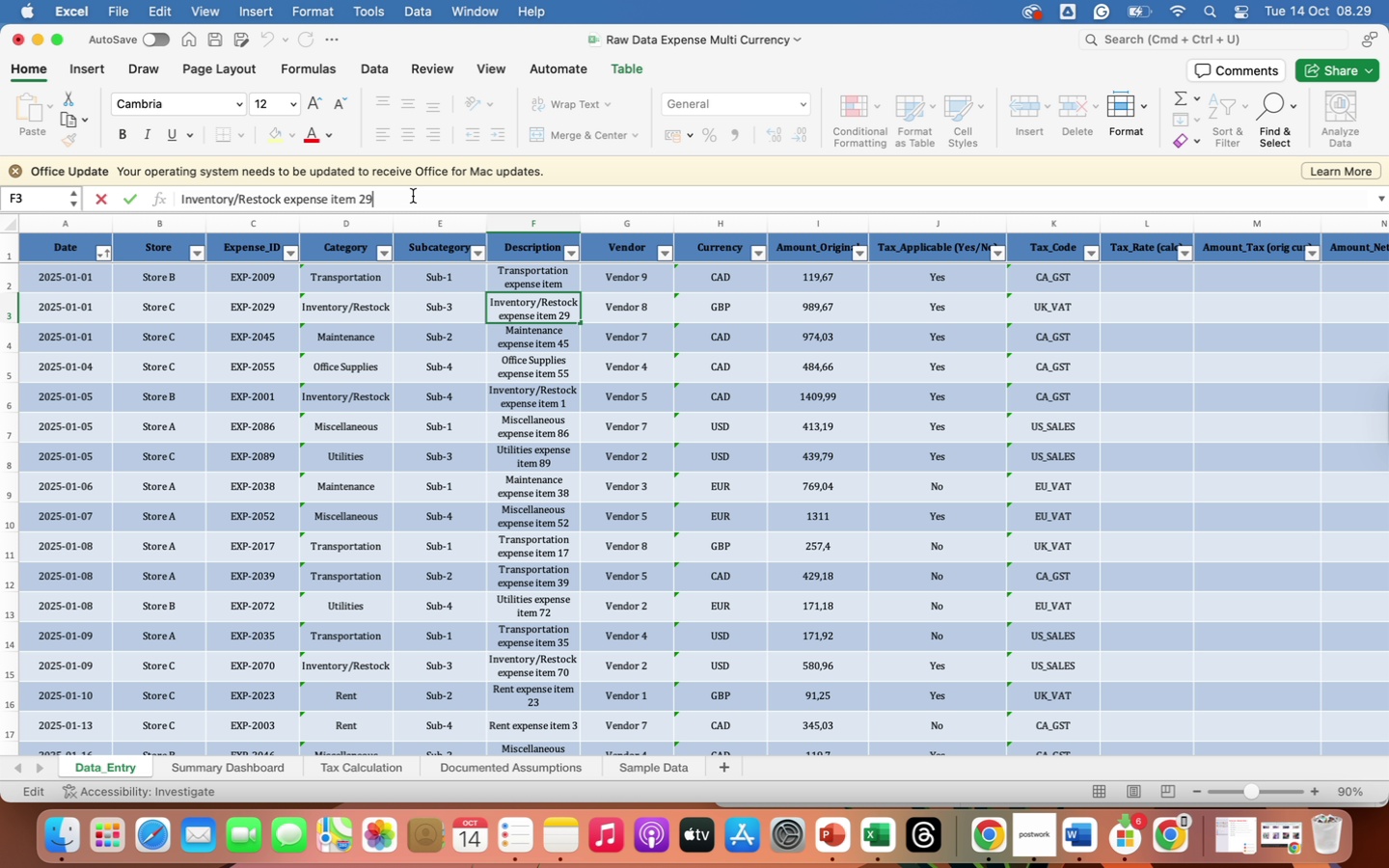 
key(Backspace)
 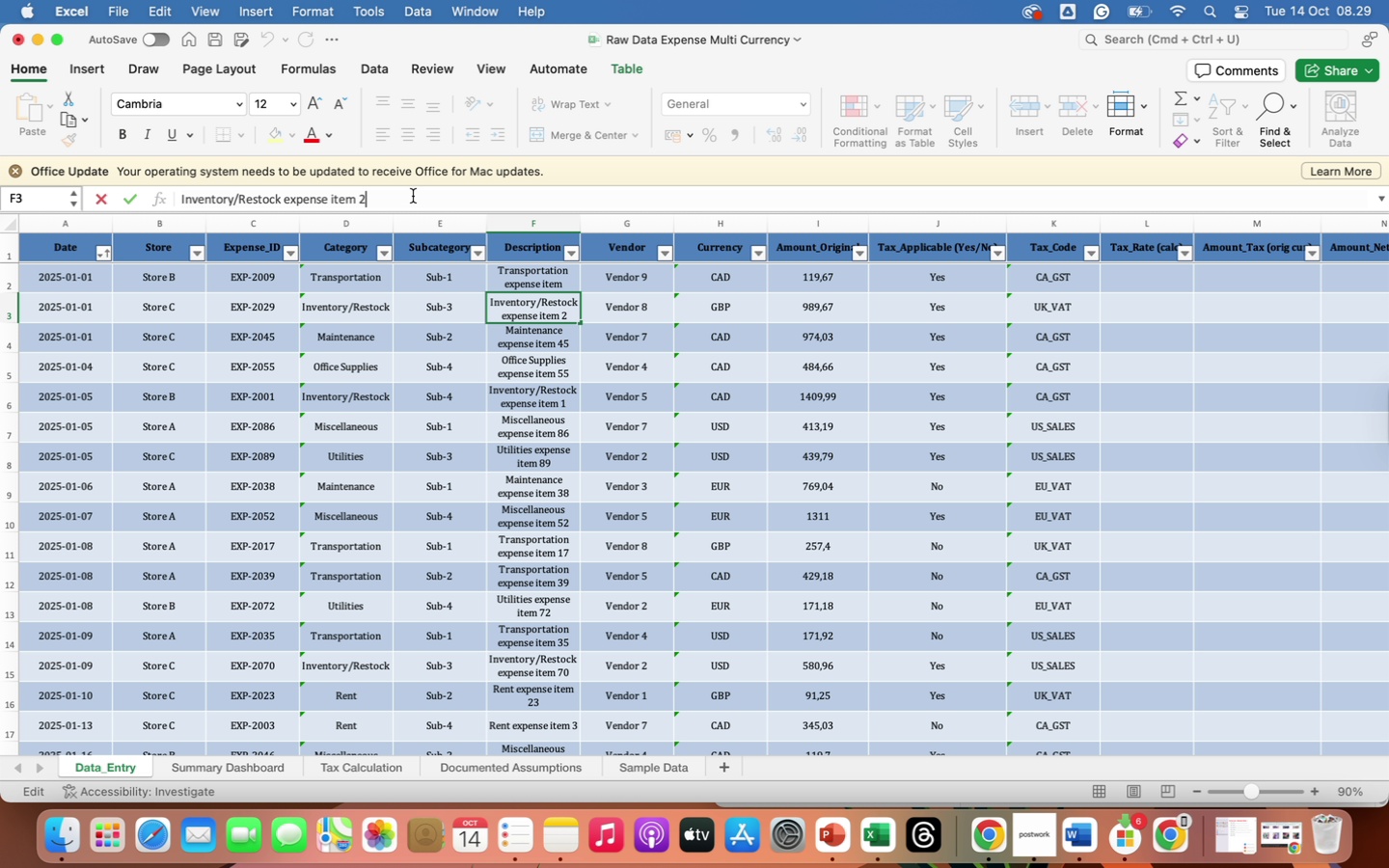 
key(Backspace)
 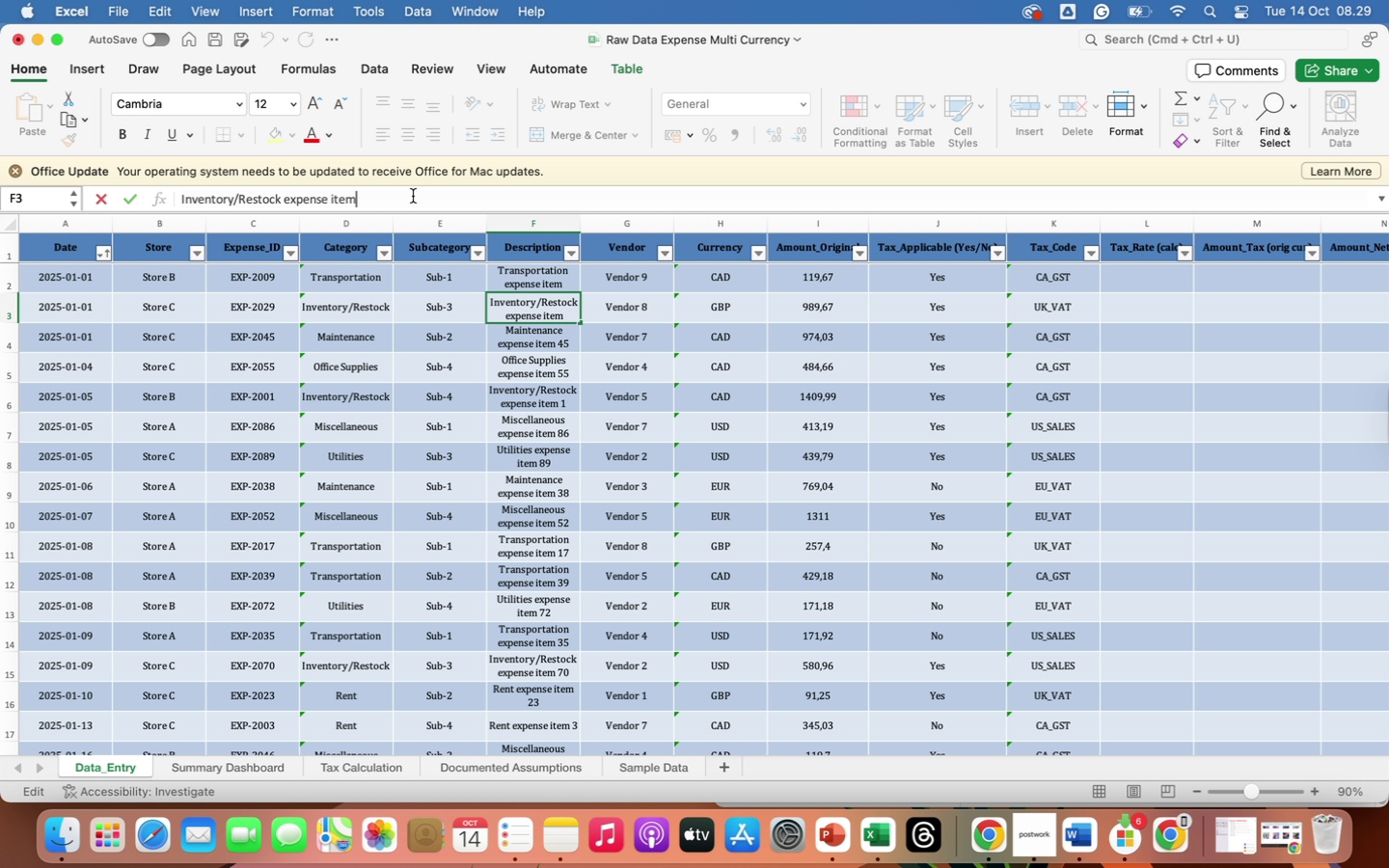 
key(Backspace)
 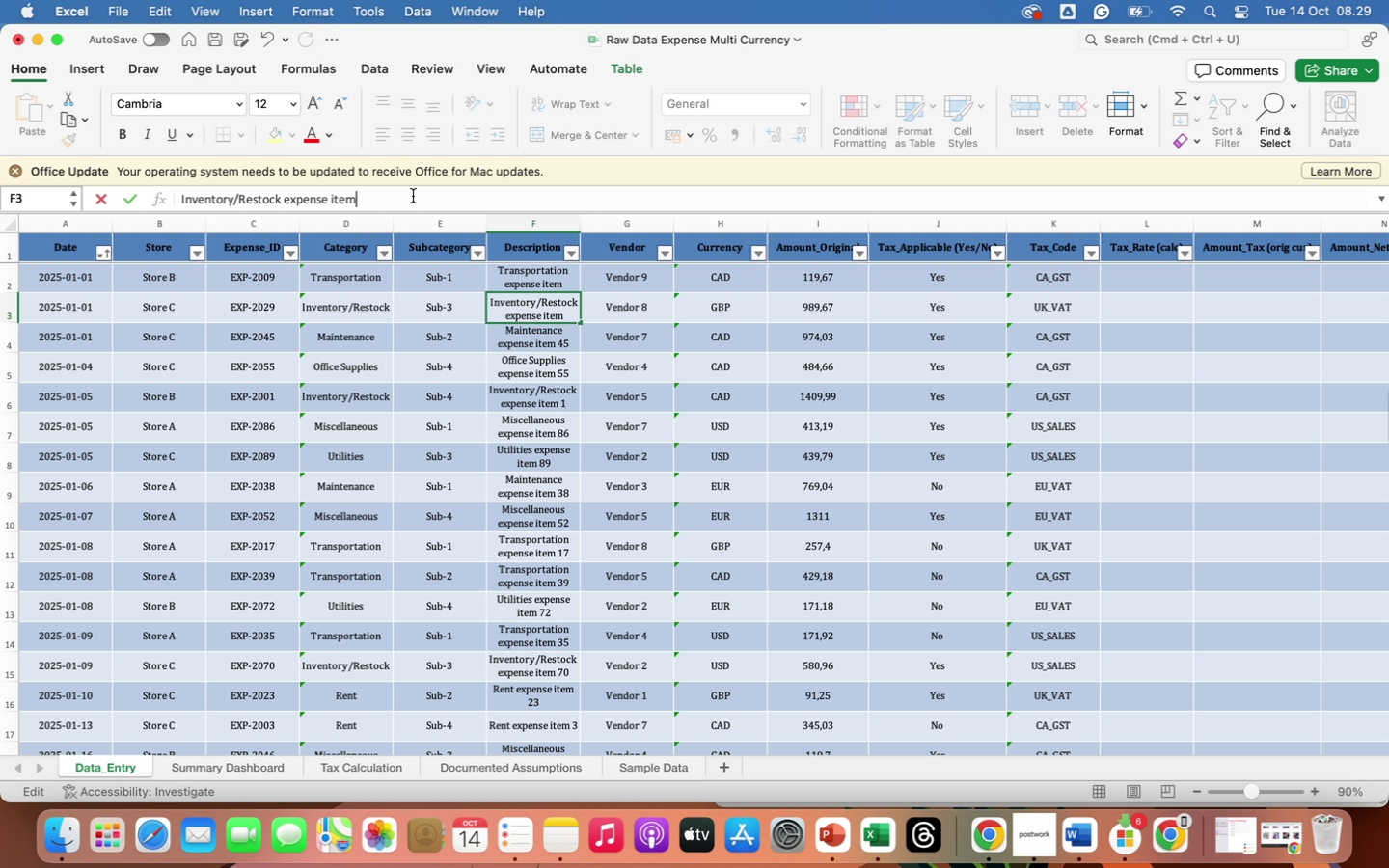 
key(Enter)
 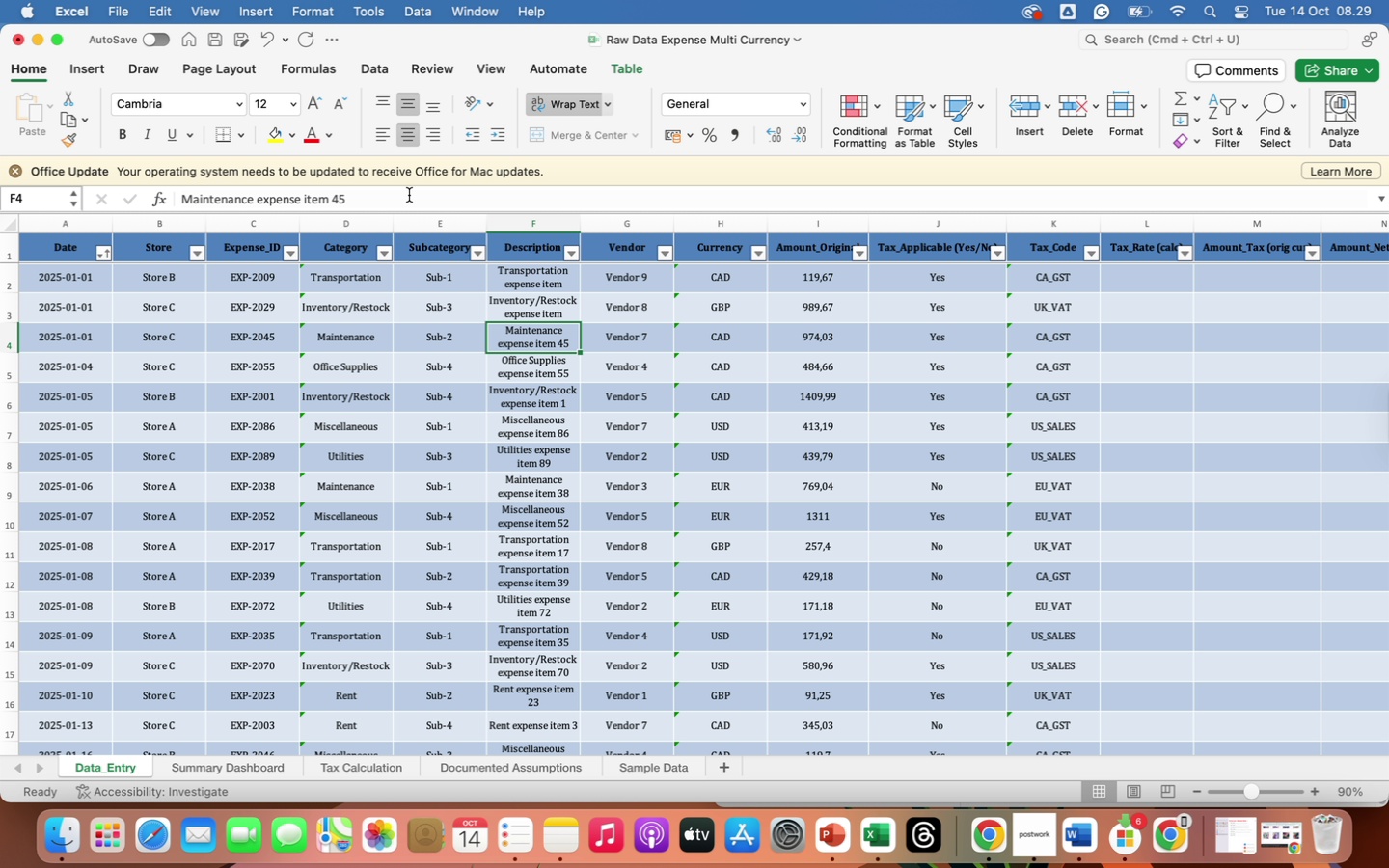 
left_click([409, 195])
 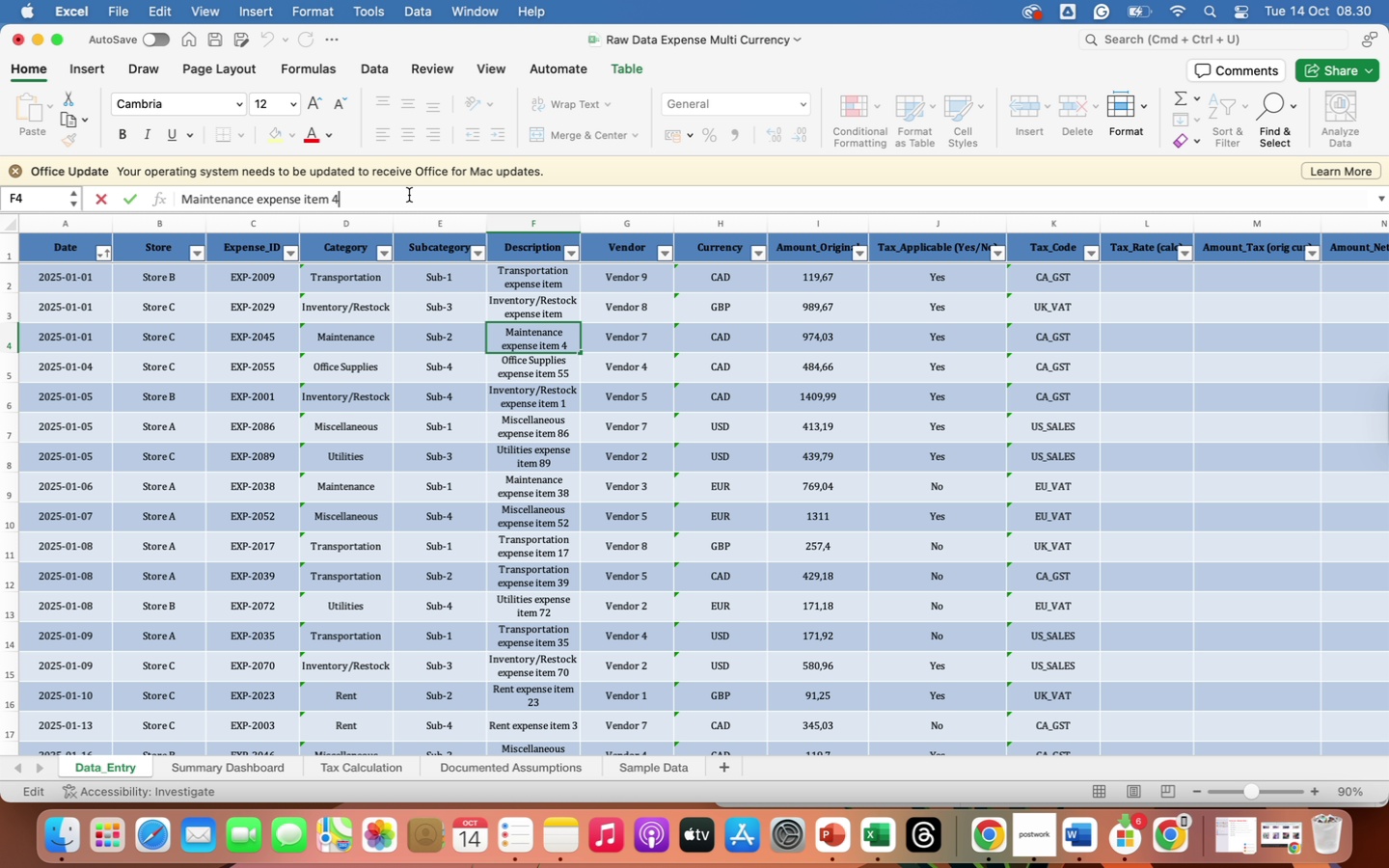 
key(Backspace)
 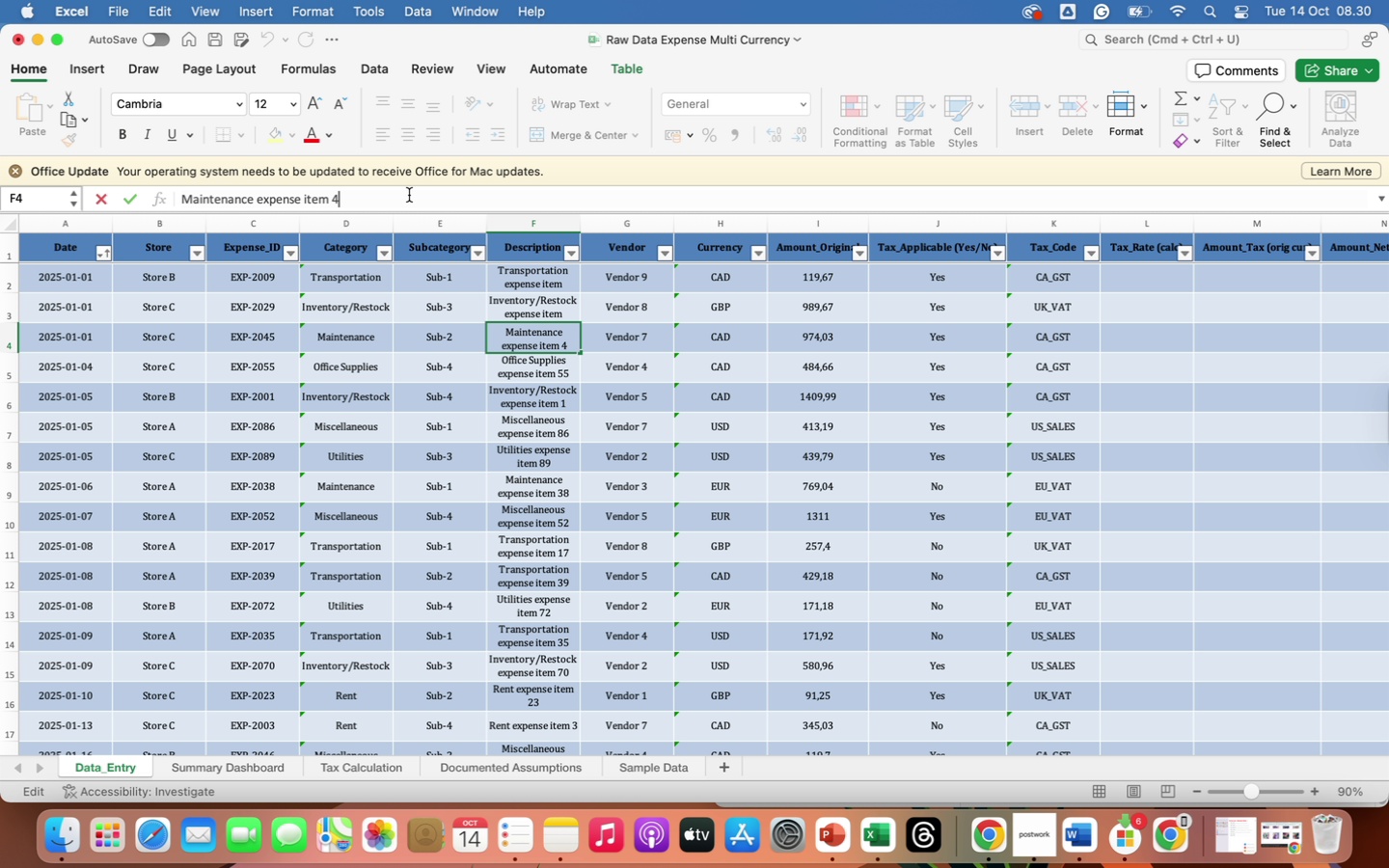 
key(Backspace)
 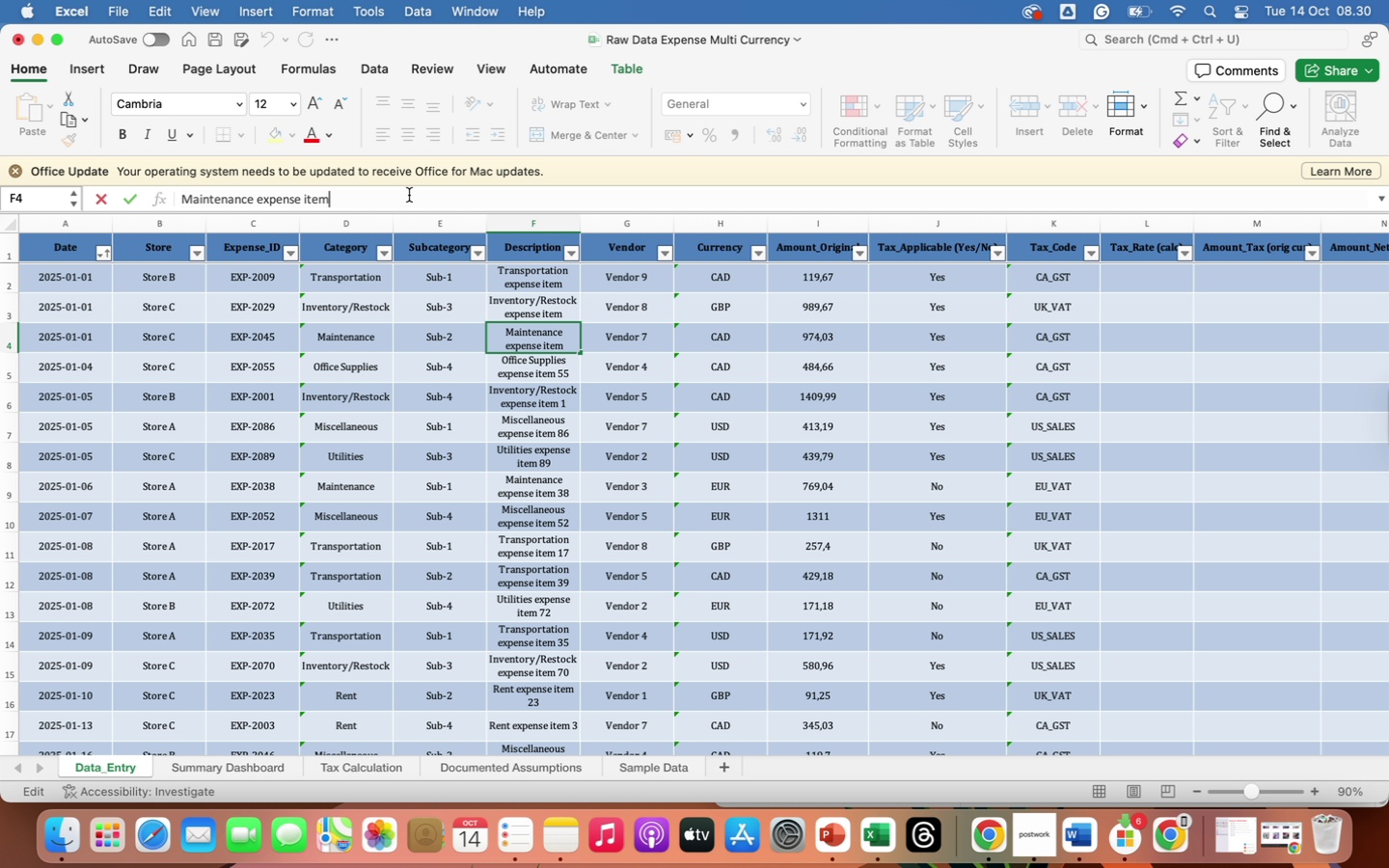 
key(Backspace)
 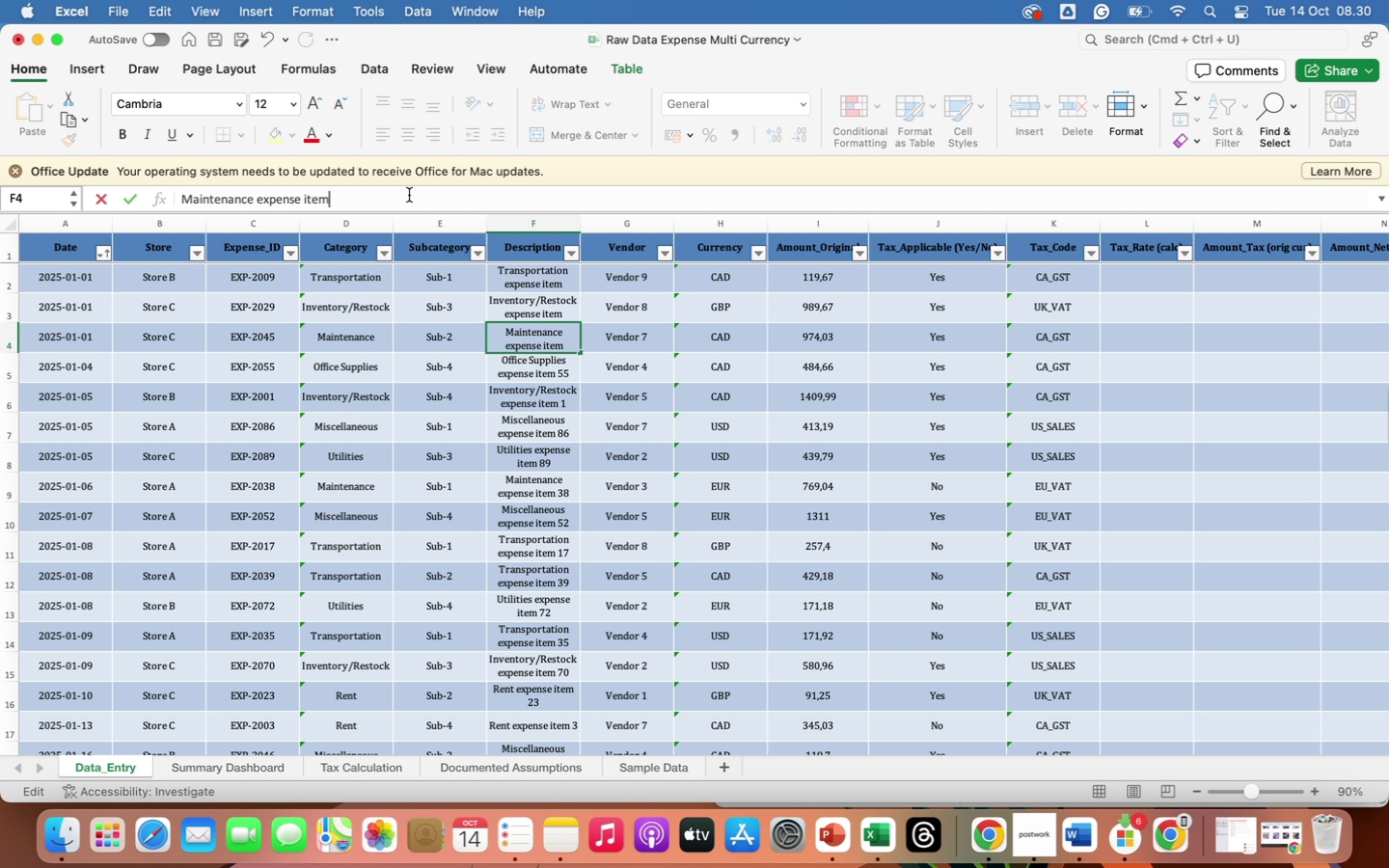 
key(Enter)
 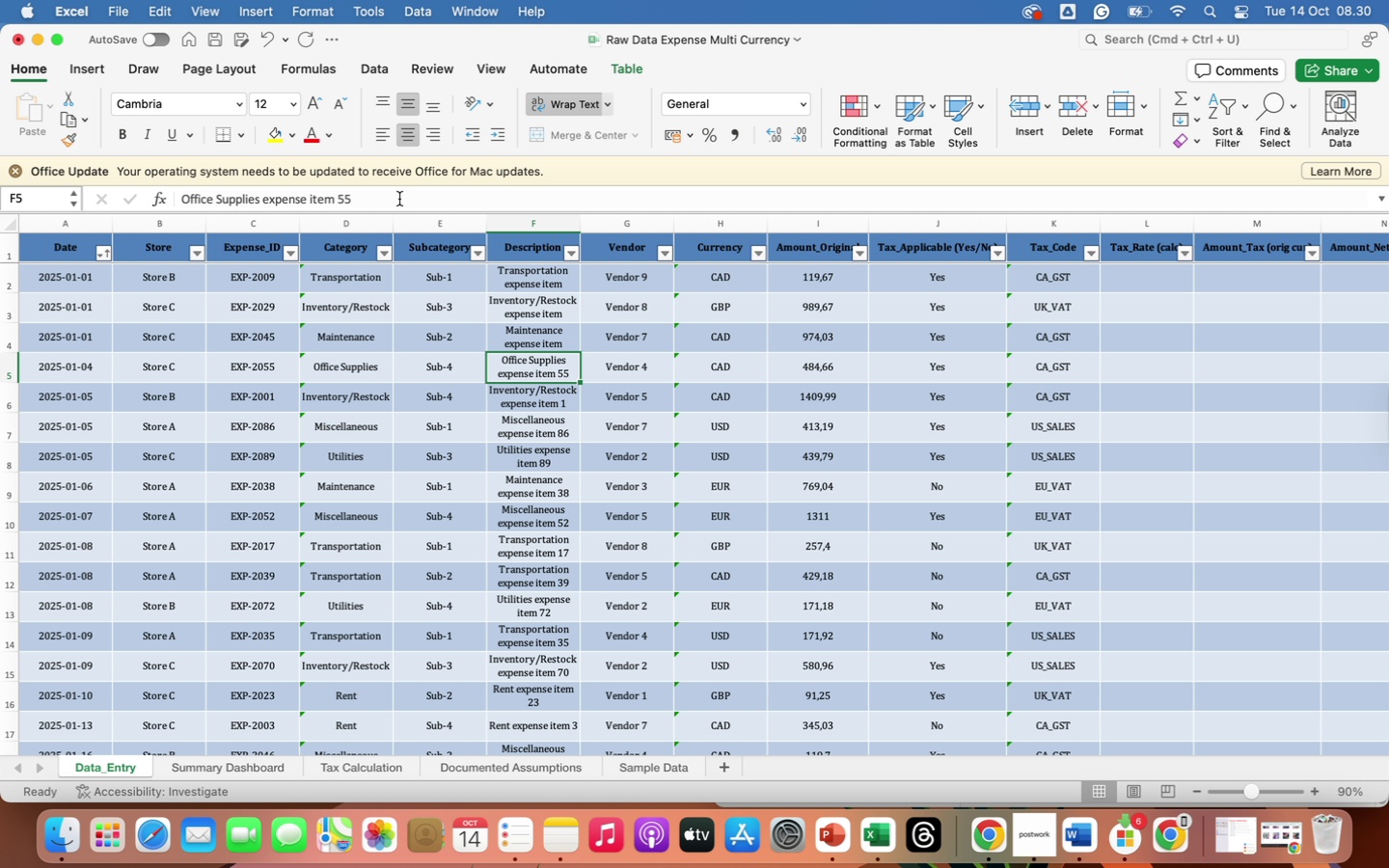 
left_click([399, 199])
 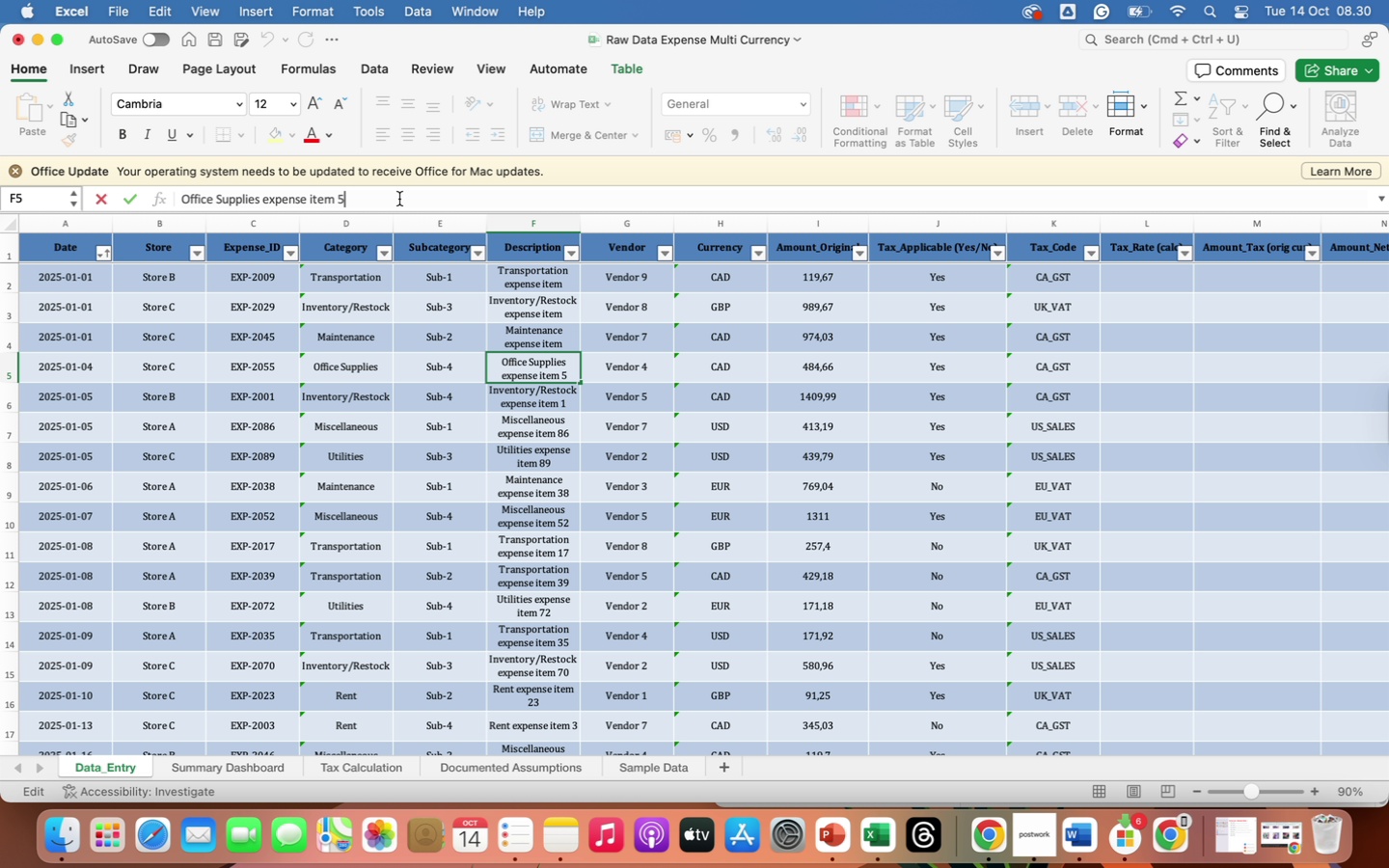 
key(Backspace)
 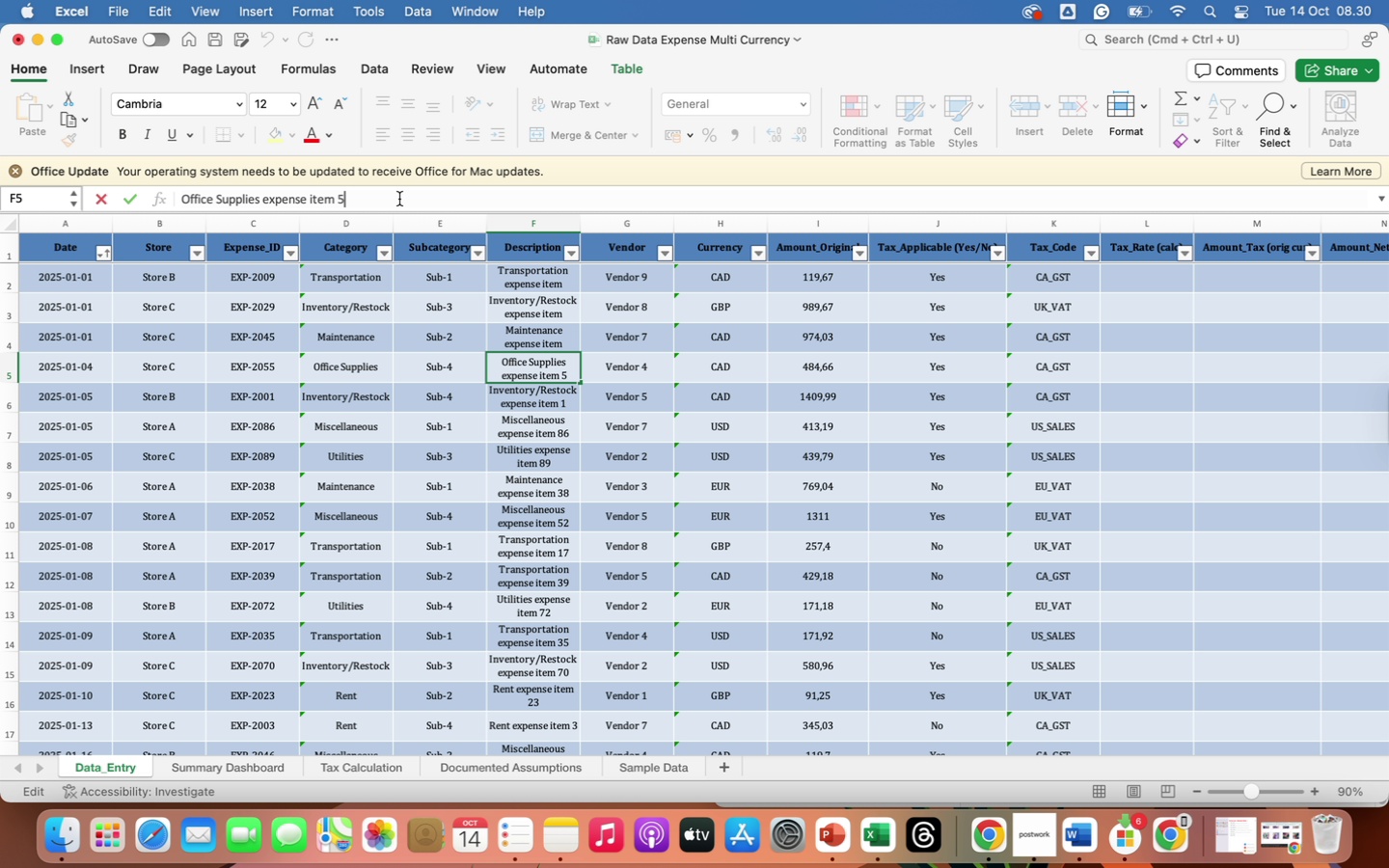 
key(Backspace)
 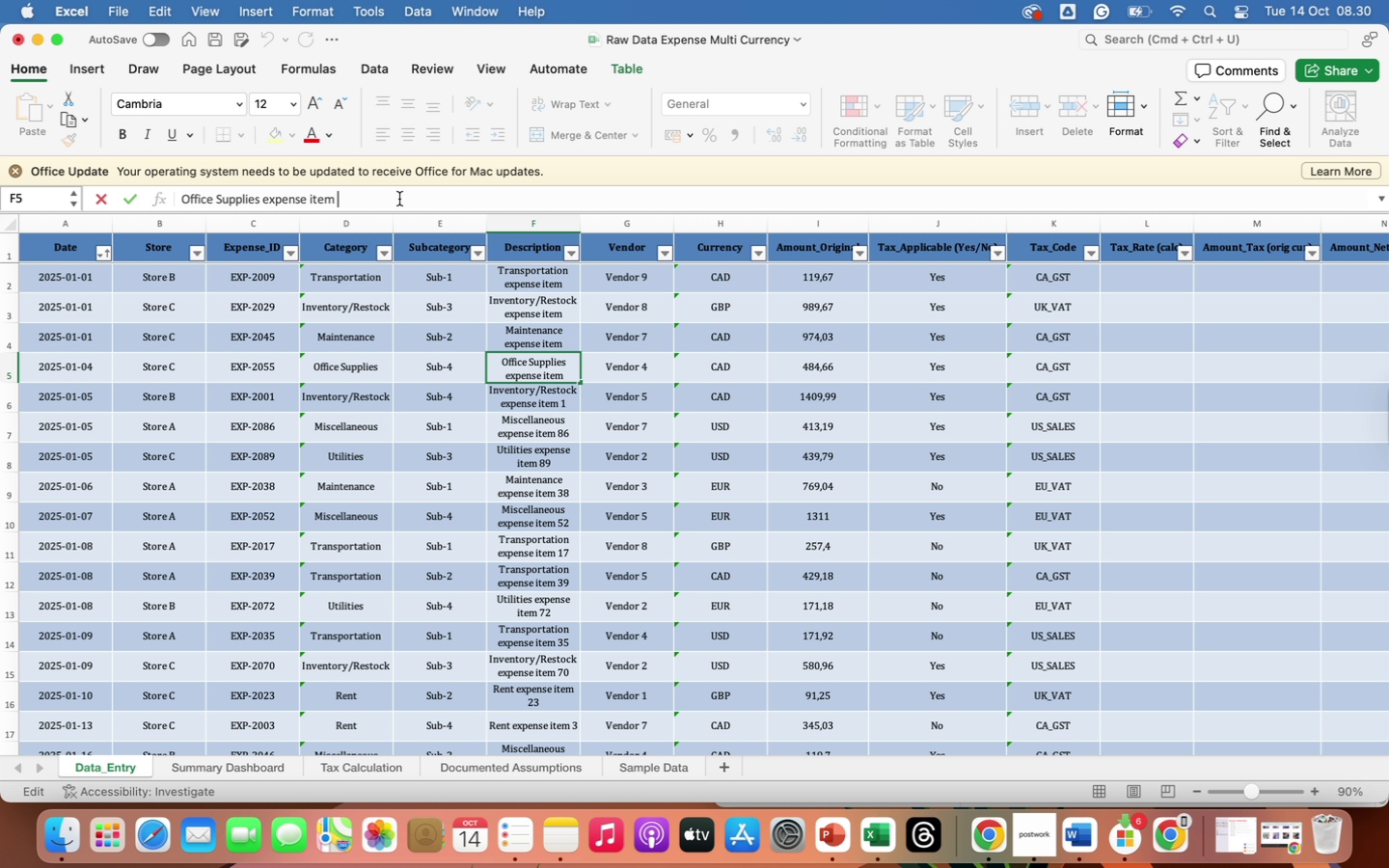 
key(Backspace)
 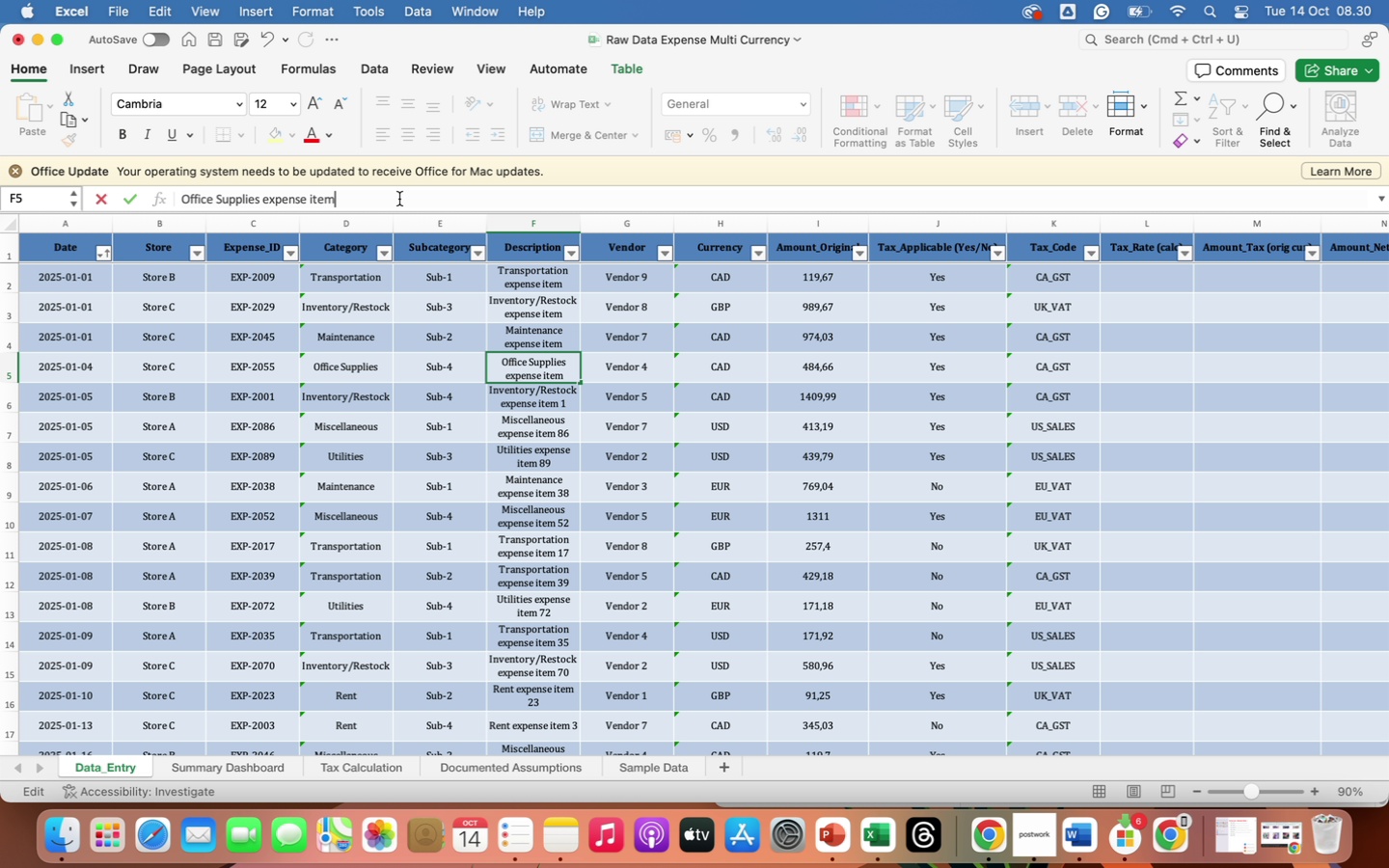 
key(Enter)
 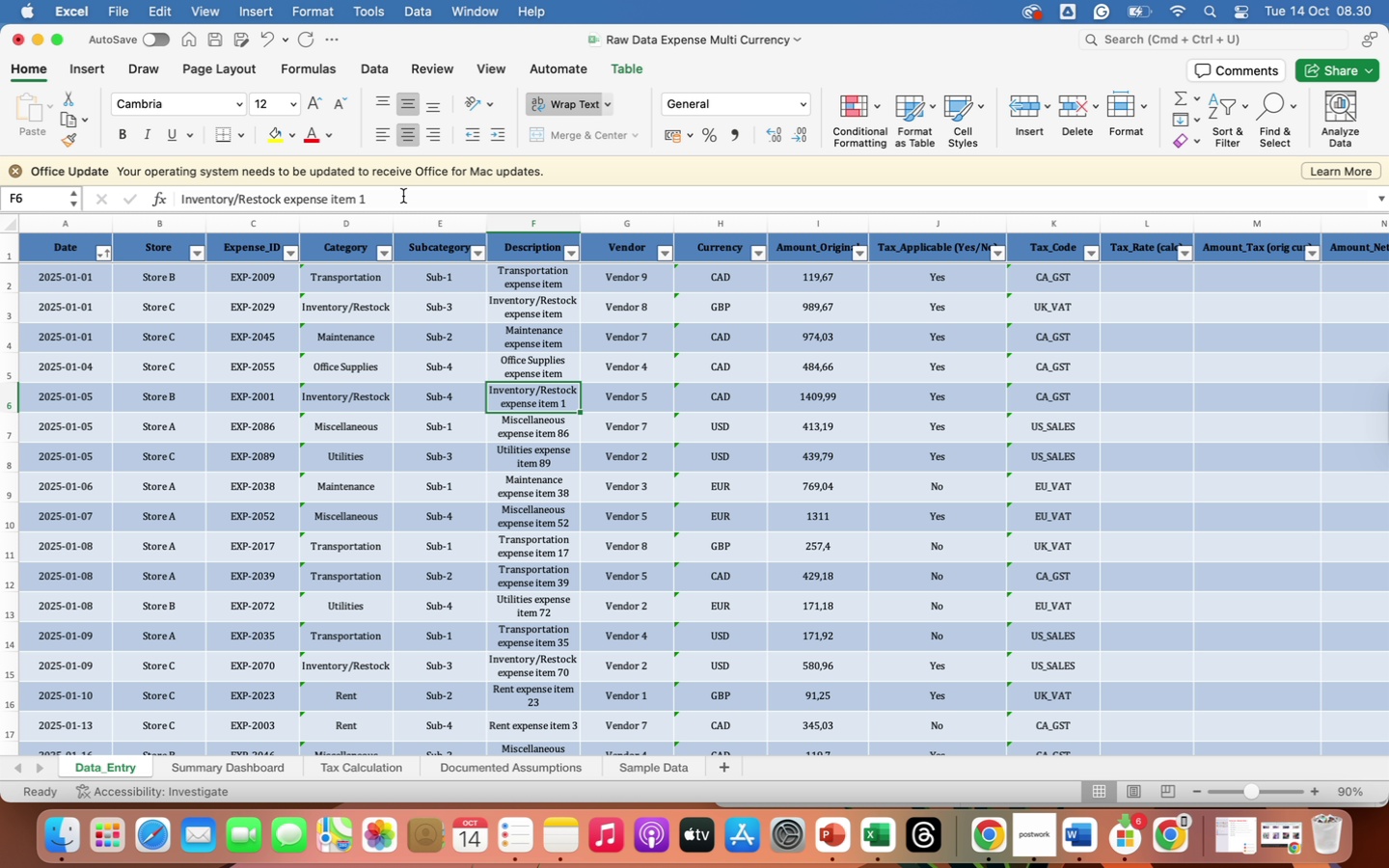 
left_click([403, 196])
 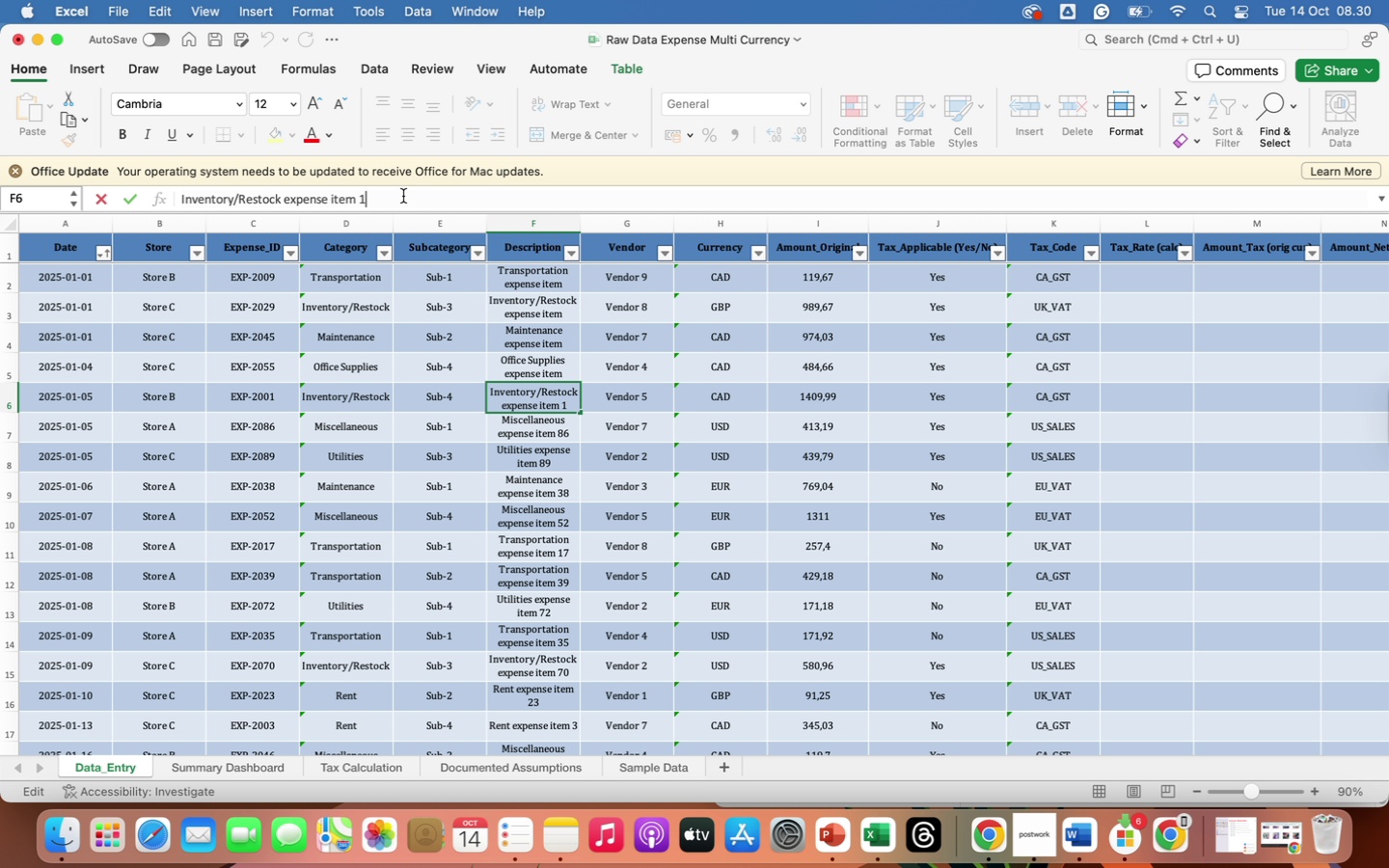 
key(Backspace)
 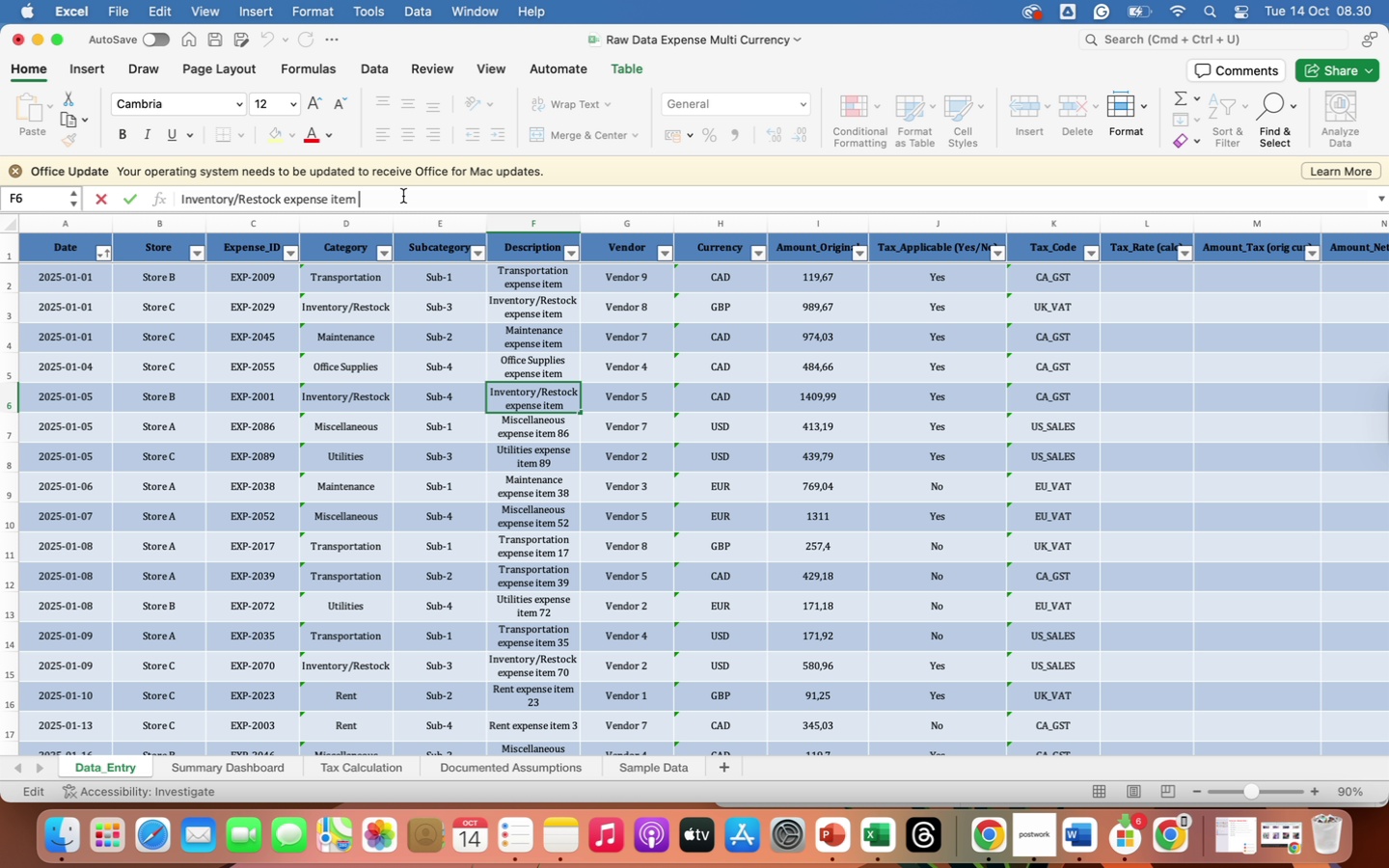 
key(Backspace)
 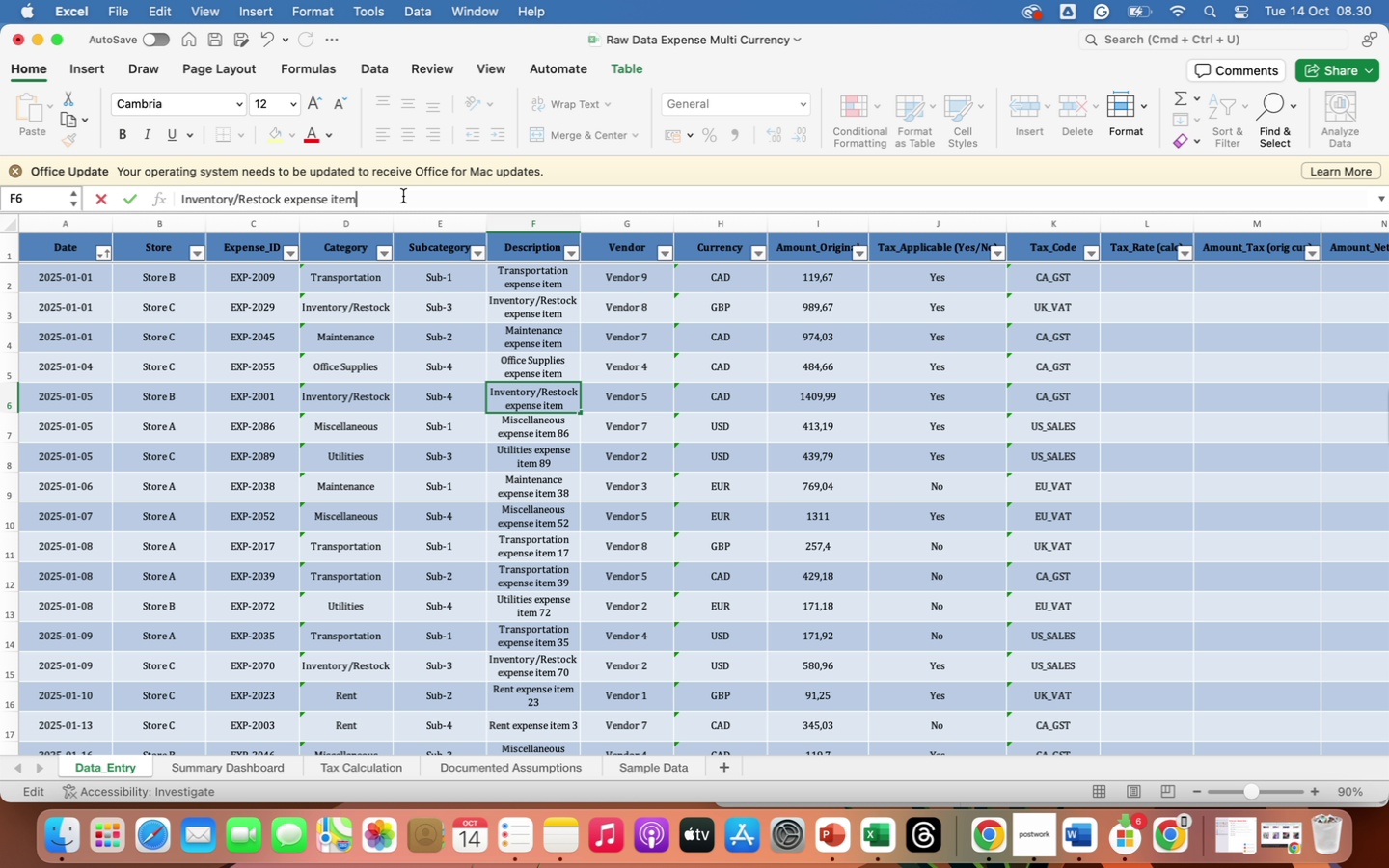 
key(Enter)
 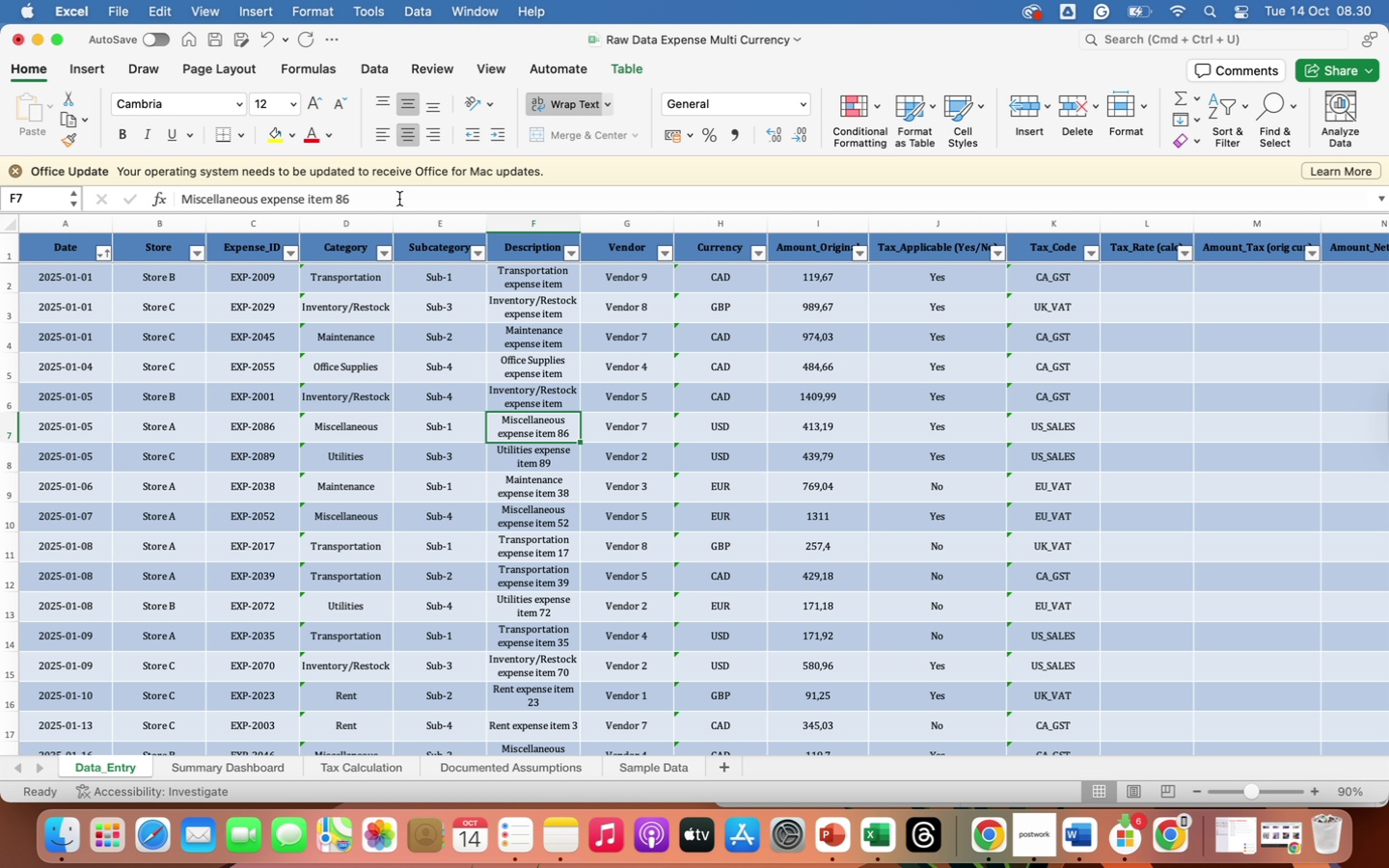 
left_click([399, 200])
 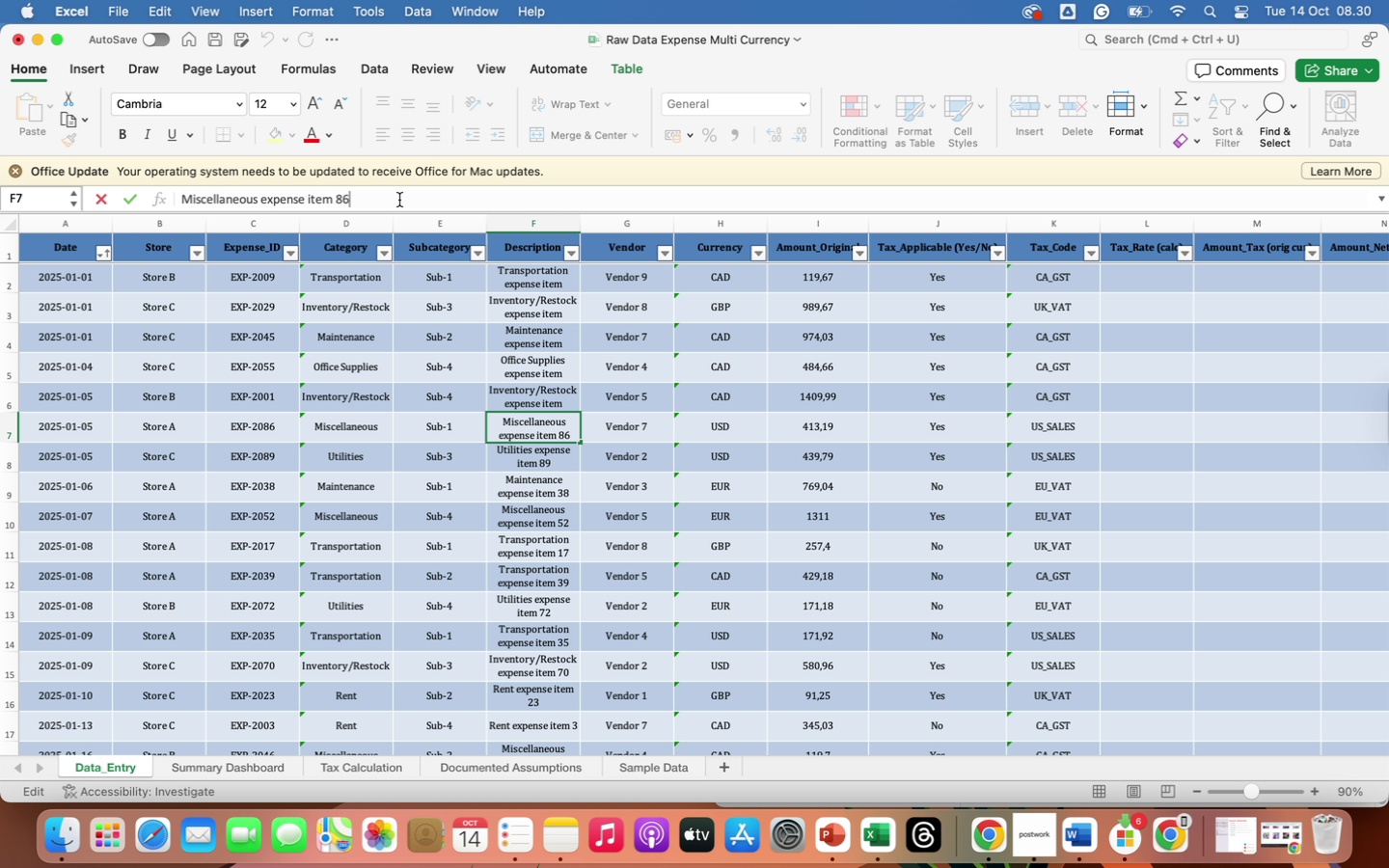 
key(Backspace)
 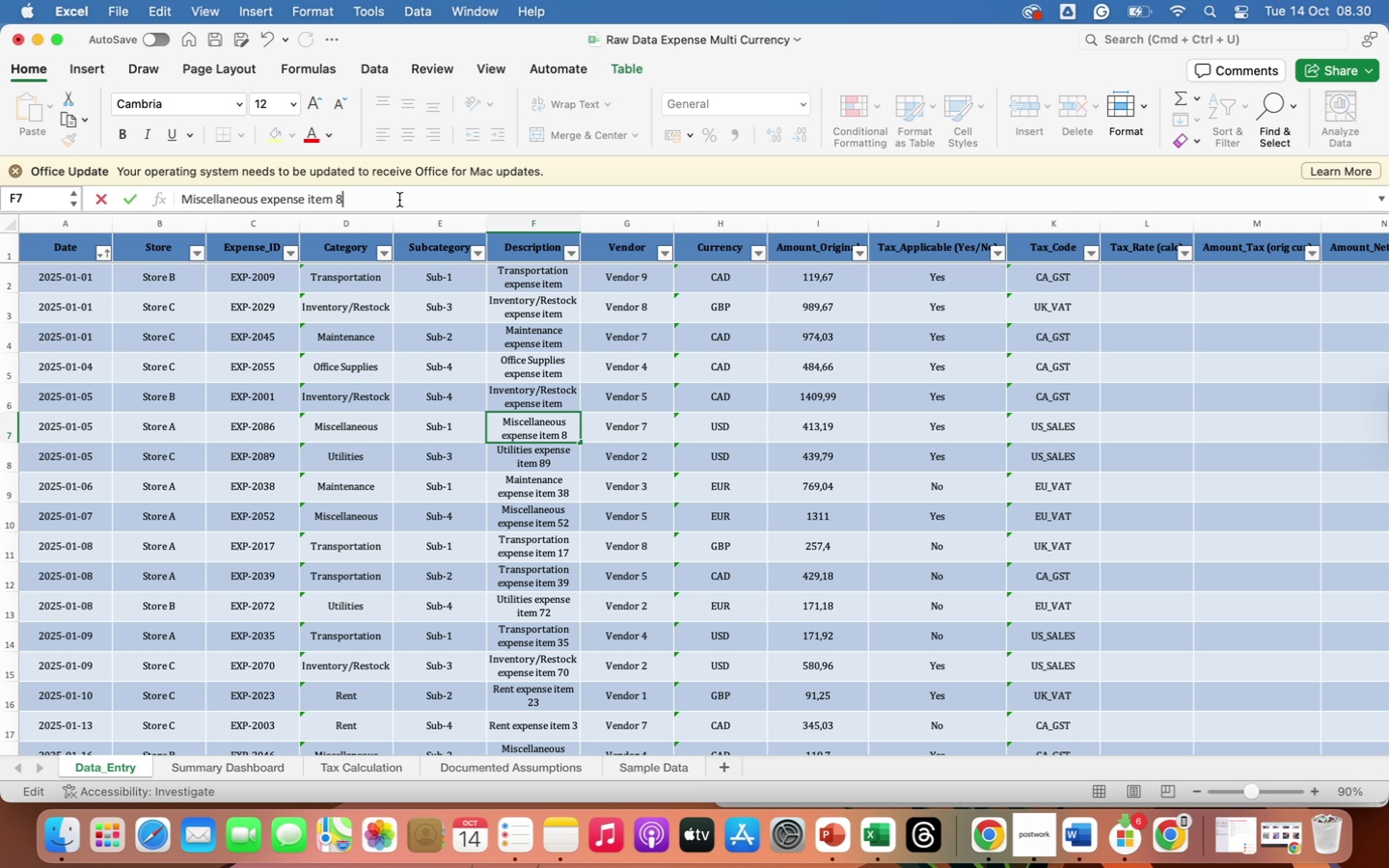 
key(Backspace)
 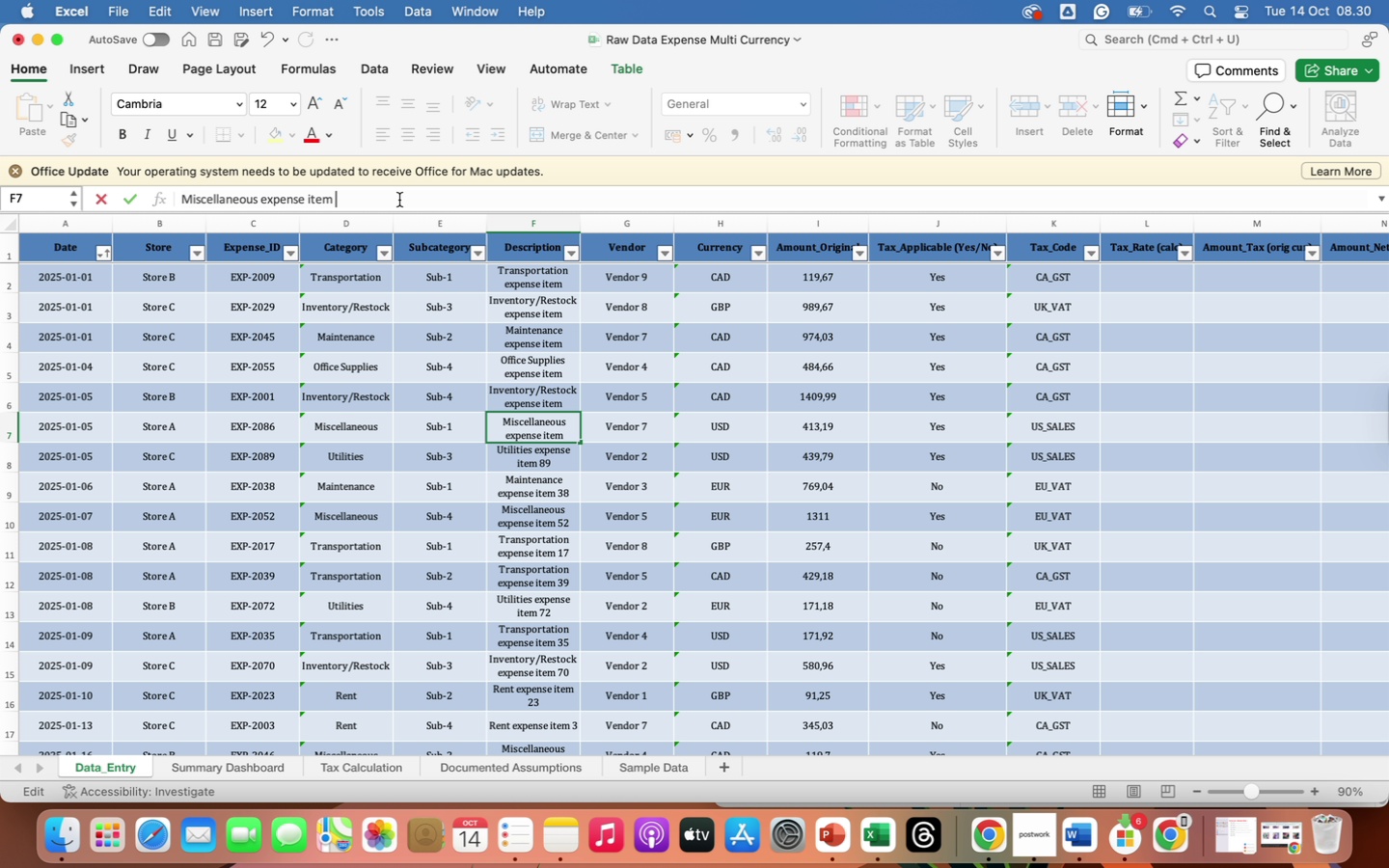 
key(Backspace)
 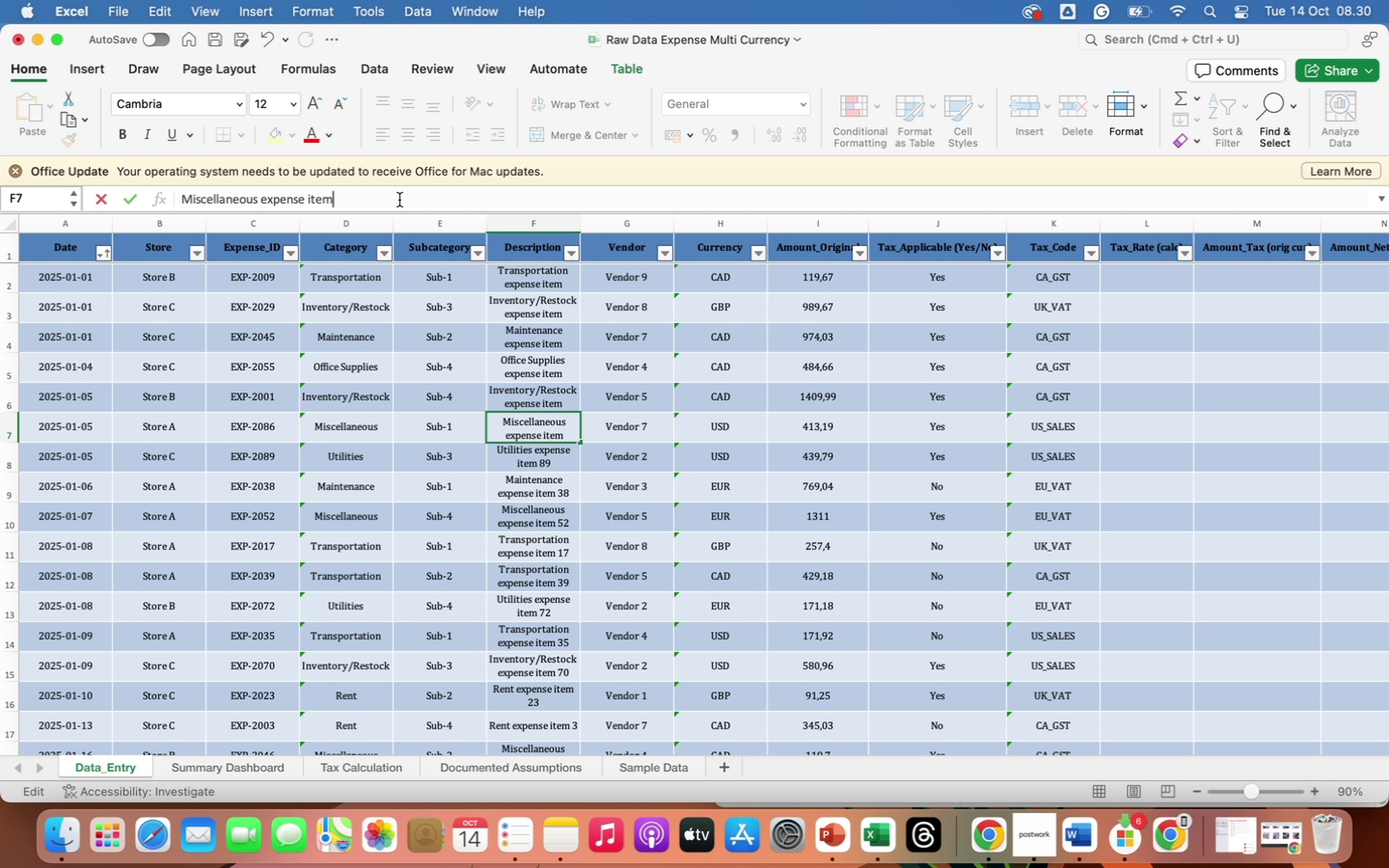 
key(Enter)
 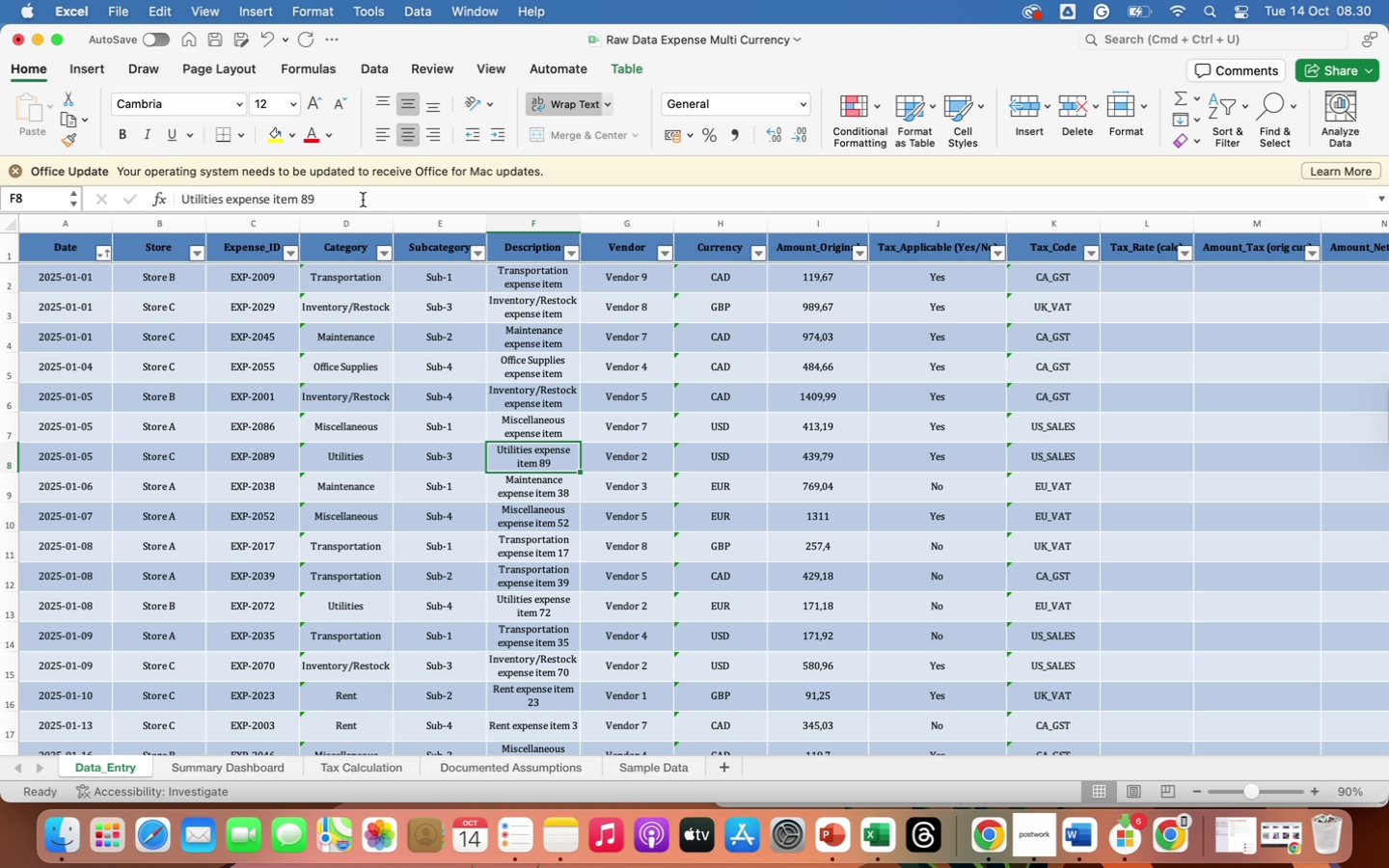 
left_click([363, 200])
 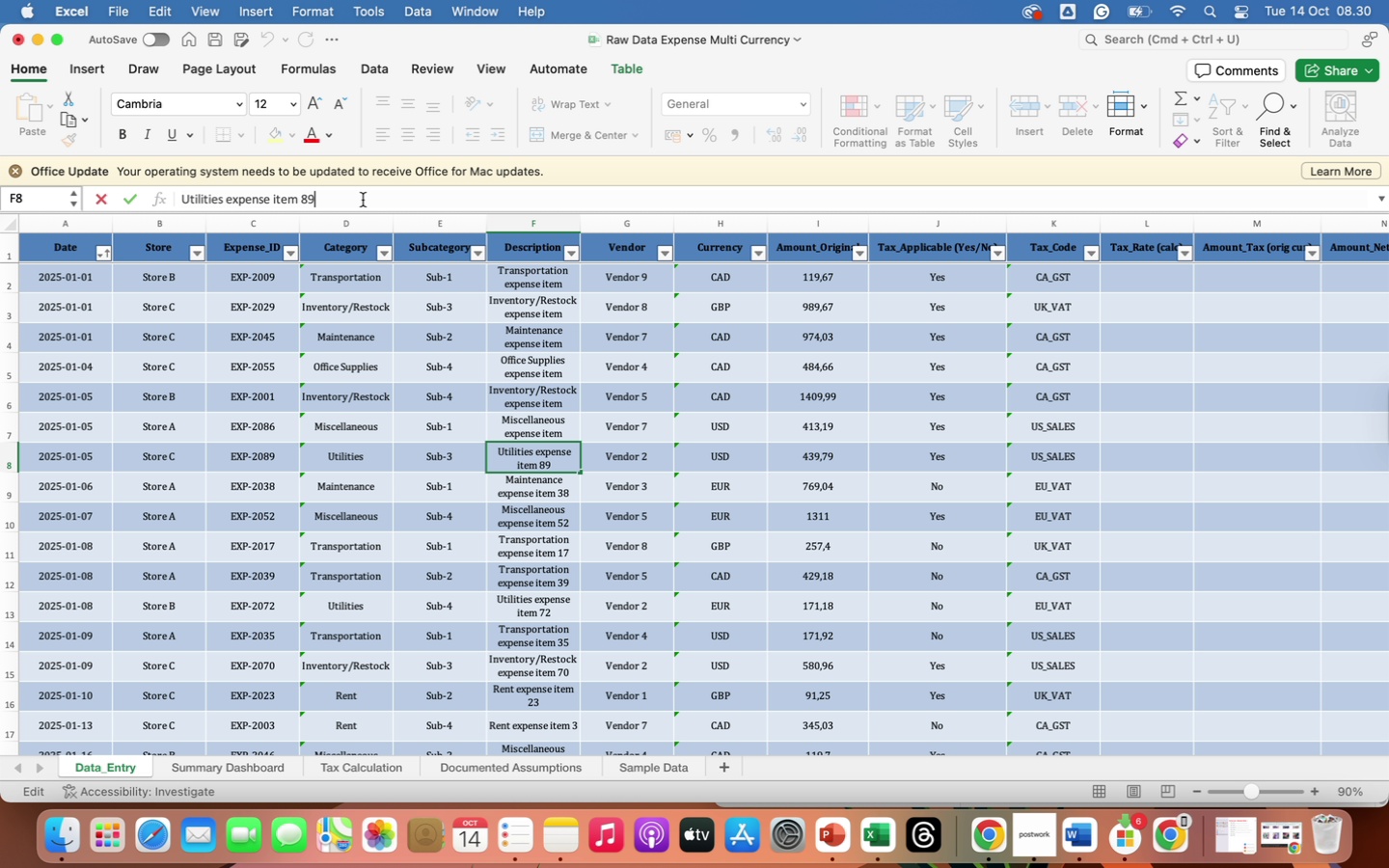 
key(Backspace)
 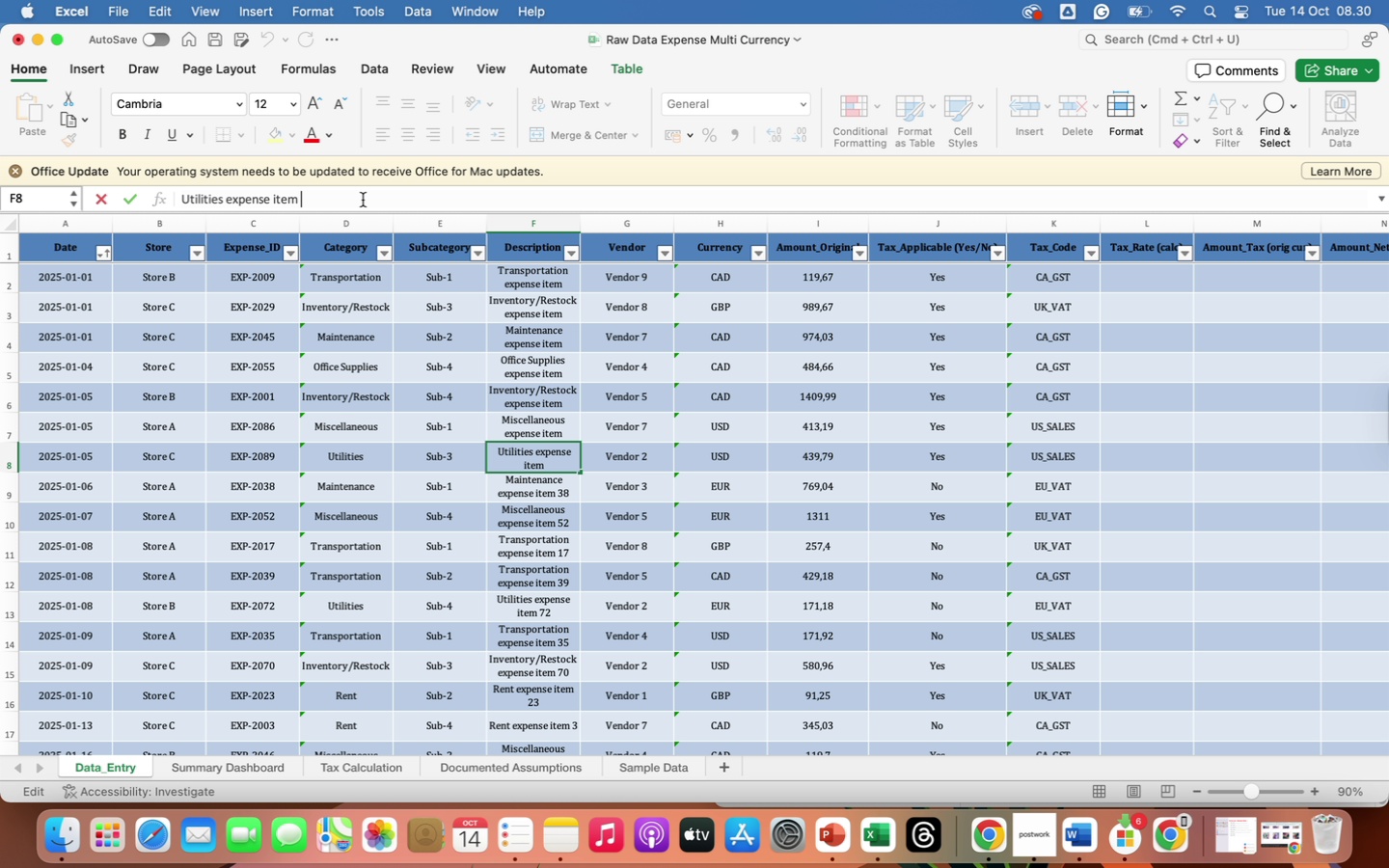 
key(Backspace)
 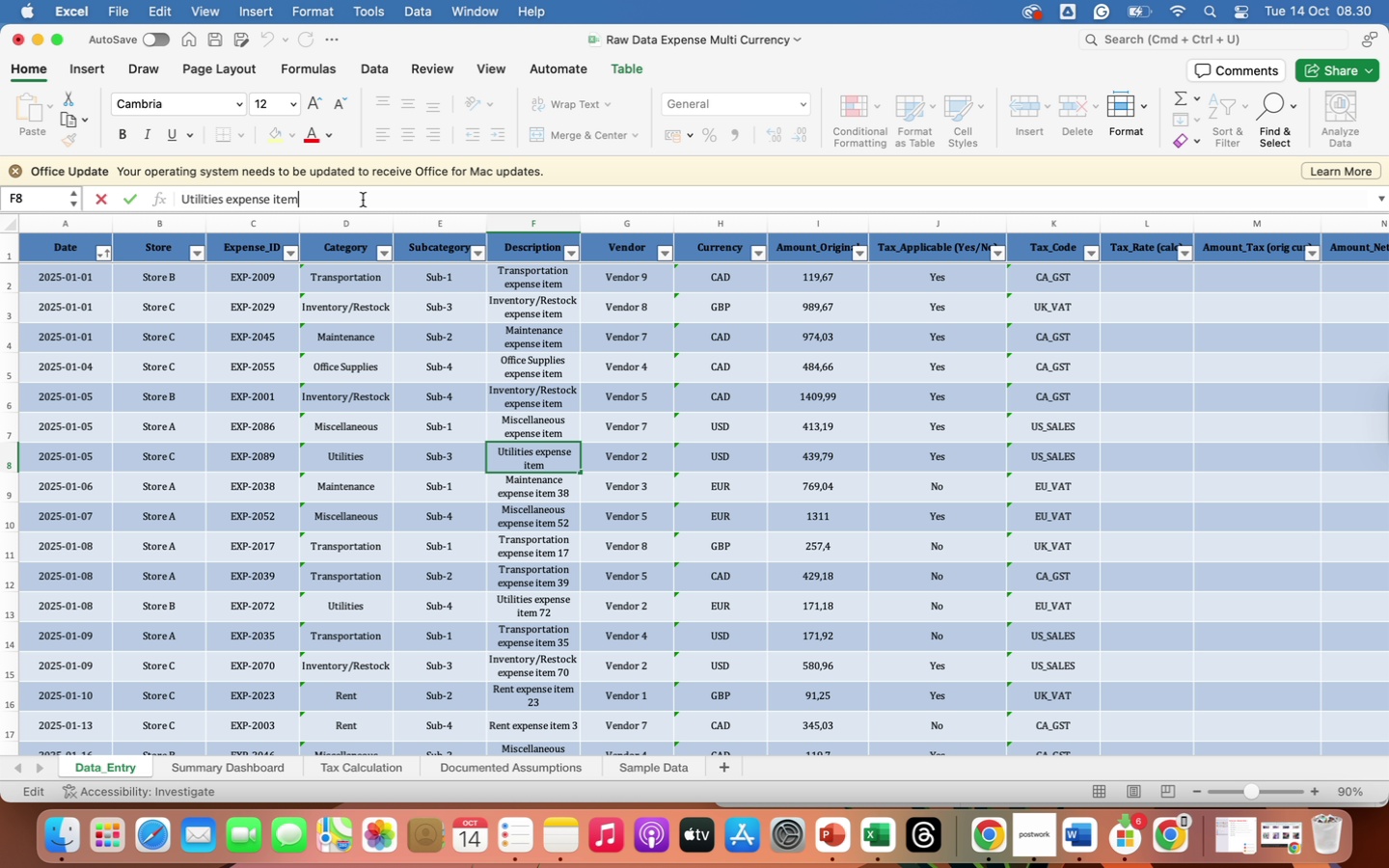 
key(Backspace)
 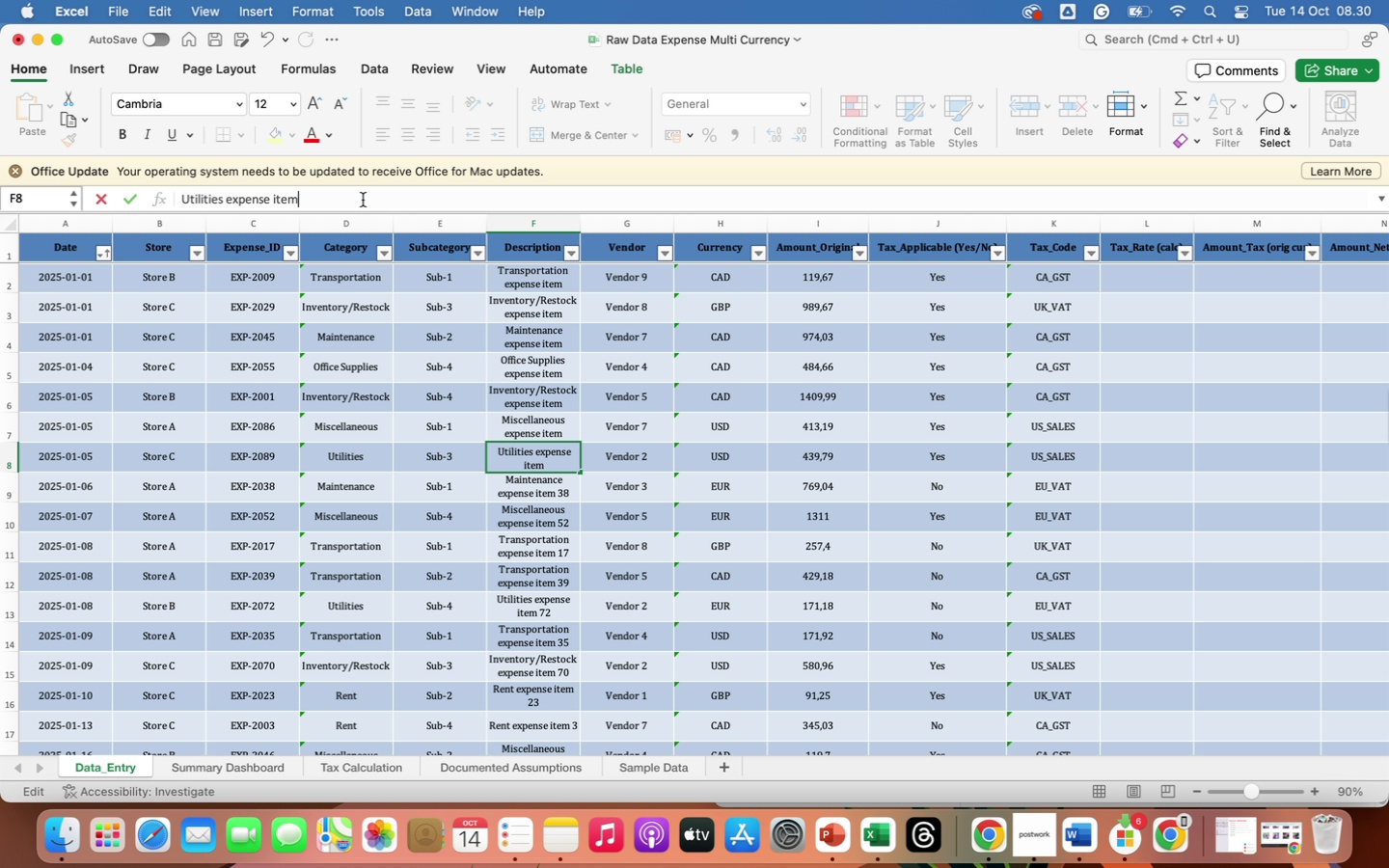 
key(Enter)
 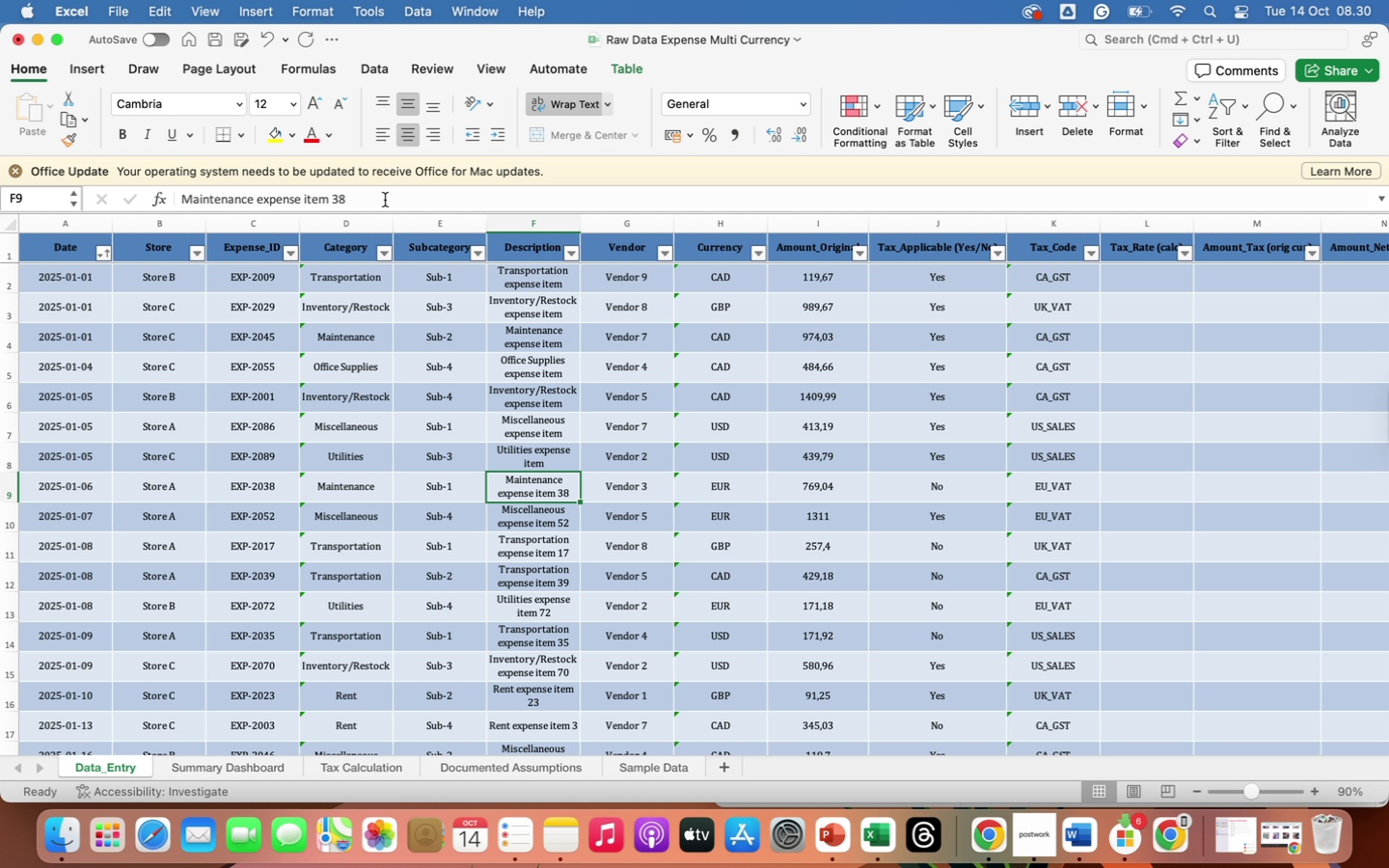 
left_click([385, 200])
 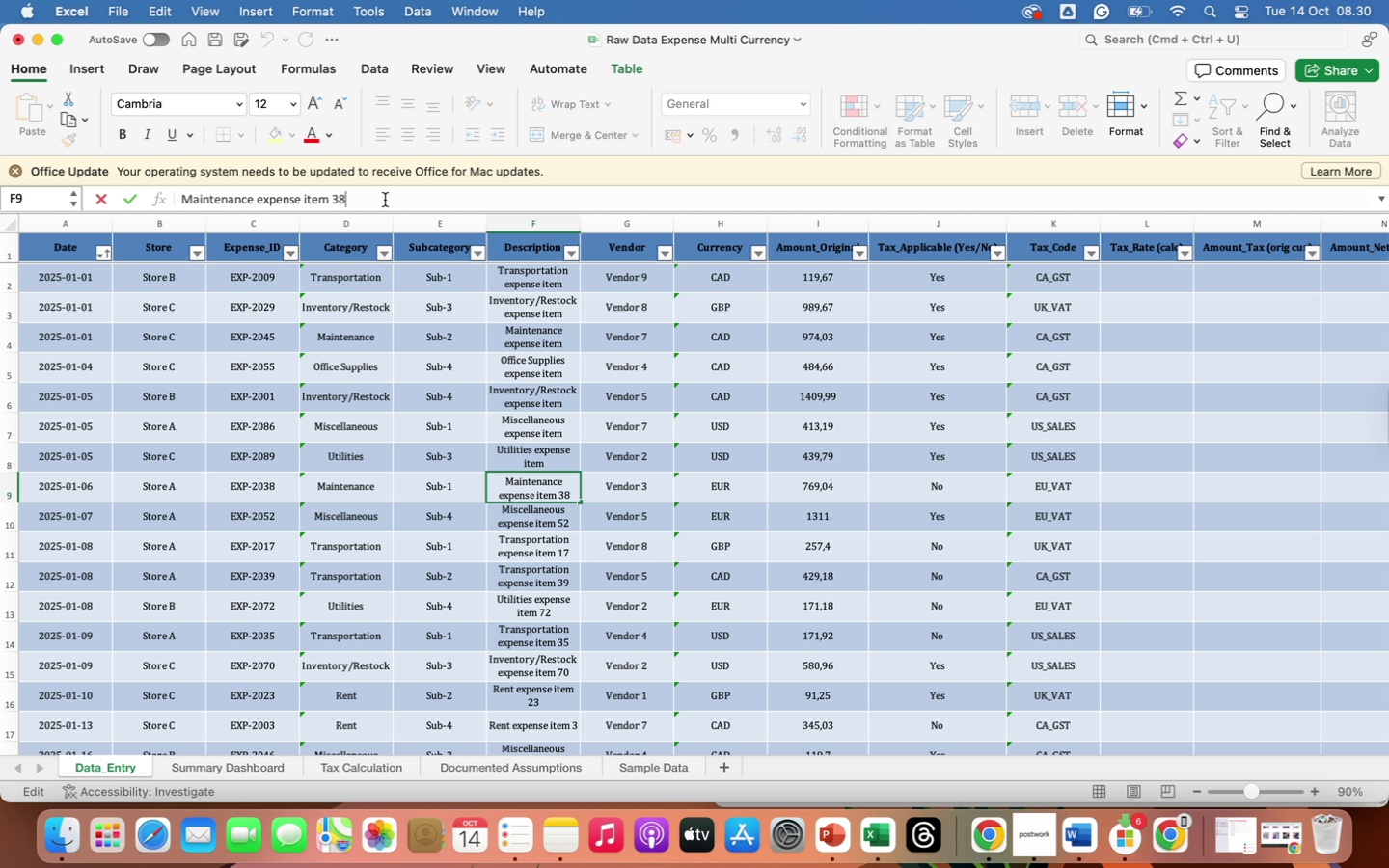 
key(Backspace)
 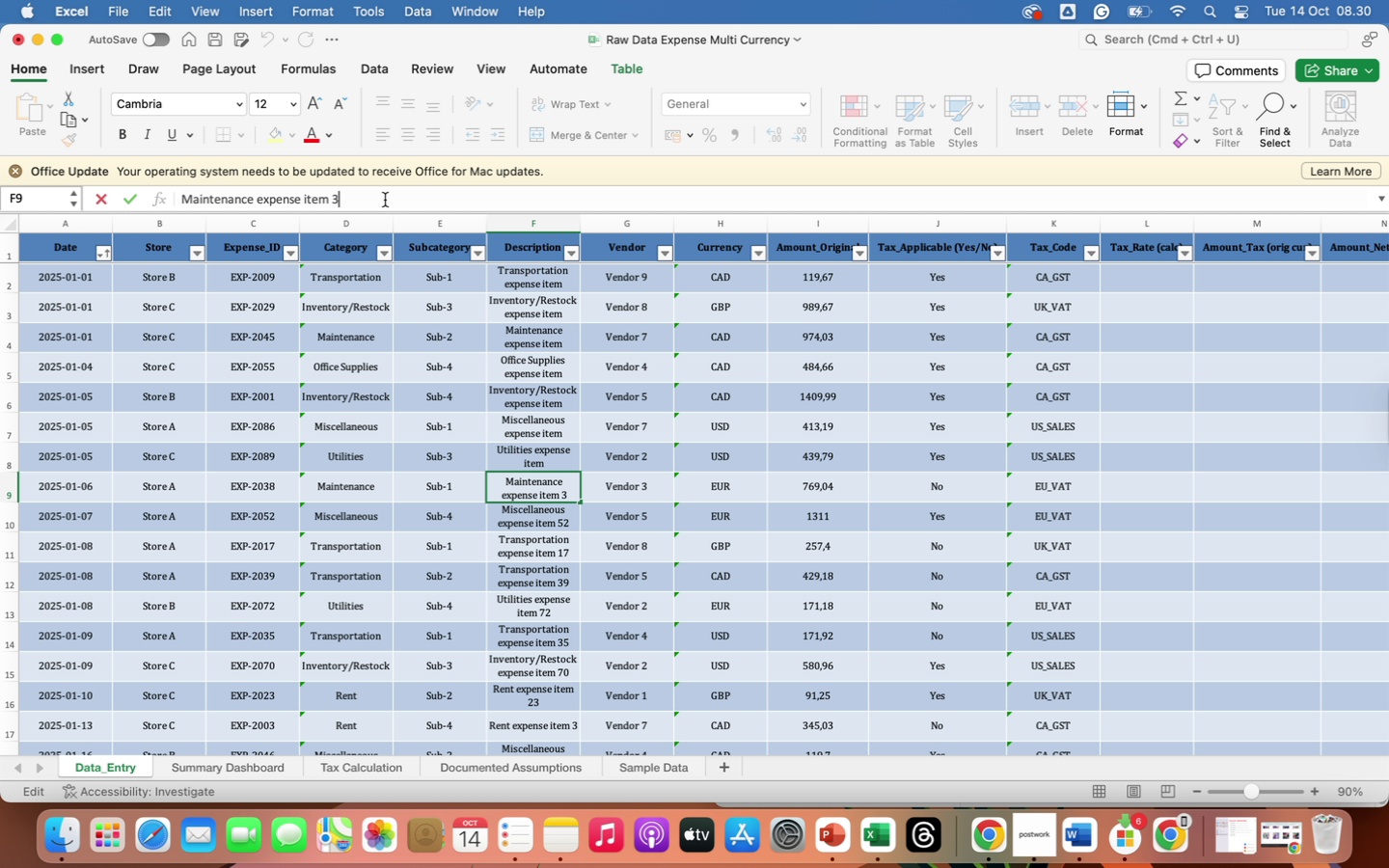 
key(Backspace)
 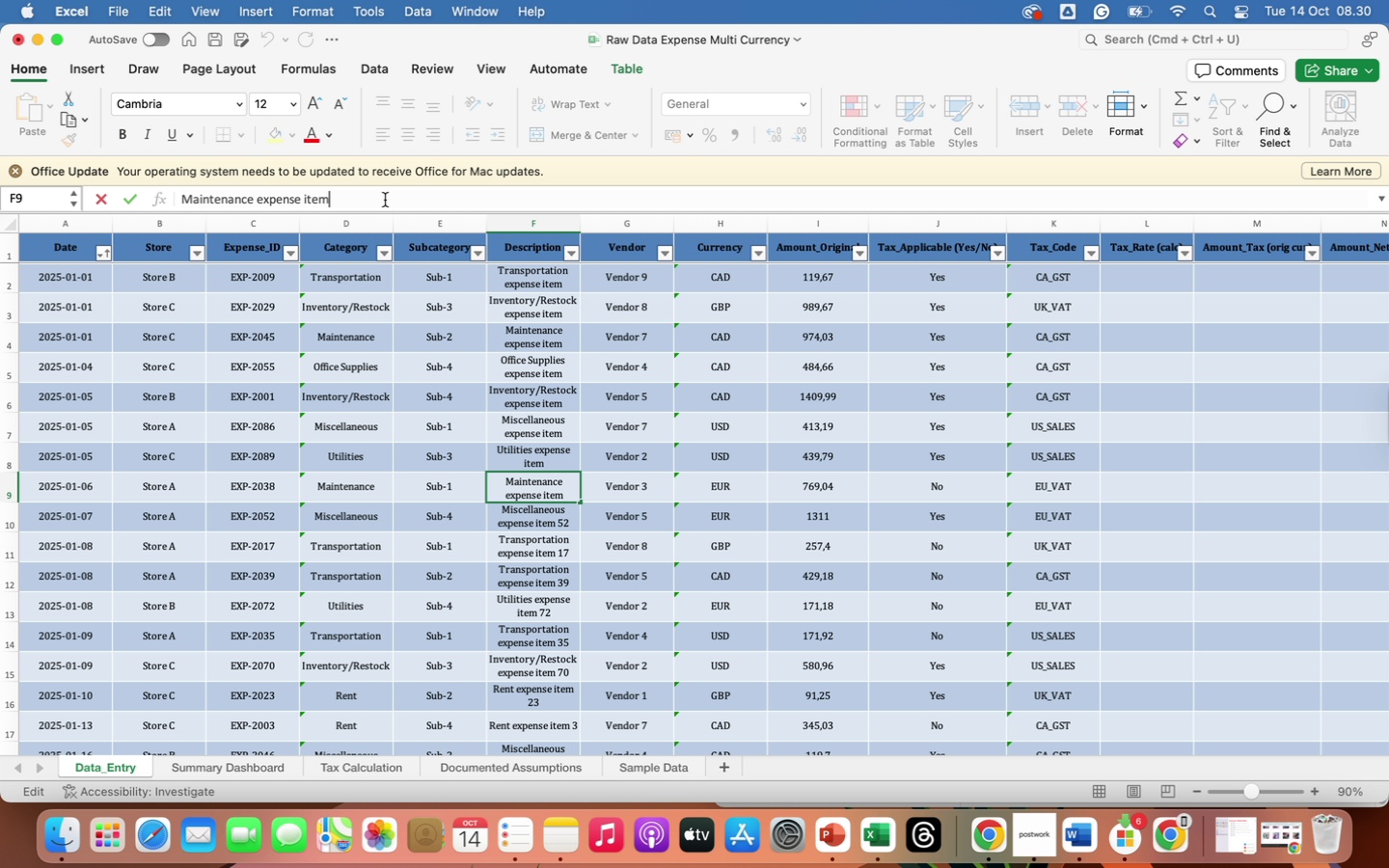 
key(Backspace)
 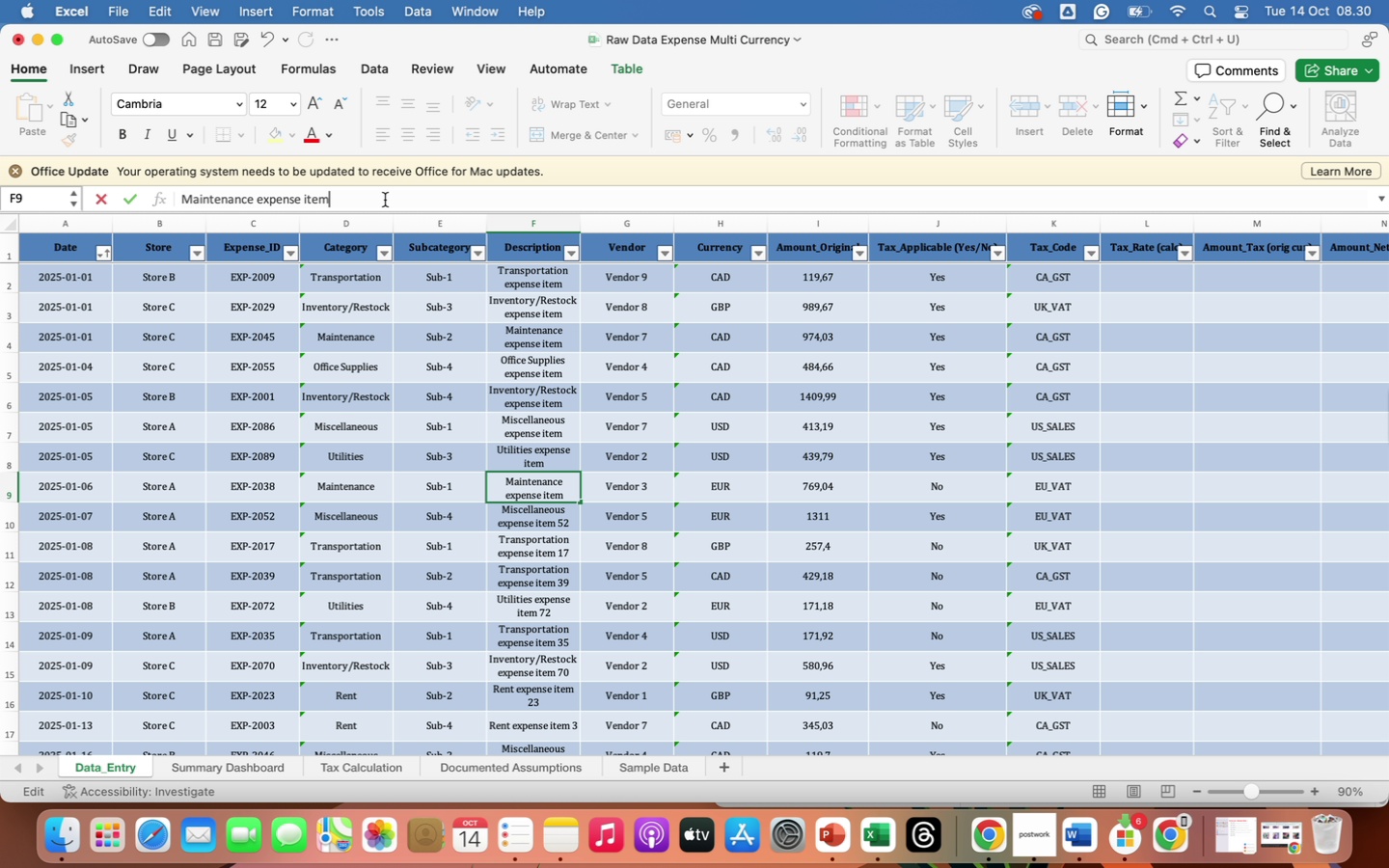 
key(Enter)
 